 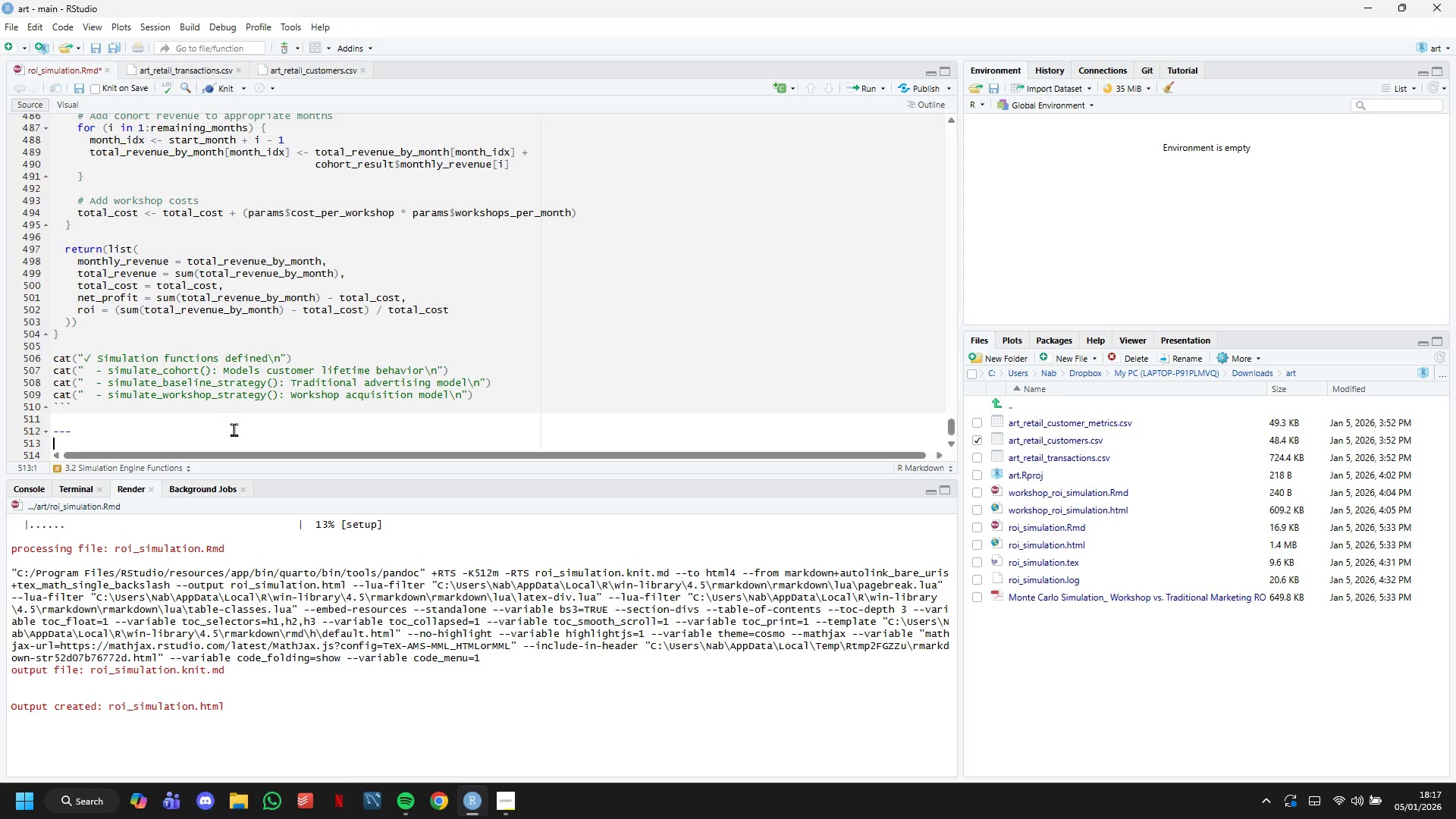 
key(Enter)
 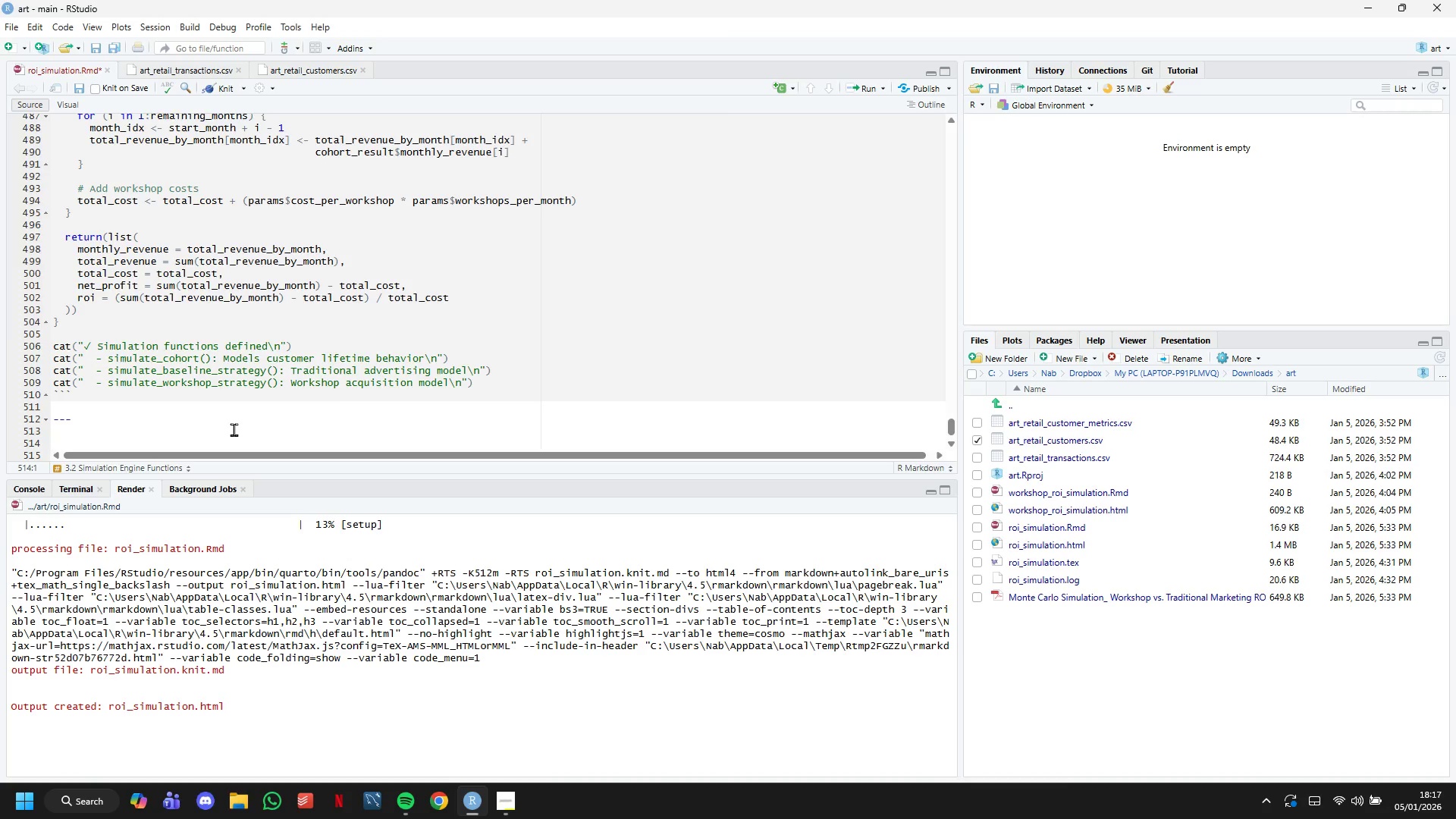 
type(# 4. Run Monte )
 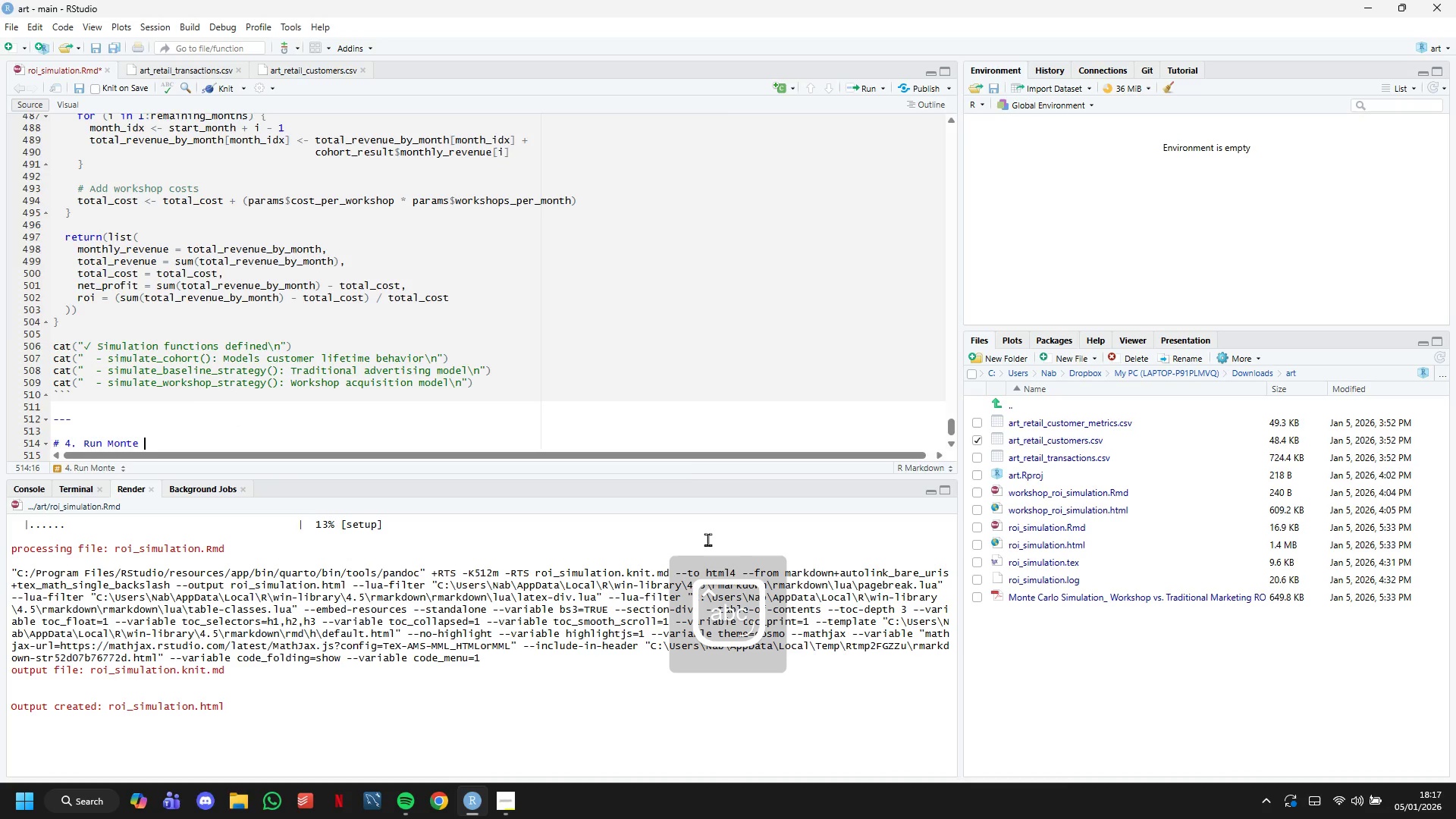 
scroll: coordinate [629, 313], scroll_direction: down, amount: 10.0
 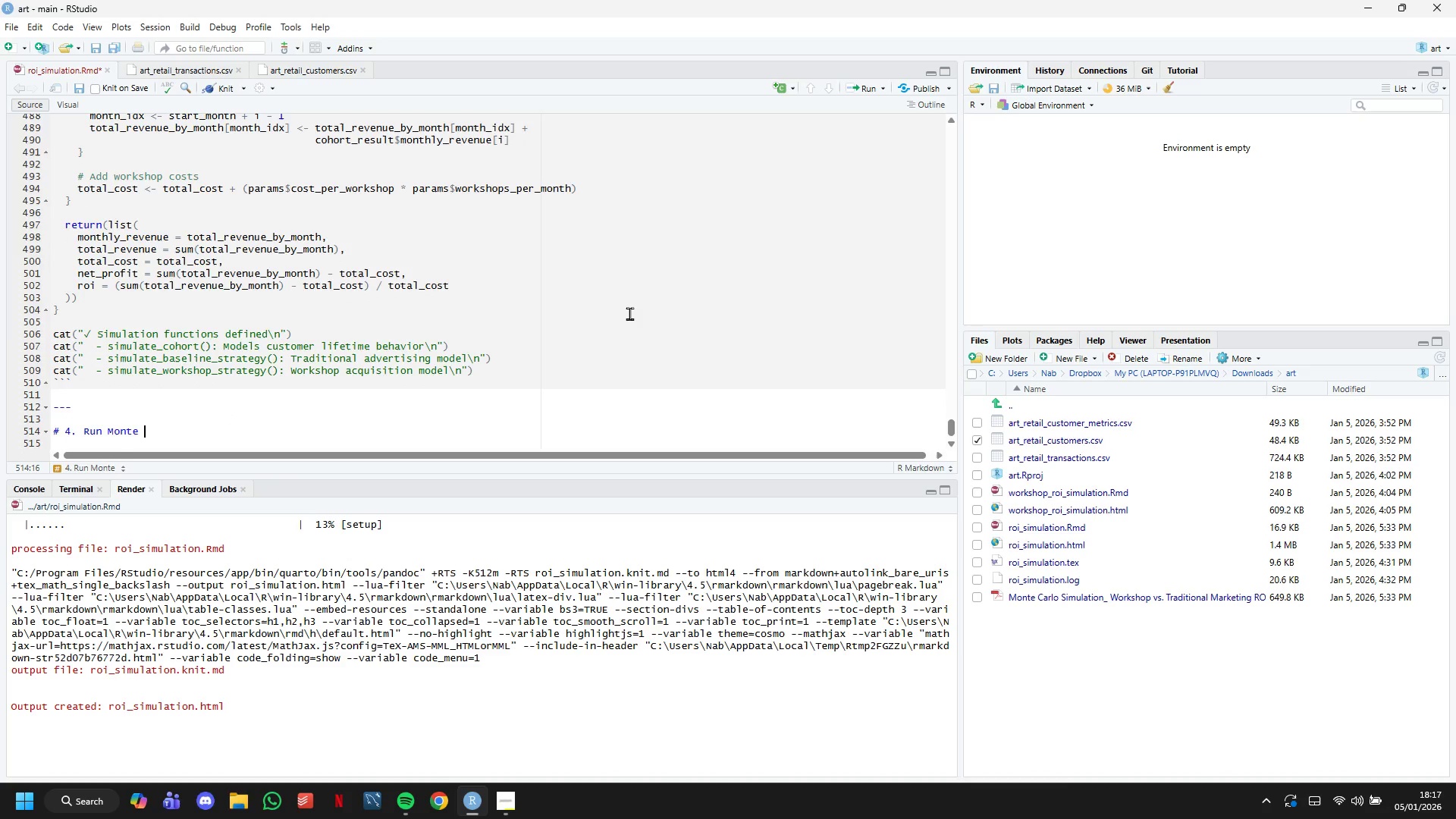 
key(Enter)
 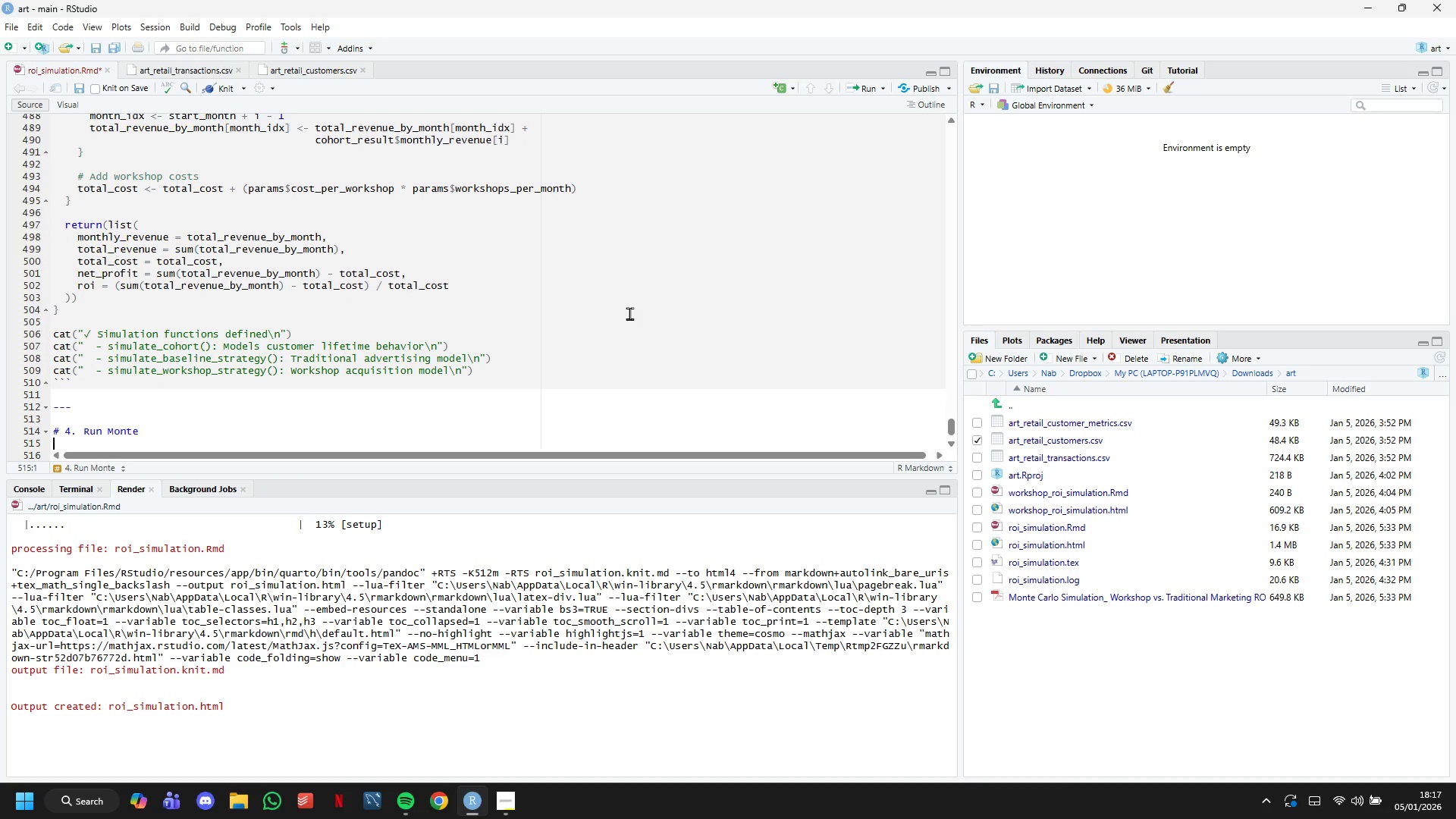 
key(Enter)
 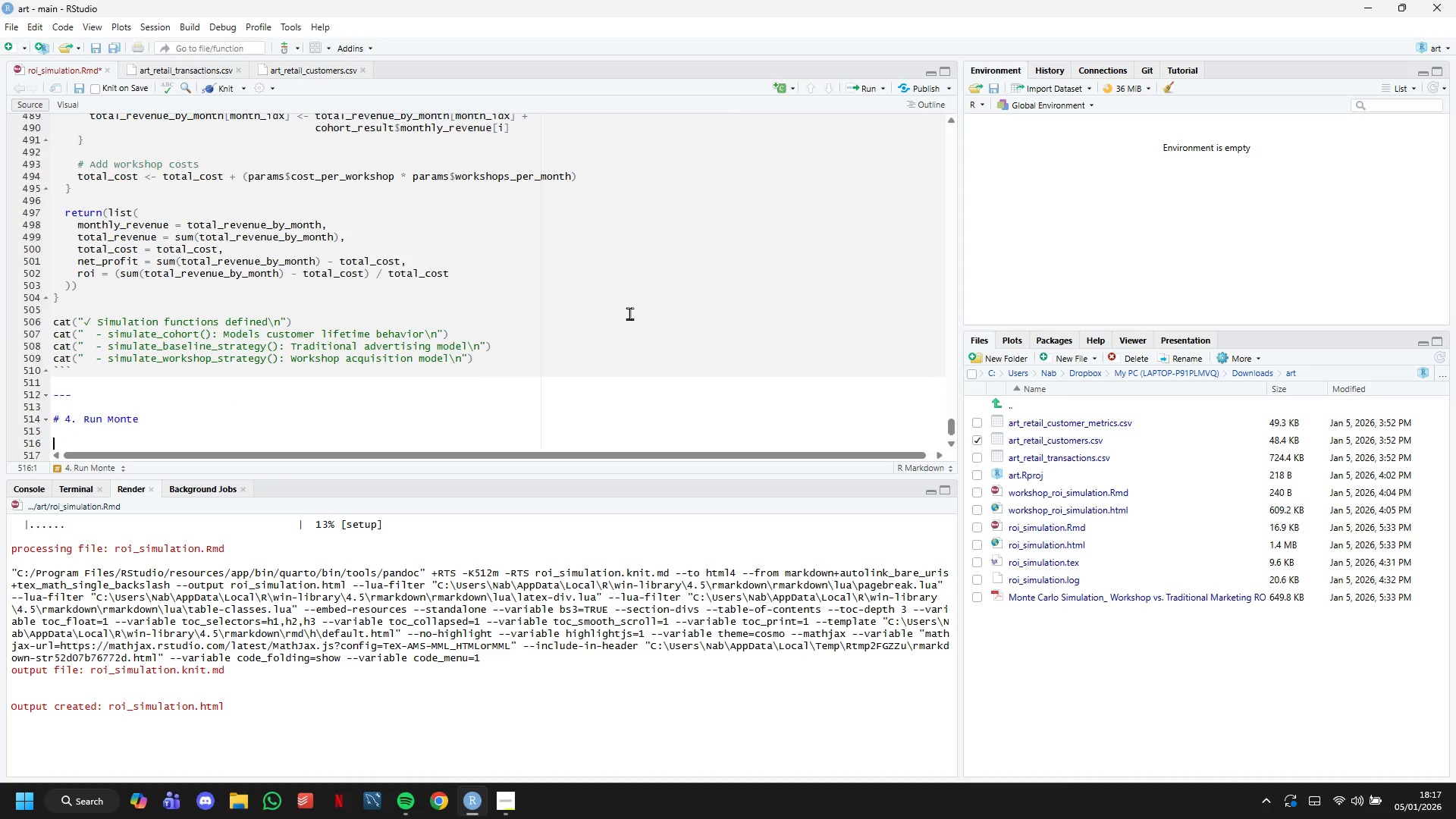 
key(Enter)
 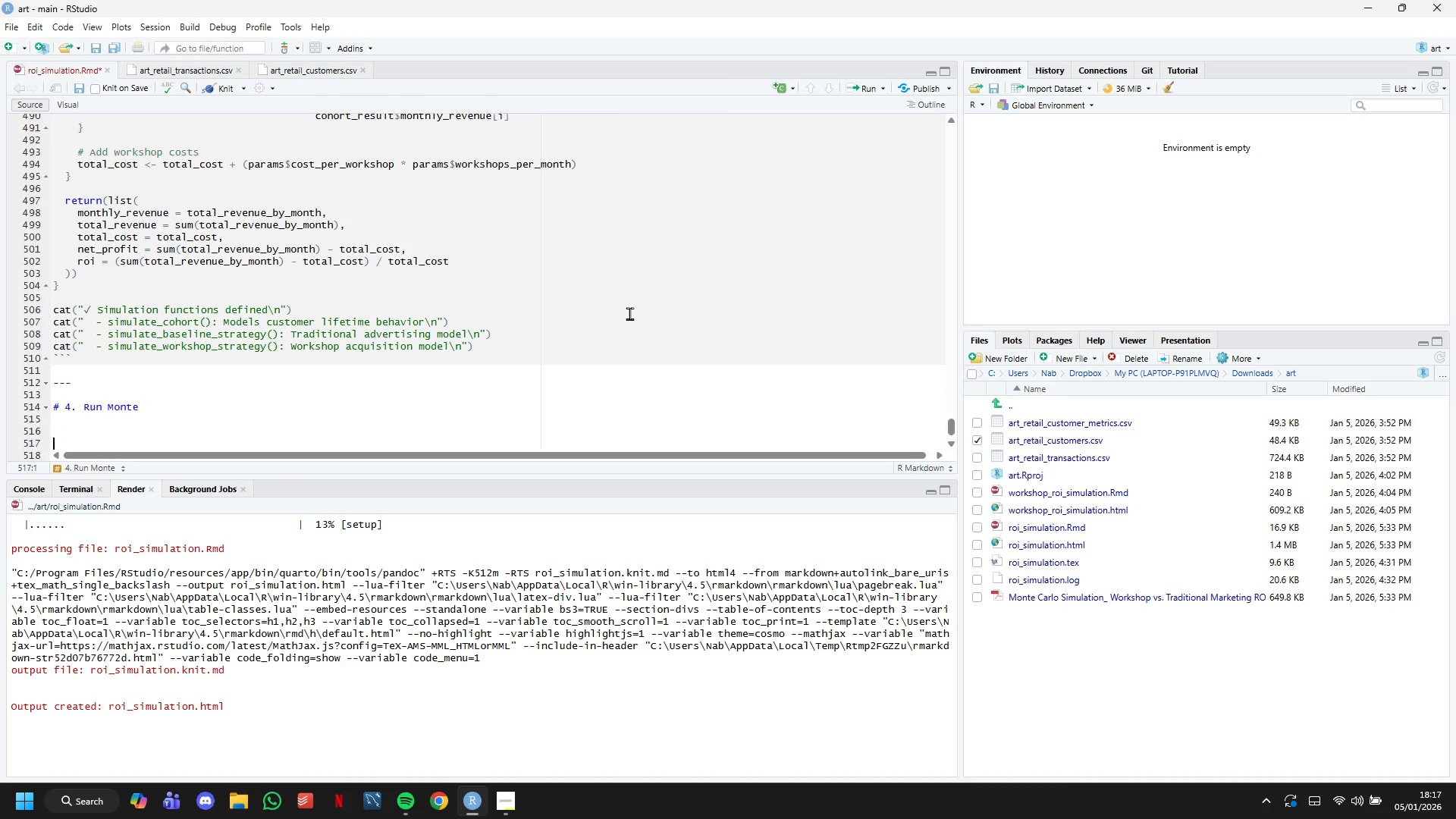 
key(Enter)
 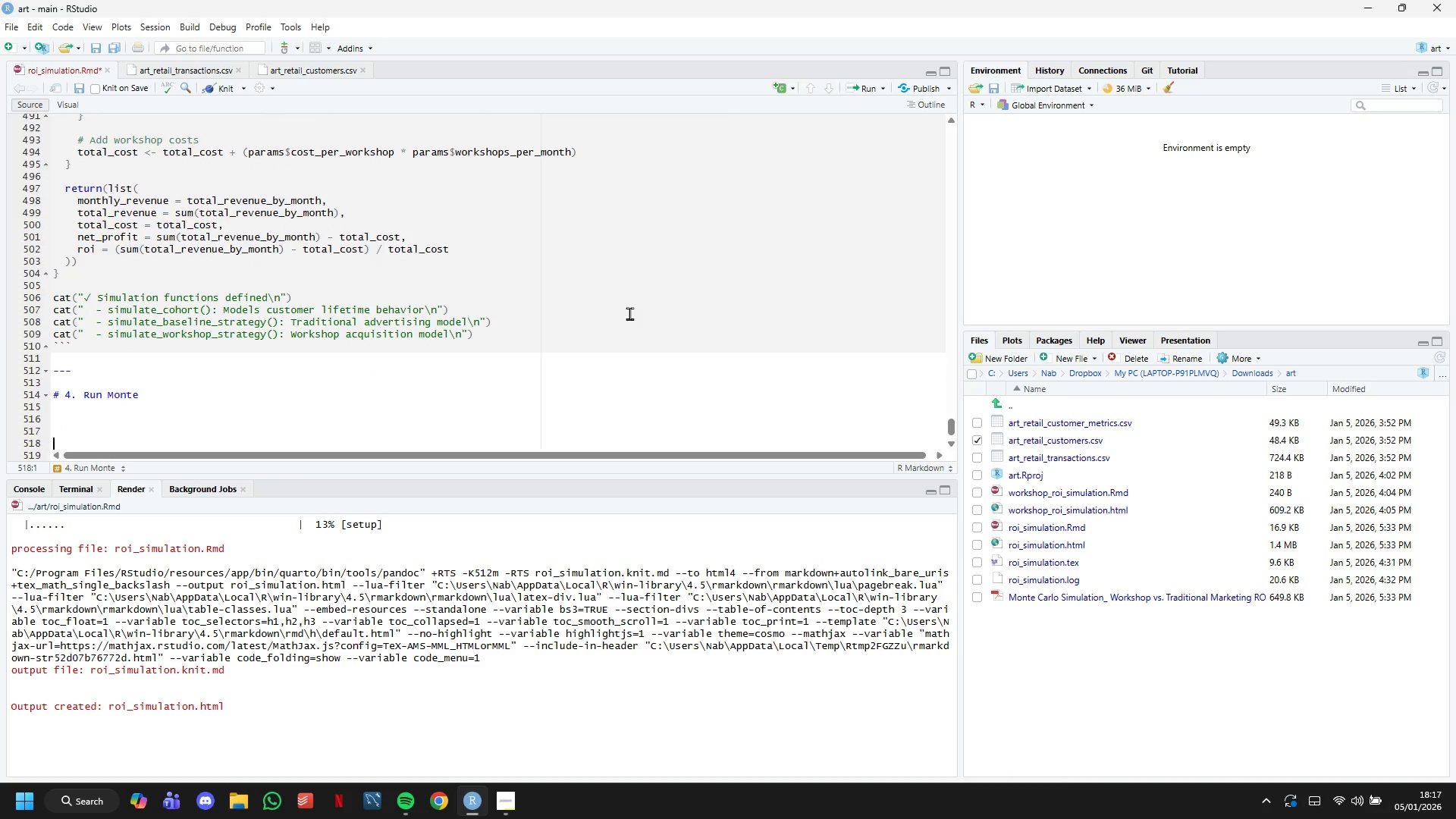 
key(Enter)
 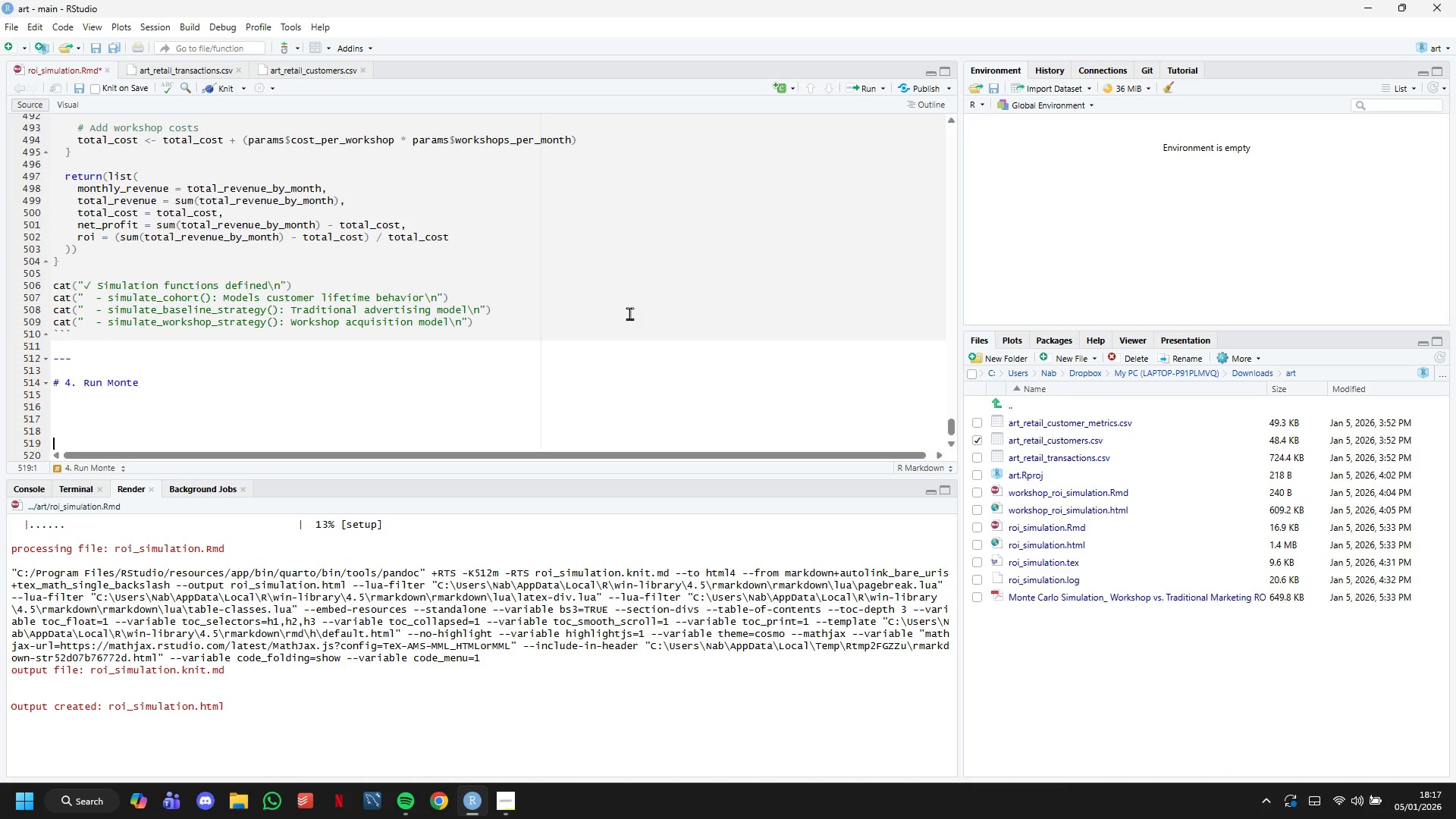 
key(ArrowUp)
 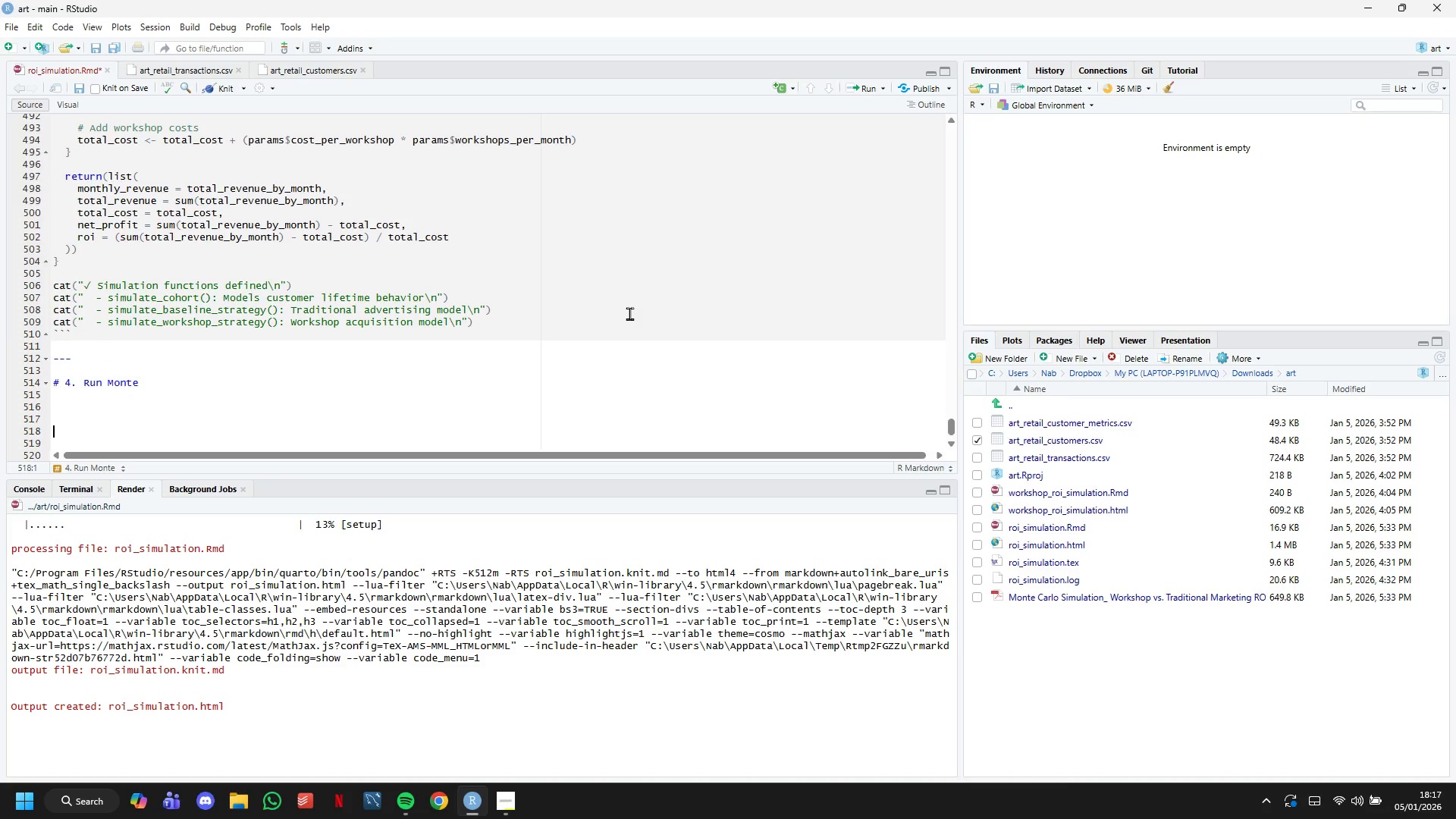 
key(ArrowUp)
 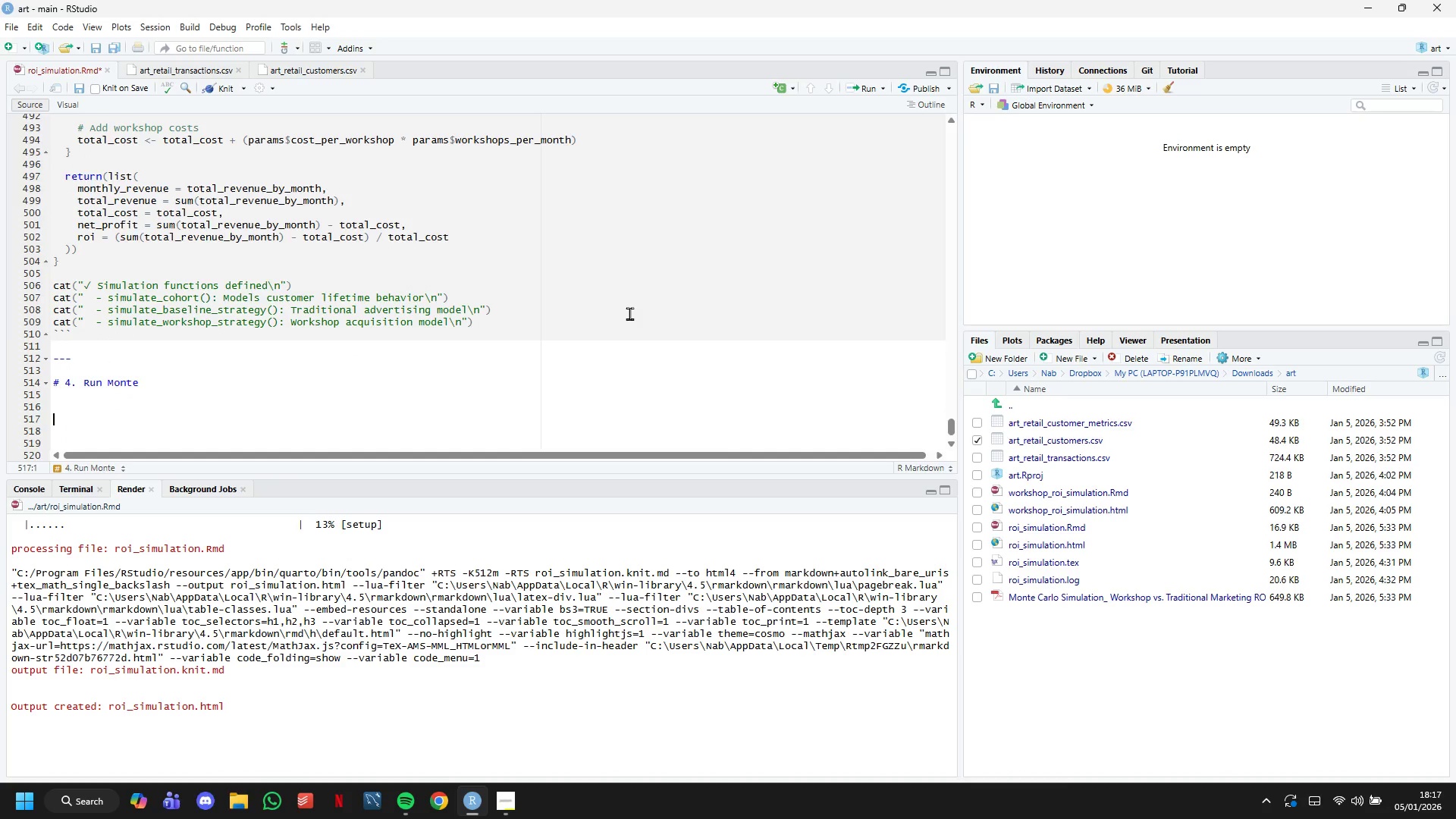 
key(ArrowUp)
 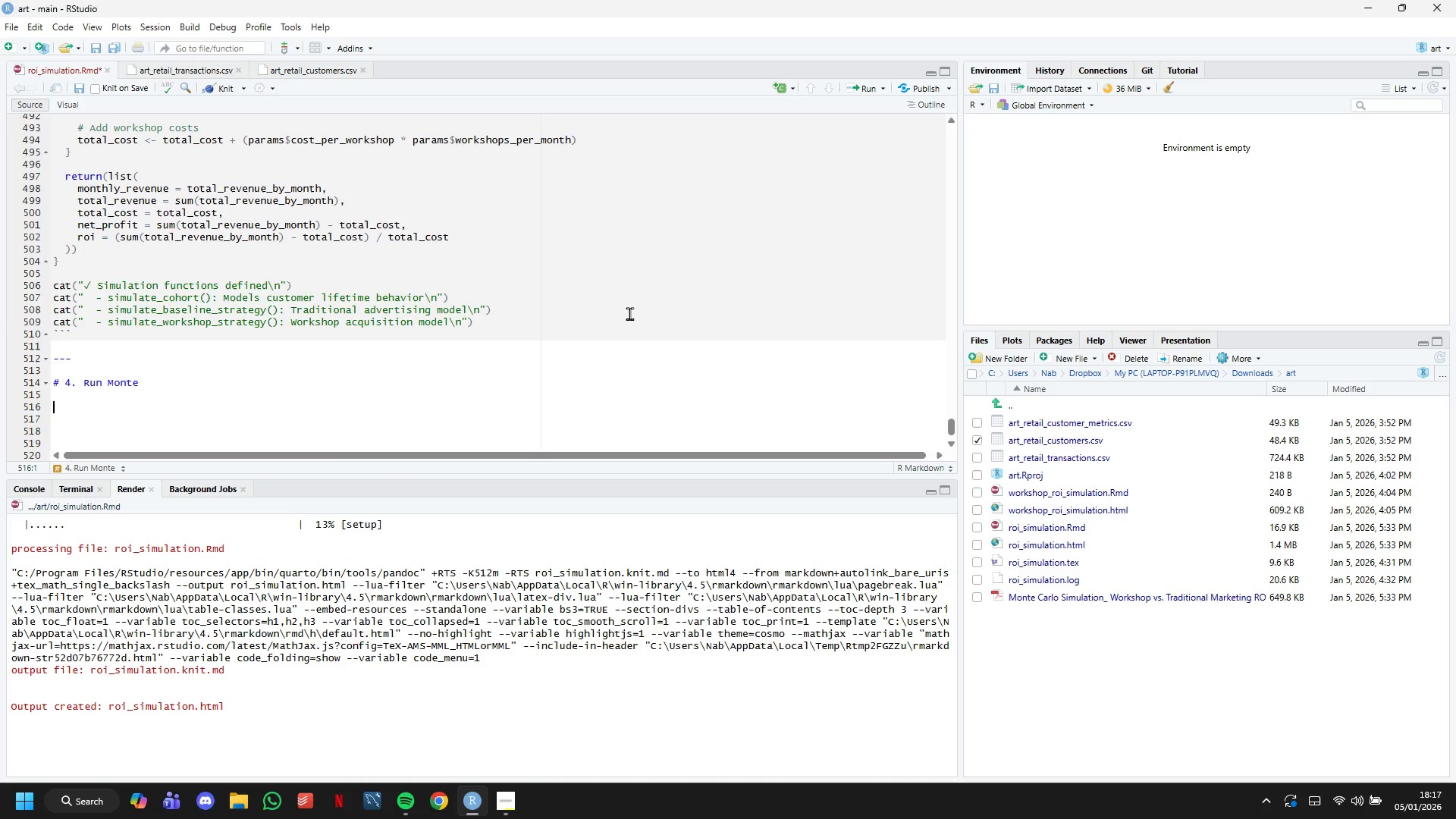 
key(ArrowLeft)
 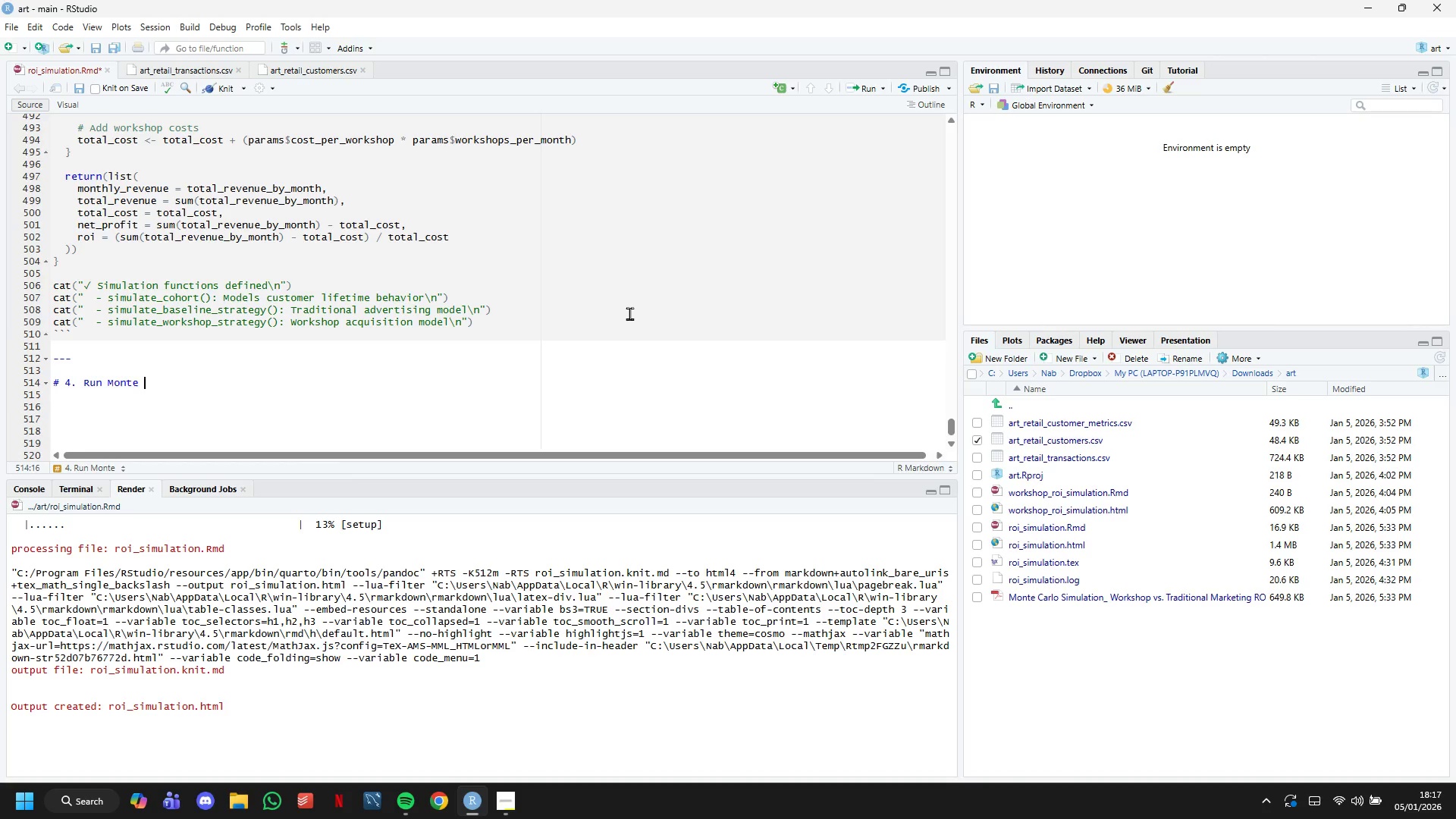 
key(ArrowLeft)
 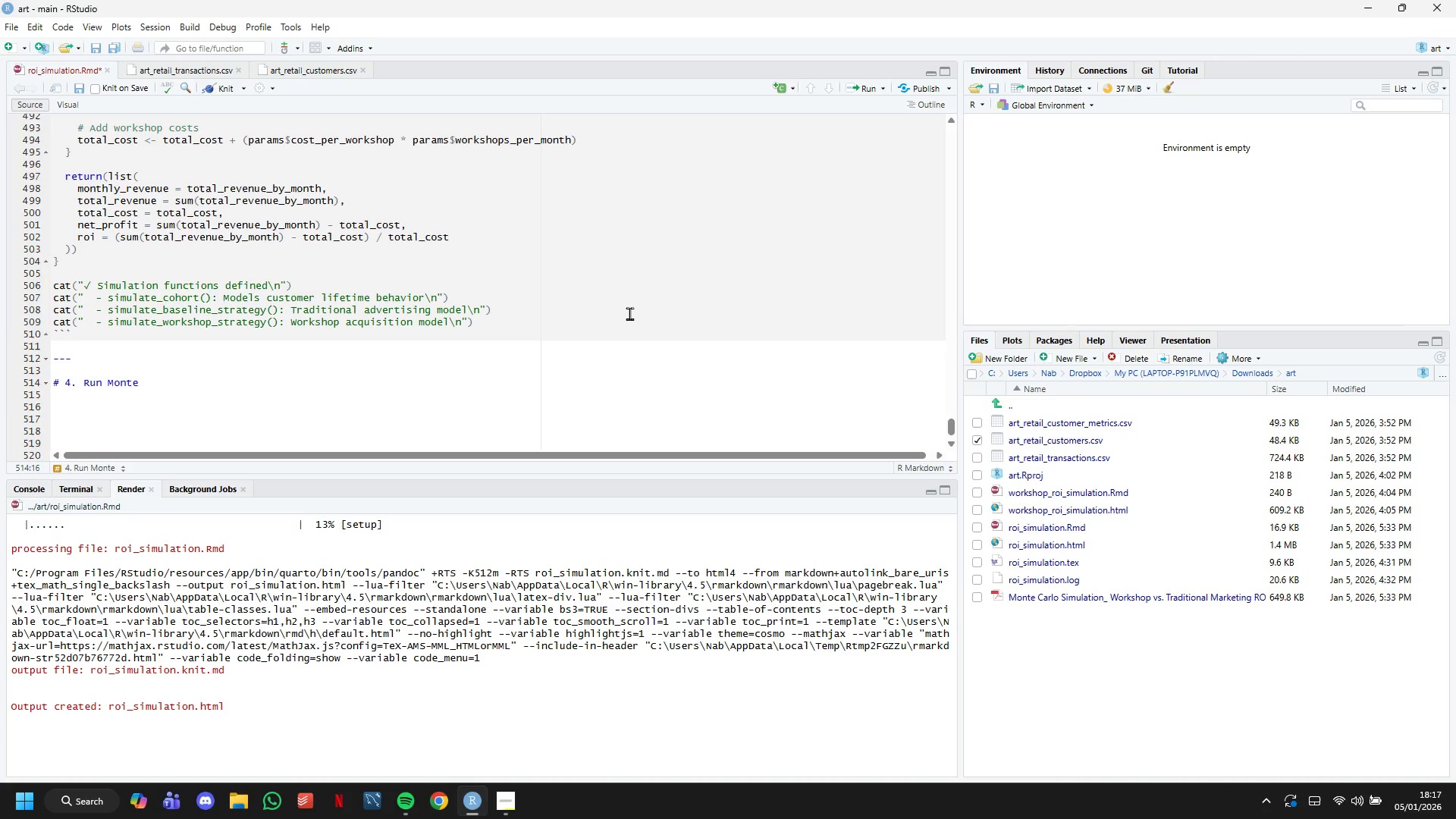 
type(M)
key(Backspace)
type(Carlo Simulations)
 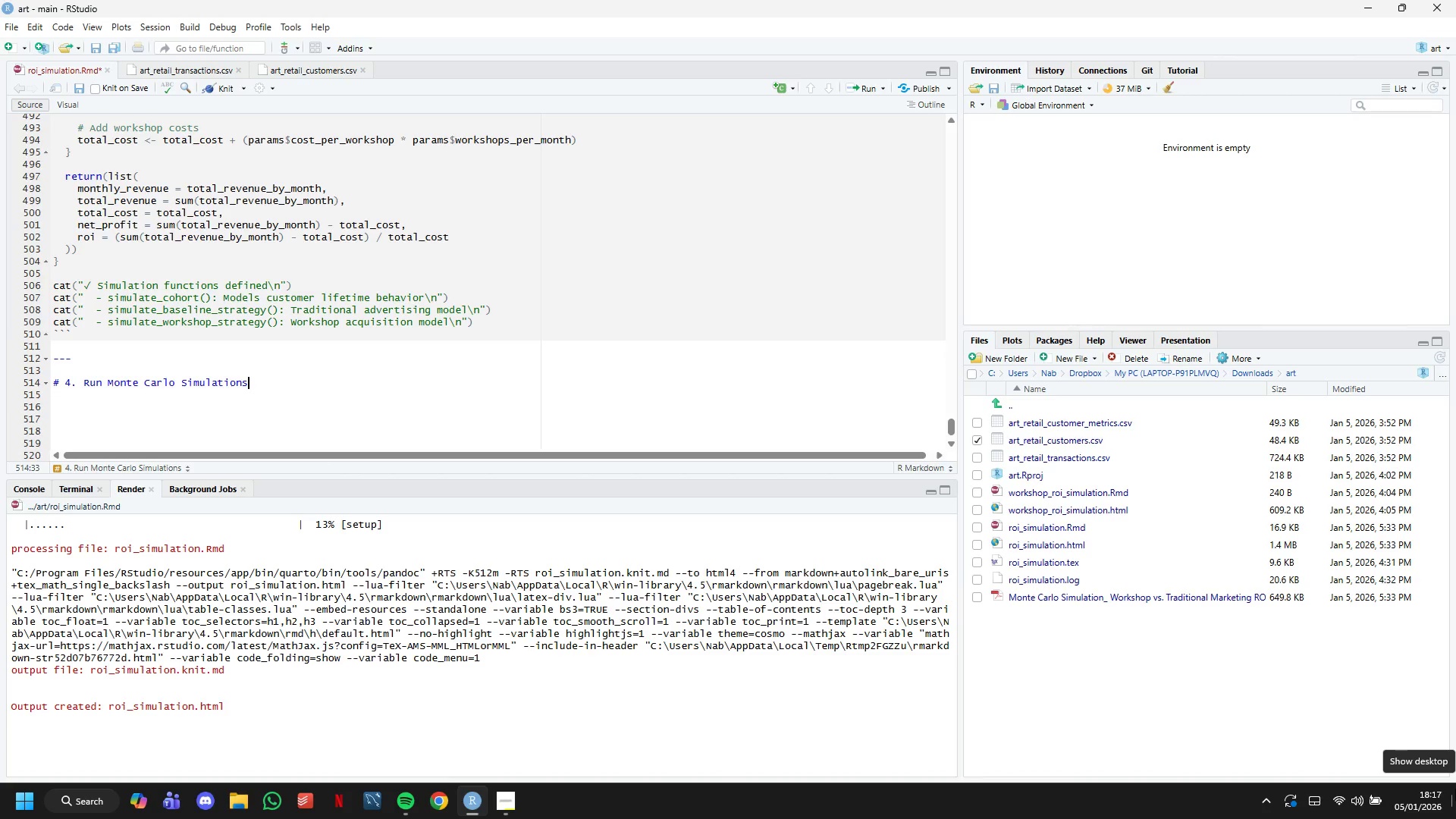 
wait(7.06)
 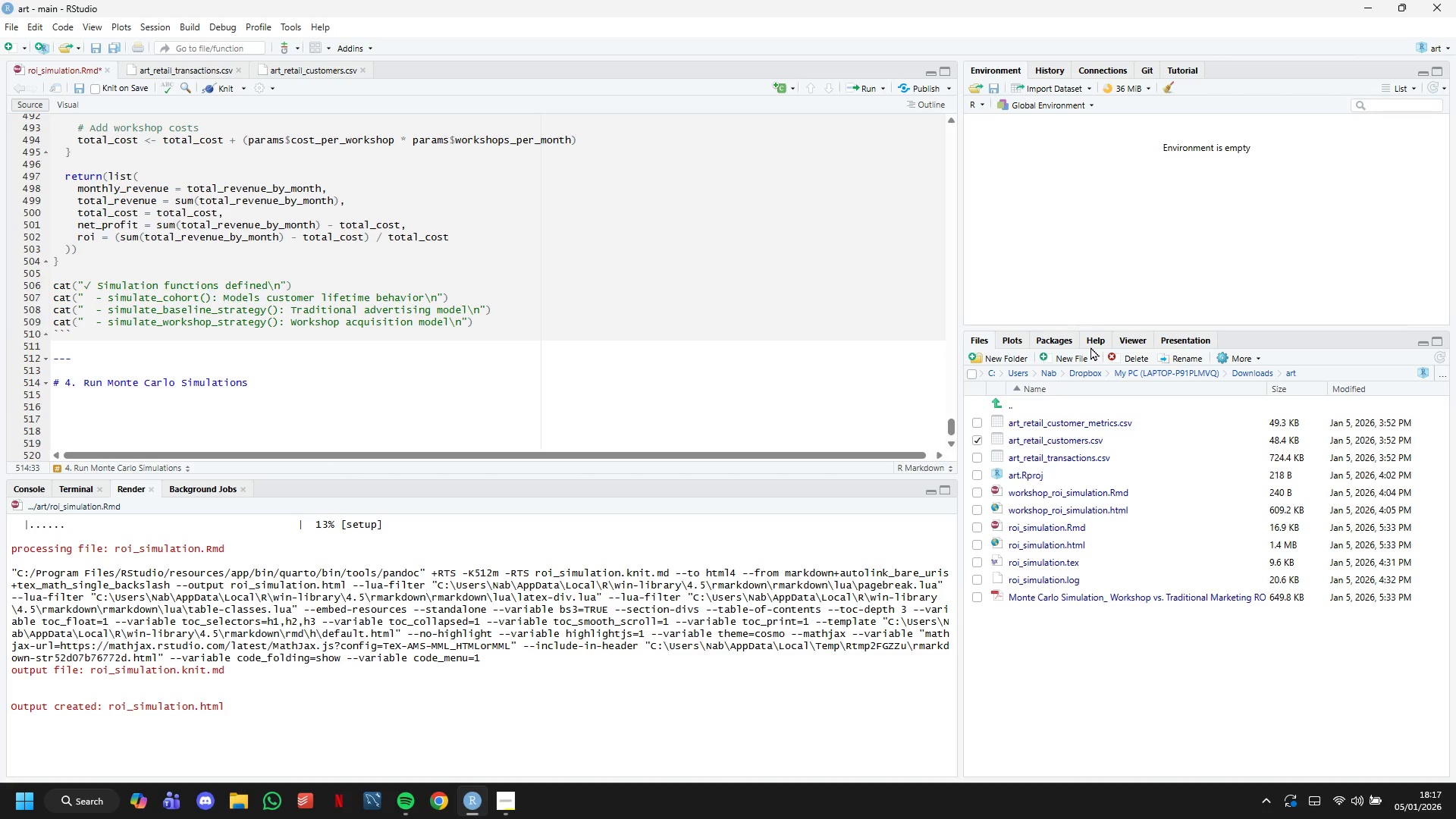 
key(Enter)
 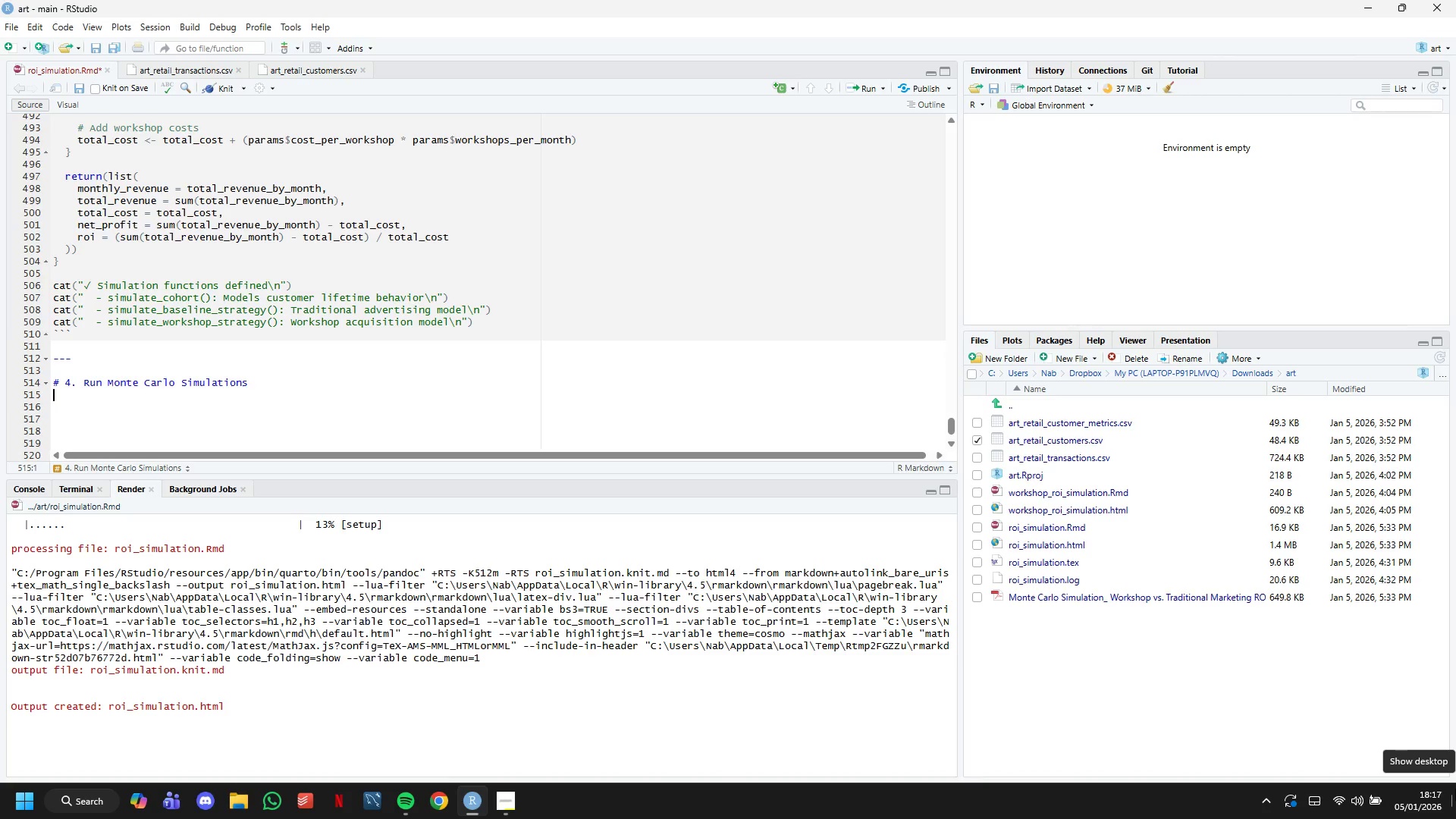 
key(Enter)
 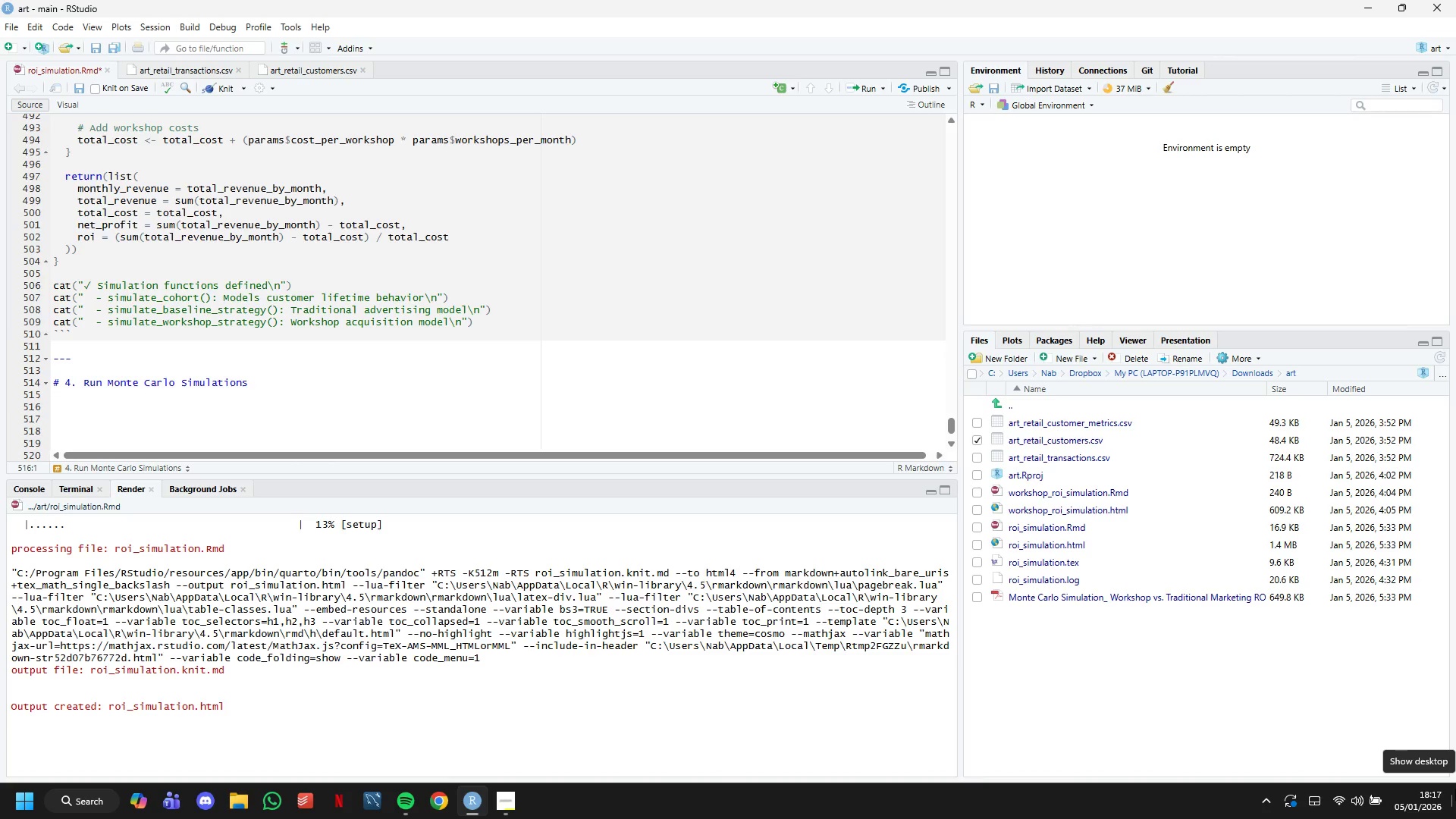 
key(Backquote)
 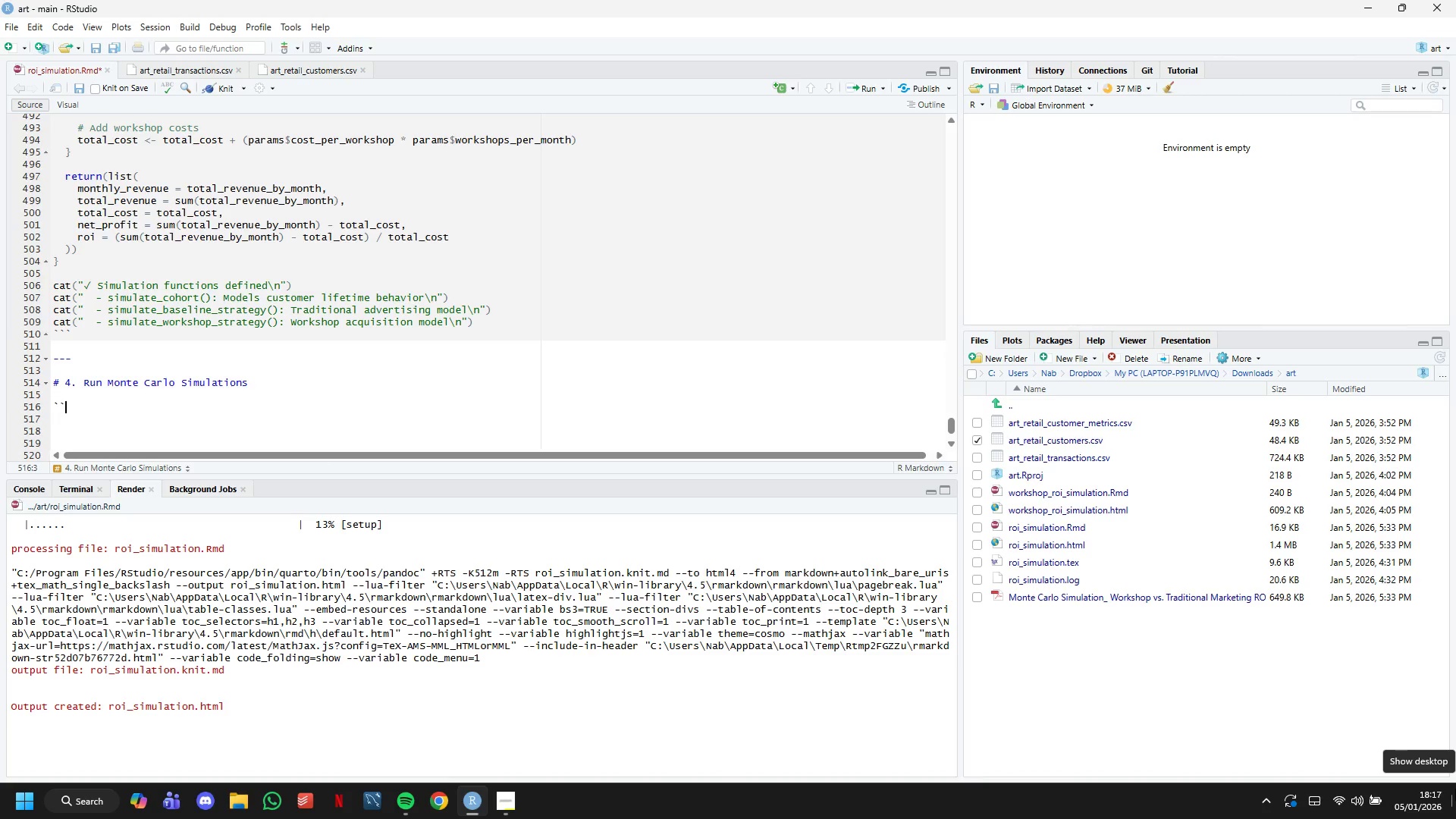 
key(Backquote)
 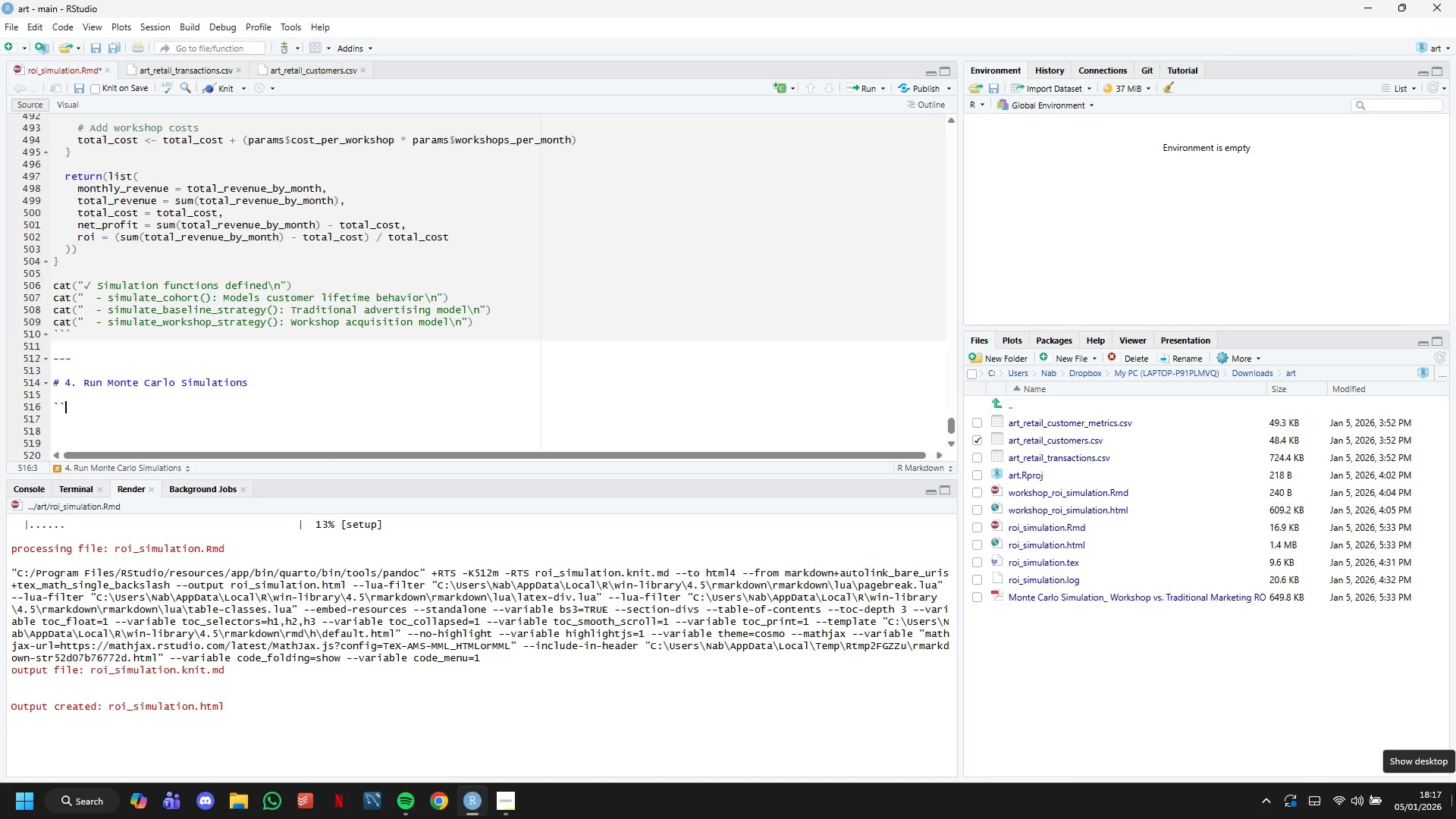 
key(Backquote)
 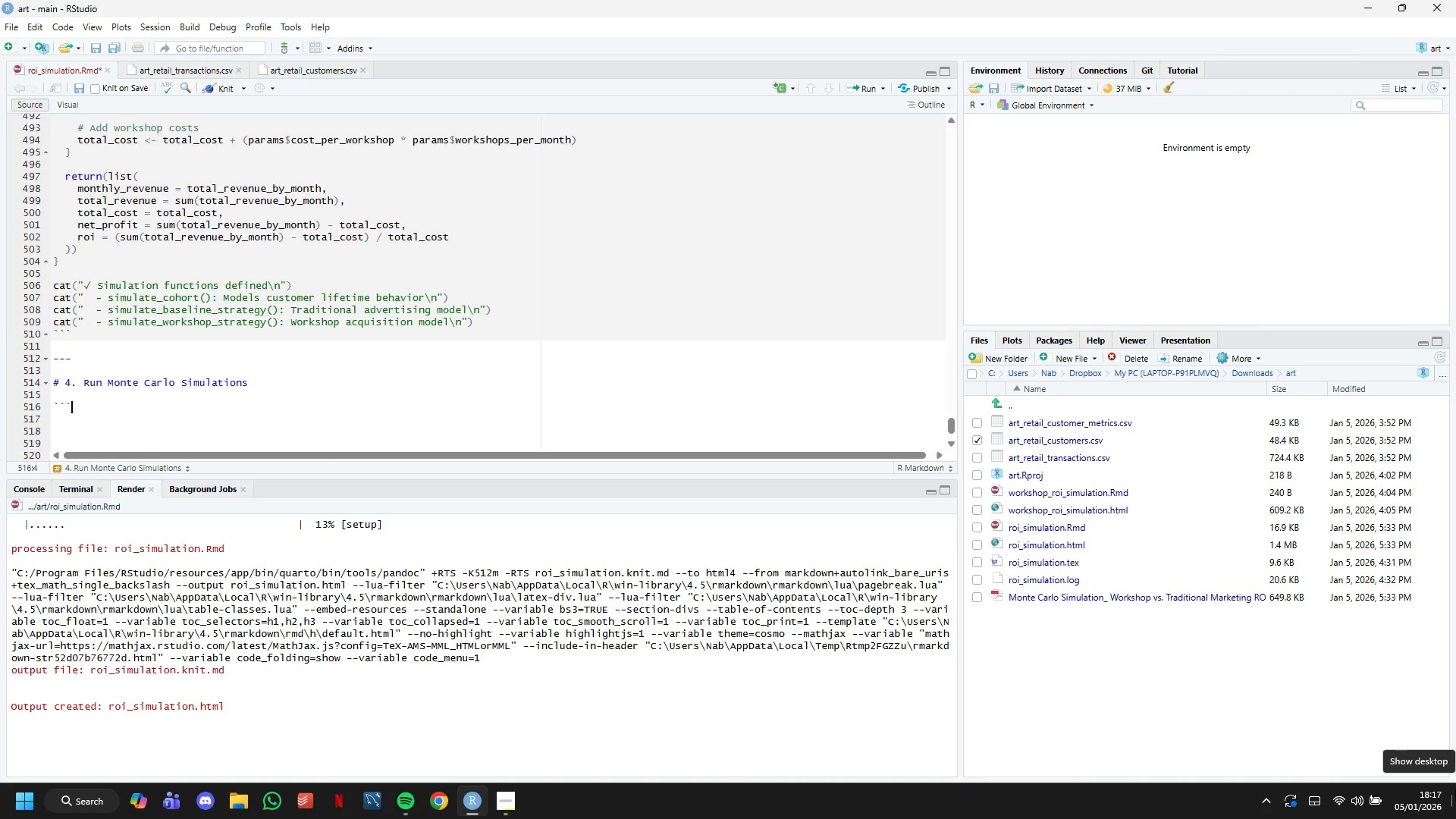 
key(Shift+ShiftRight)
 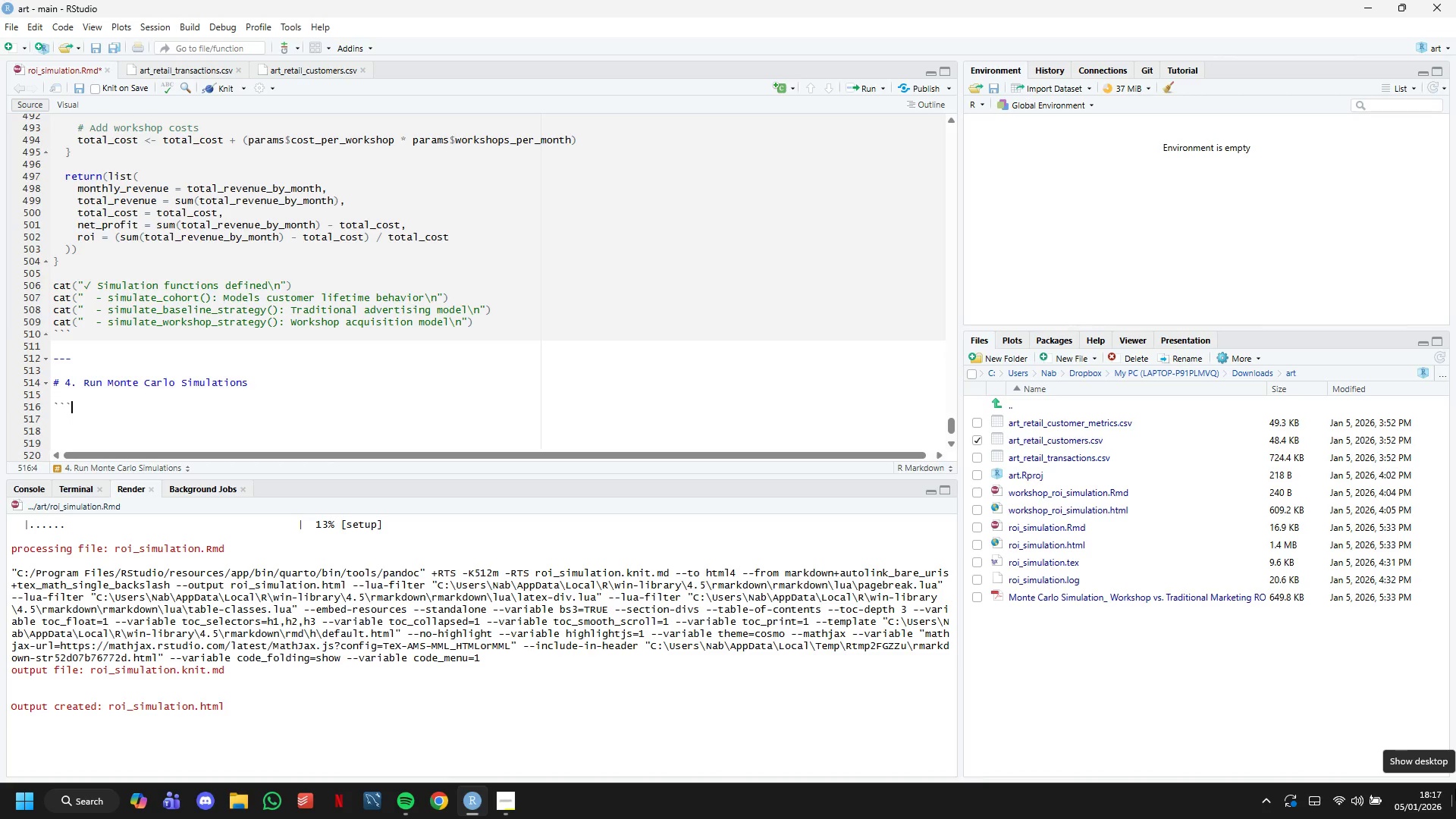 
key(Enter)
 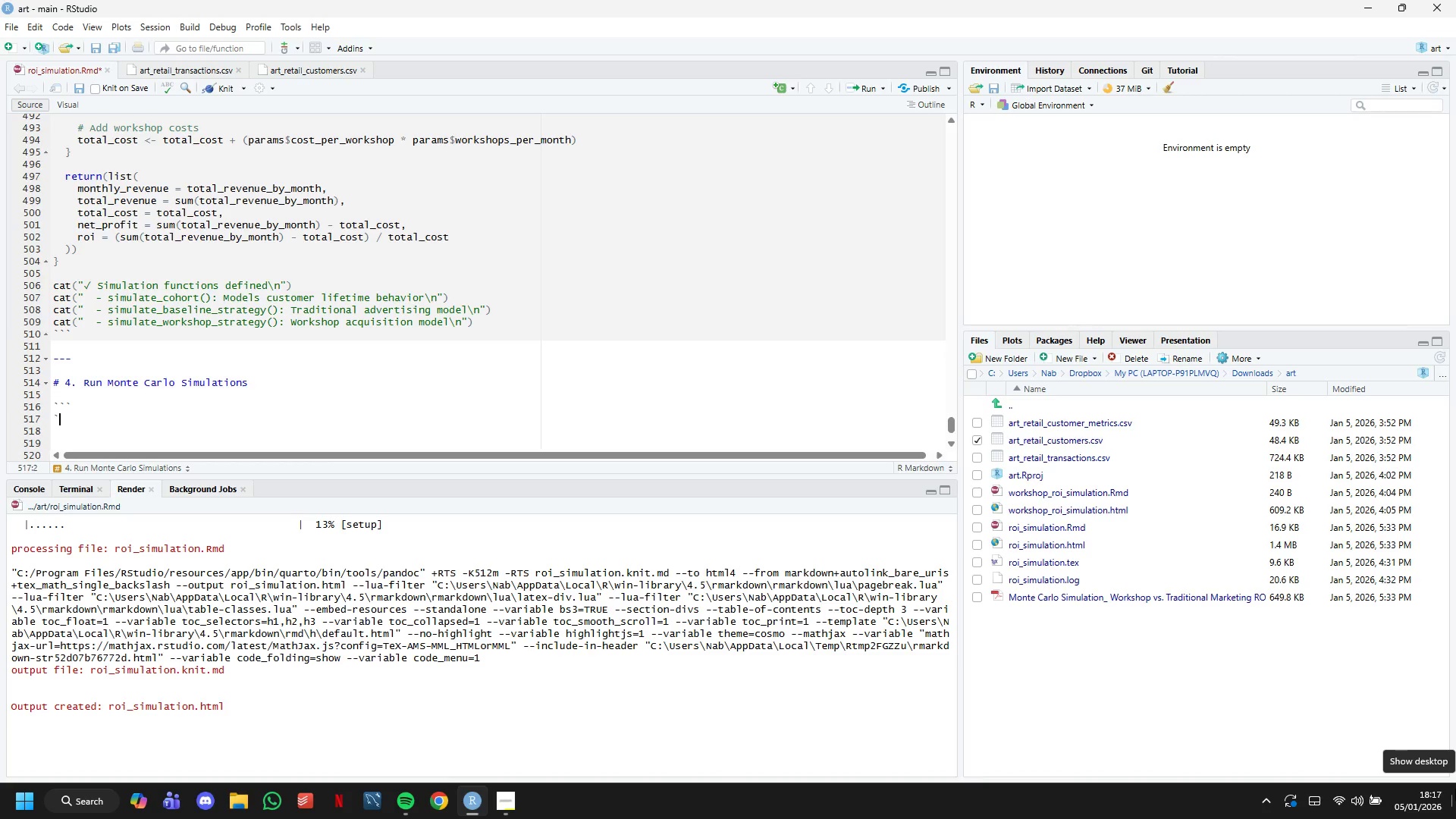 
key(Backquote)
 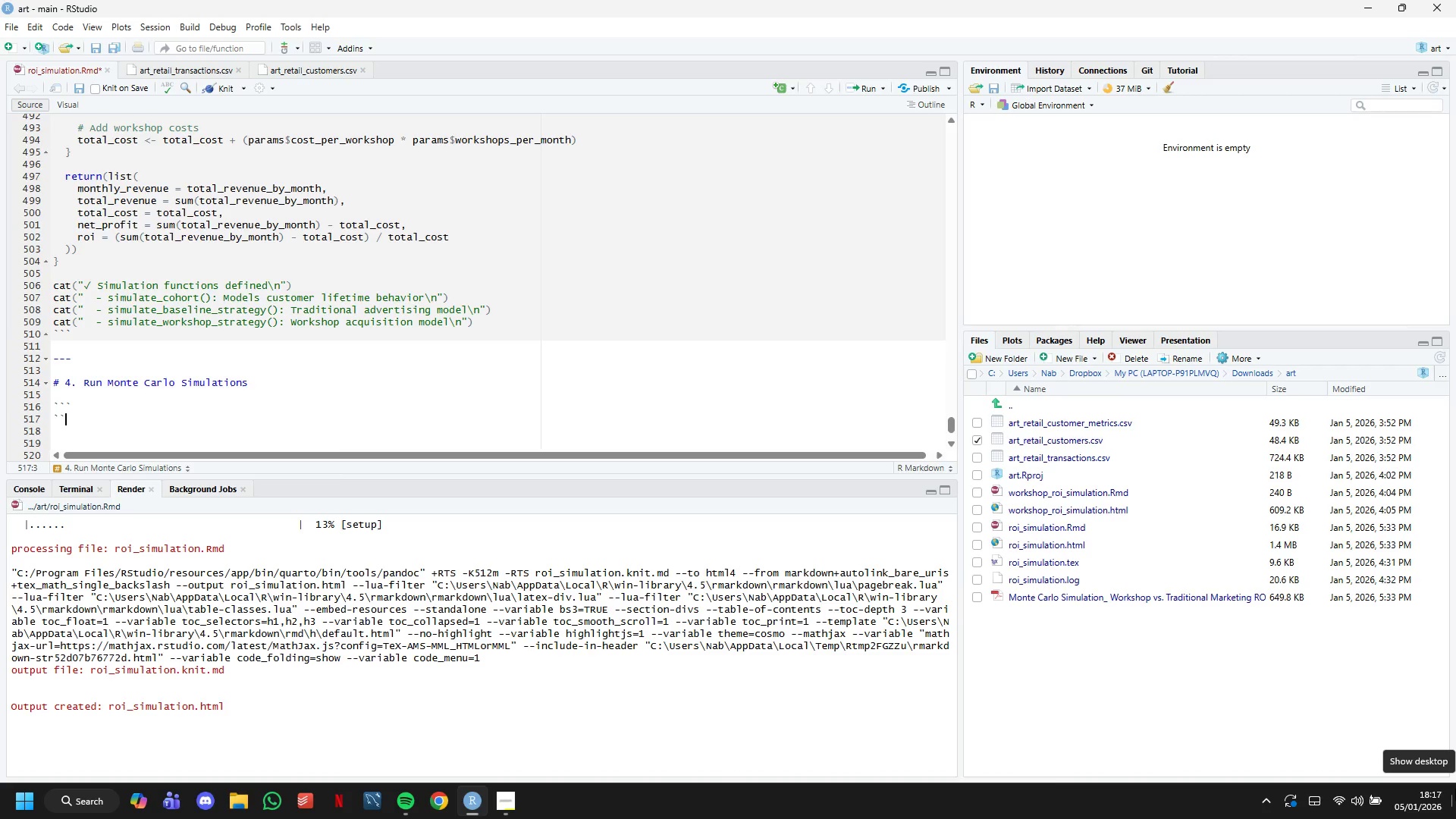 
key(Backquote)
 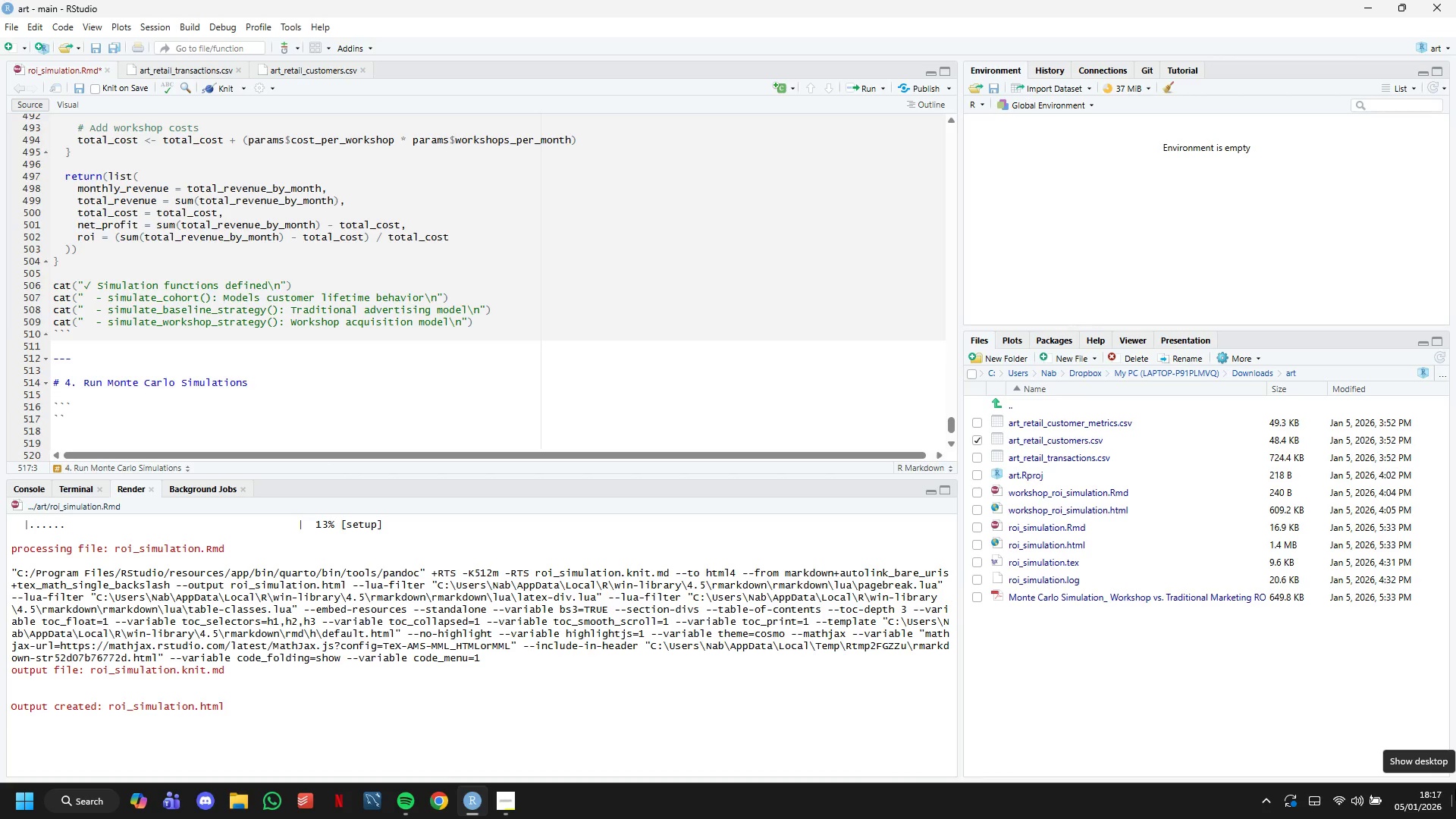 
key(Backquote)
 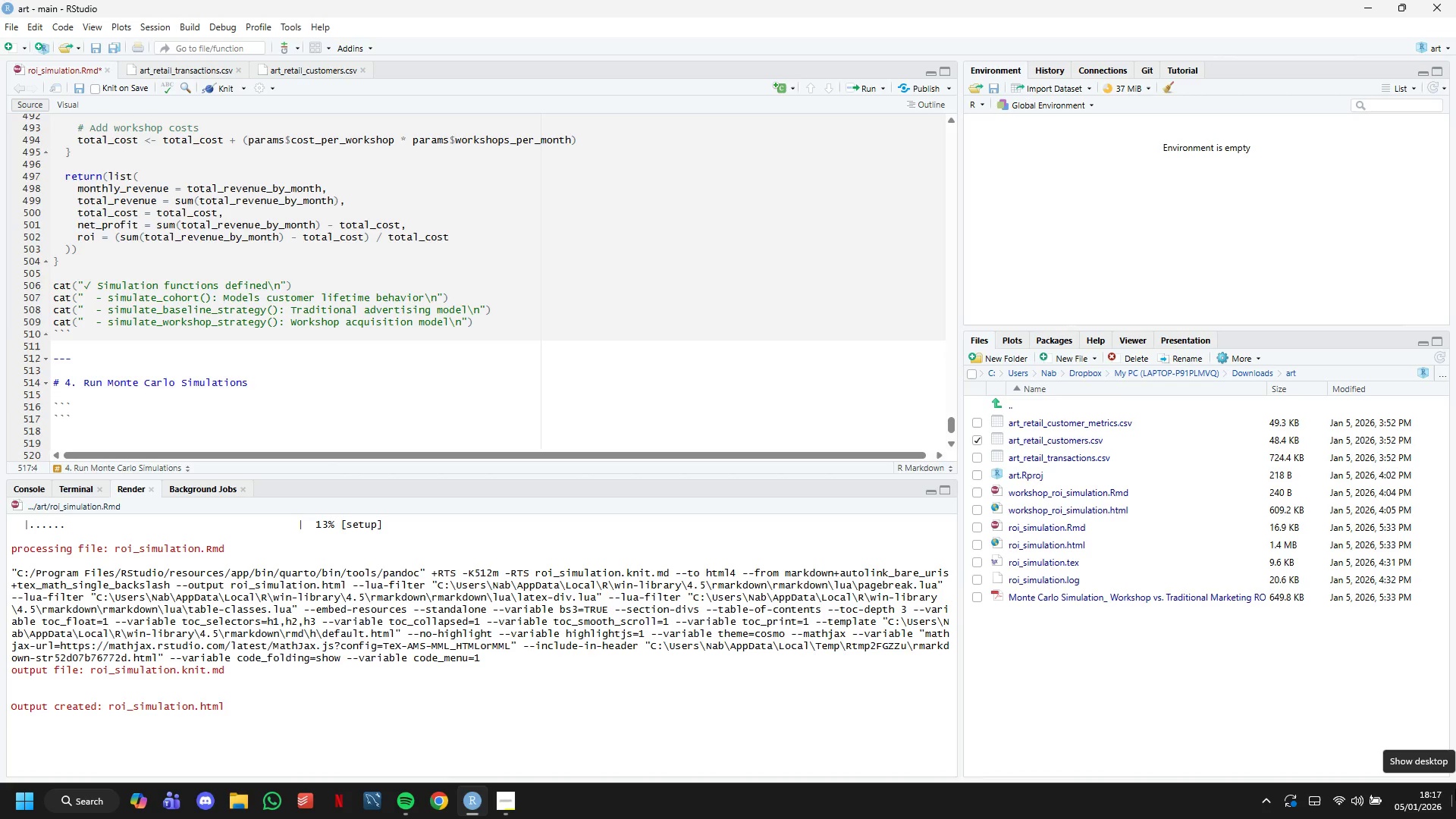 
key(ArrowDown)
 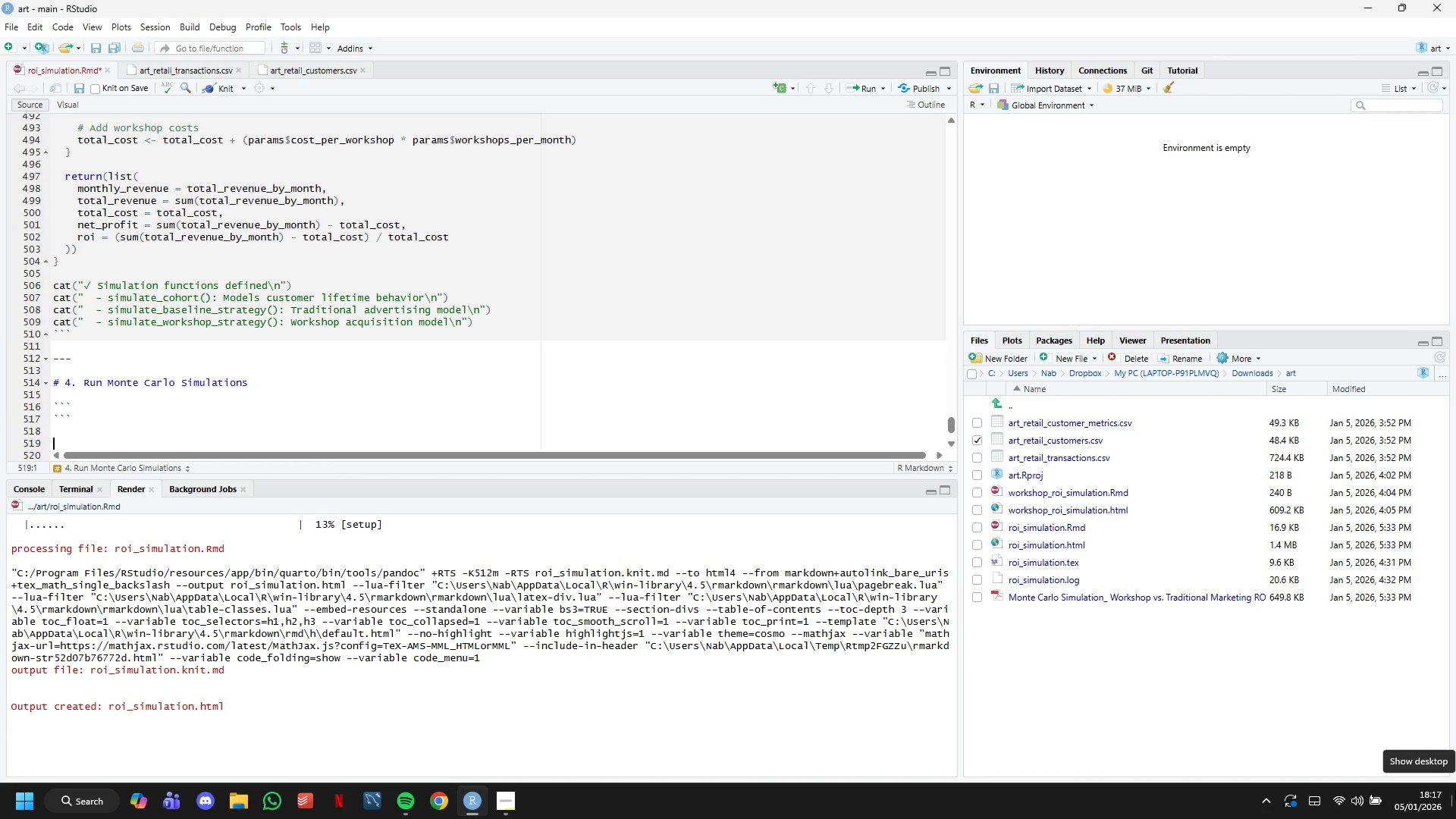 
key(ArrowDown)
 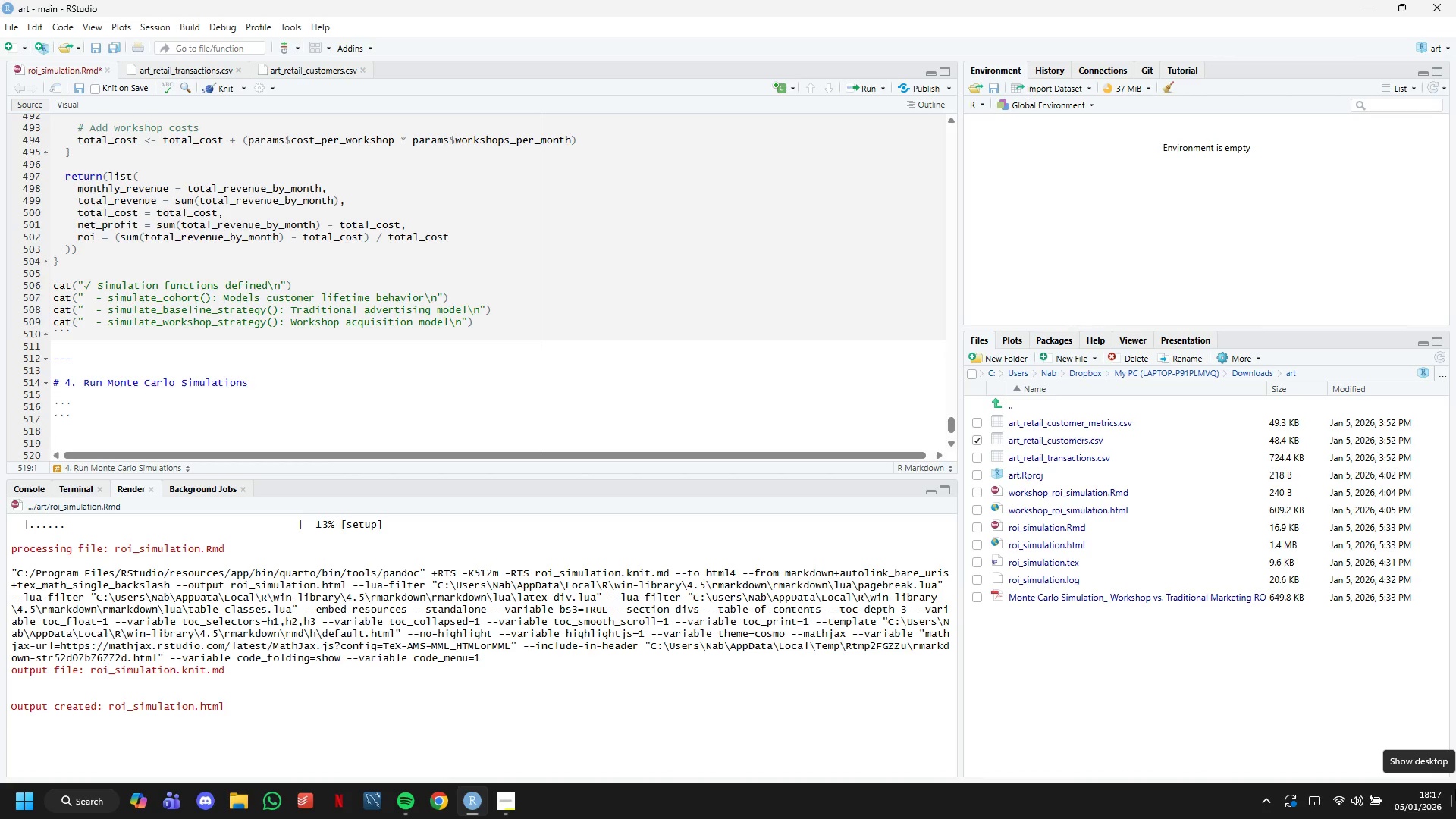 
key(ArrowUp)
 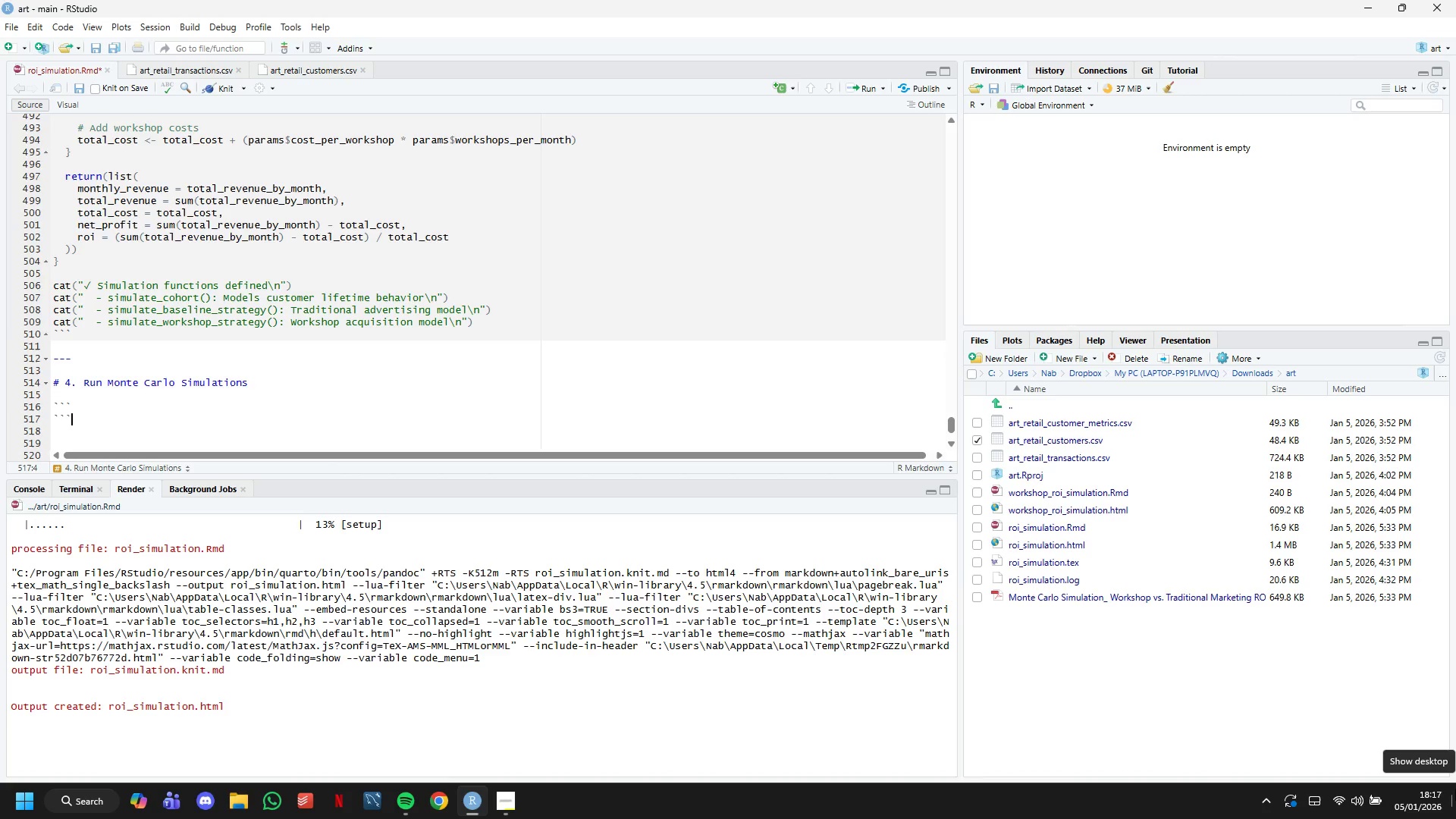 
key(ArrowUp)
 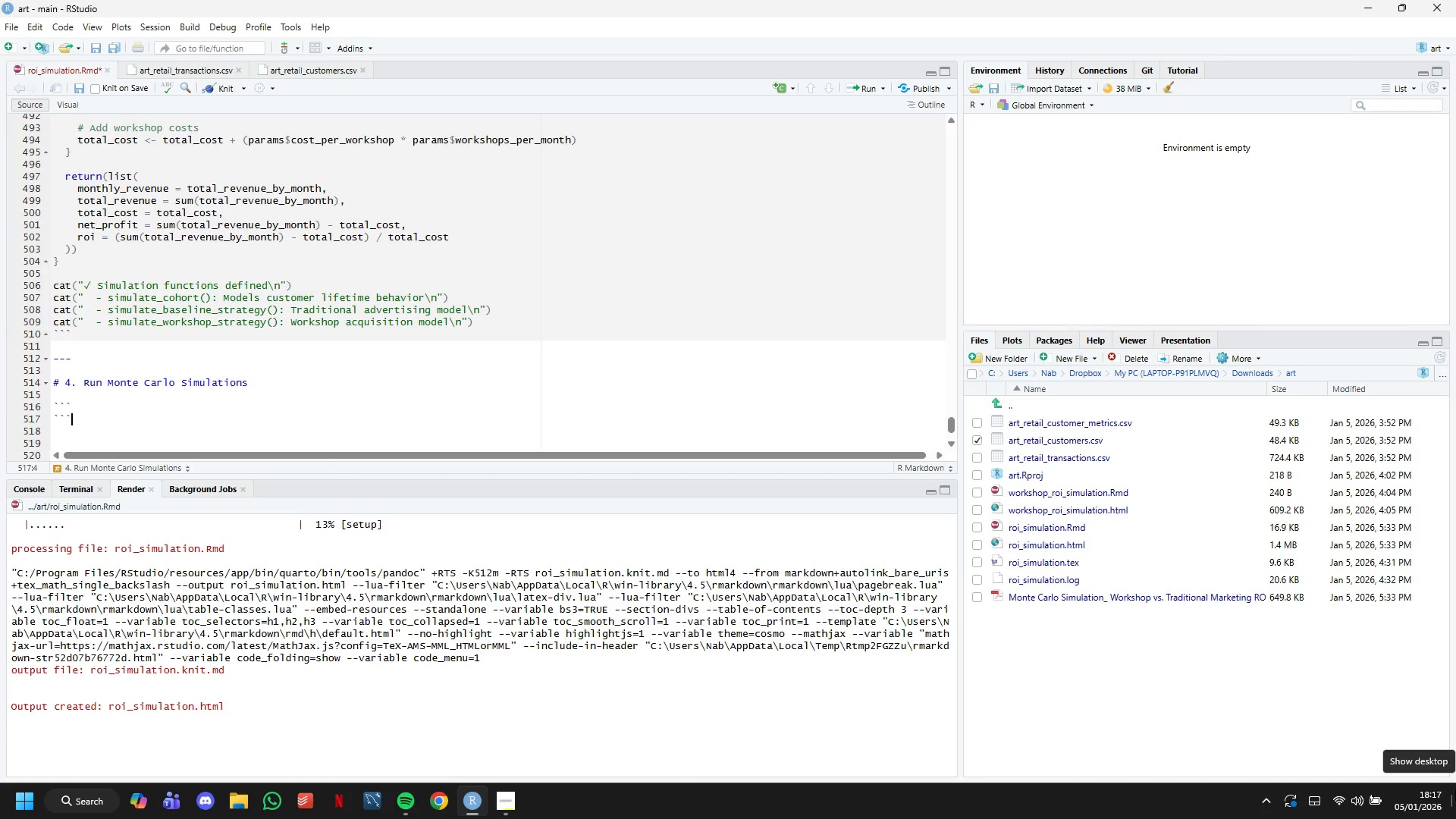 
key(ArrowUp)
 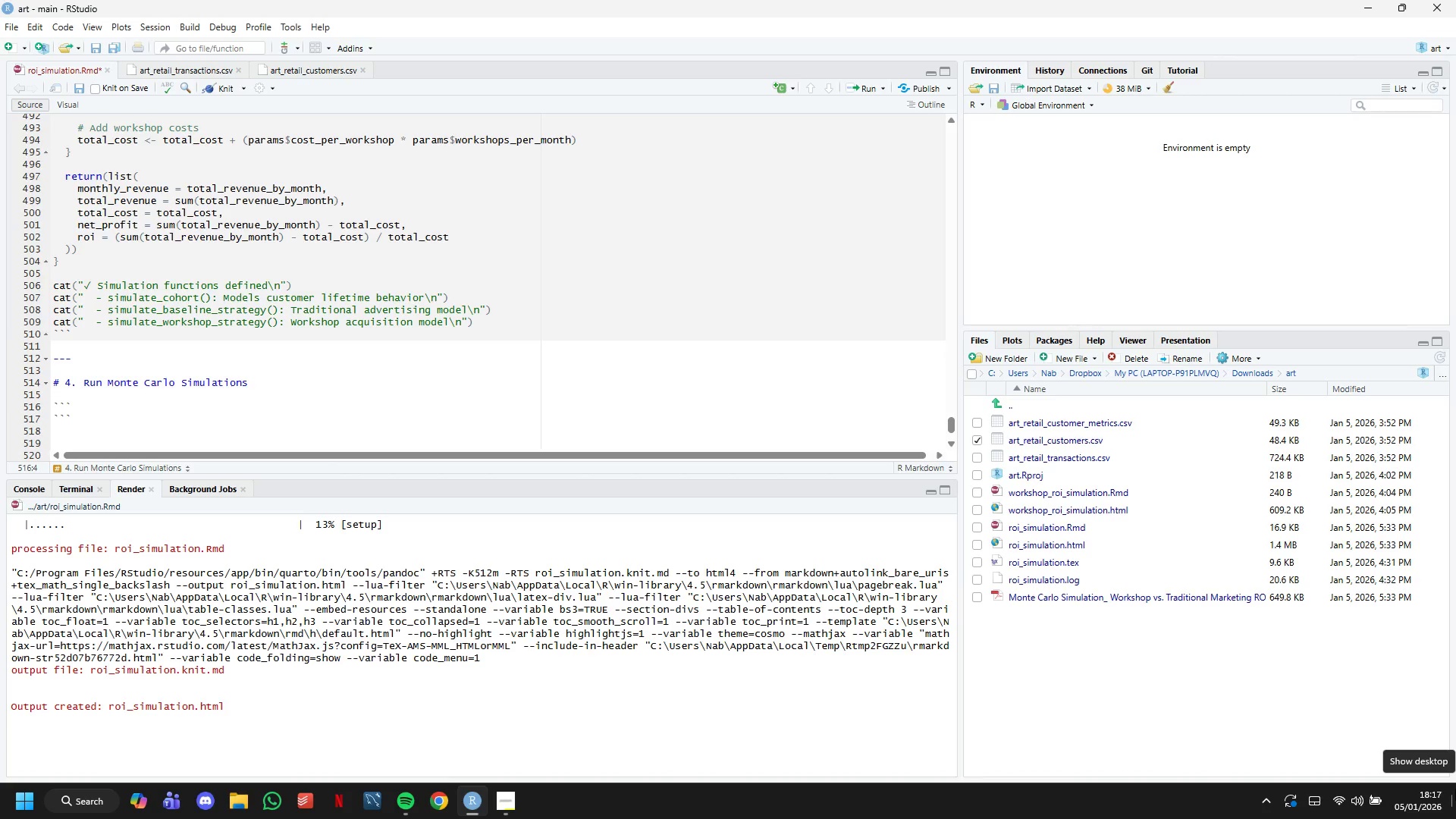 
type( {run )
key(Backspace)
key(Backspace)
key(Backspace)
key(Backspace)
type(r run_su)
key(Backspace)
type(imulations)
 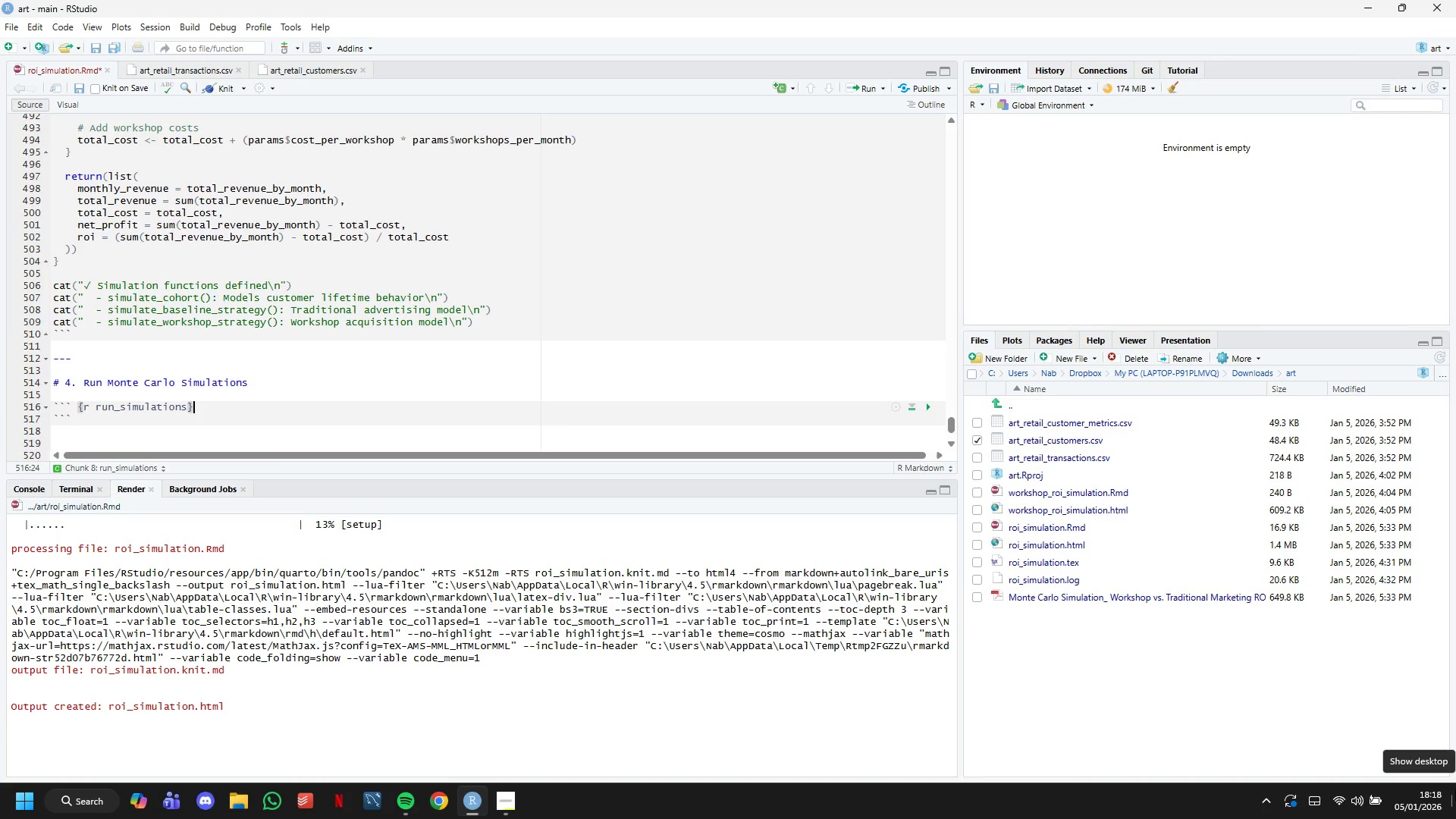 
 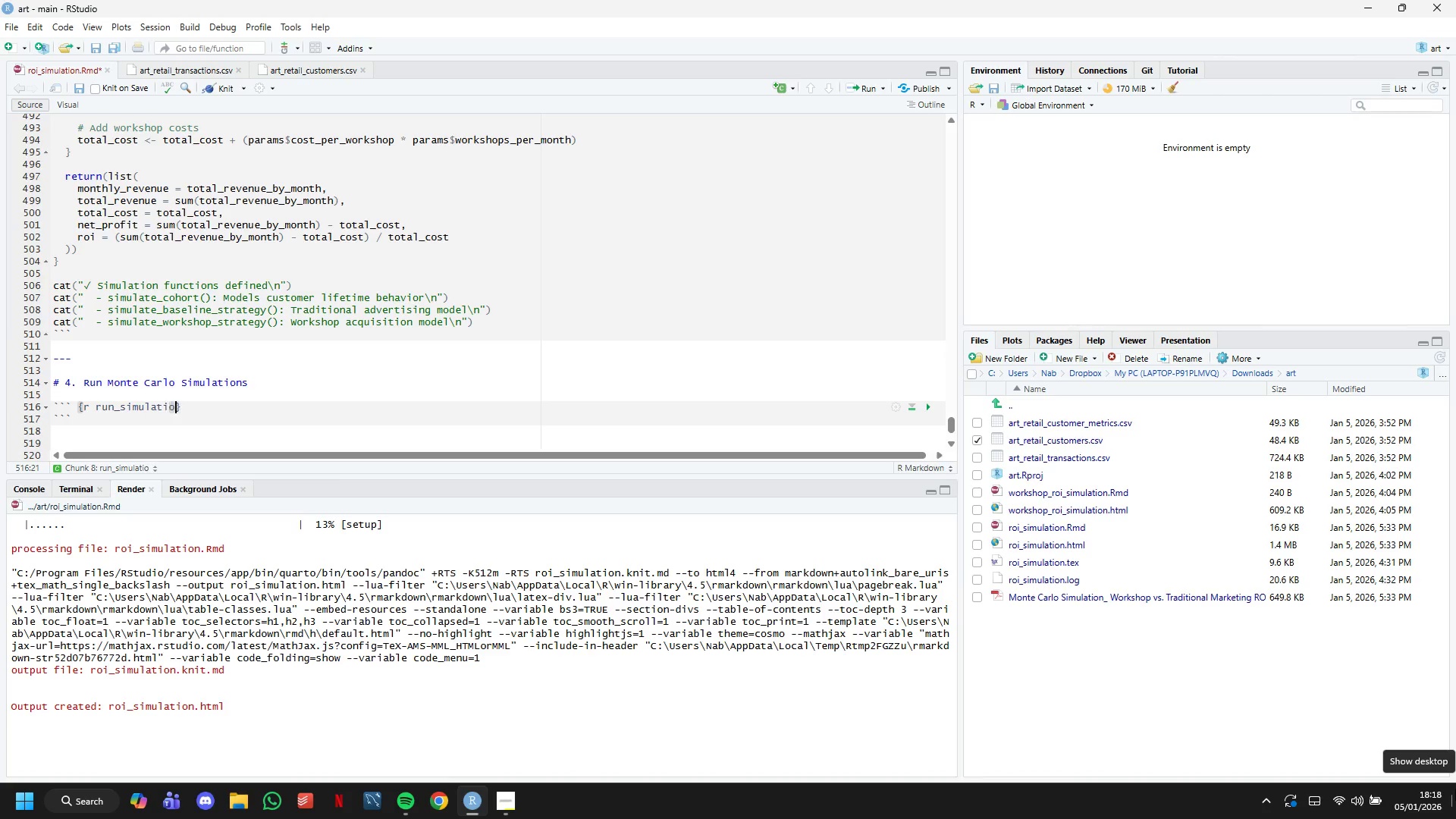 
key(ArrowRight)
 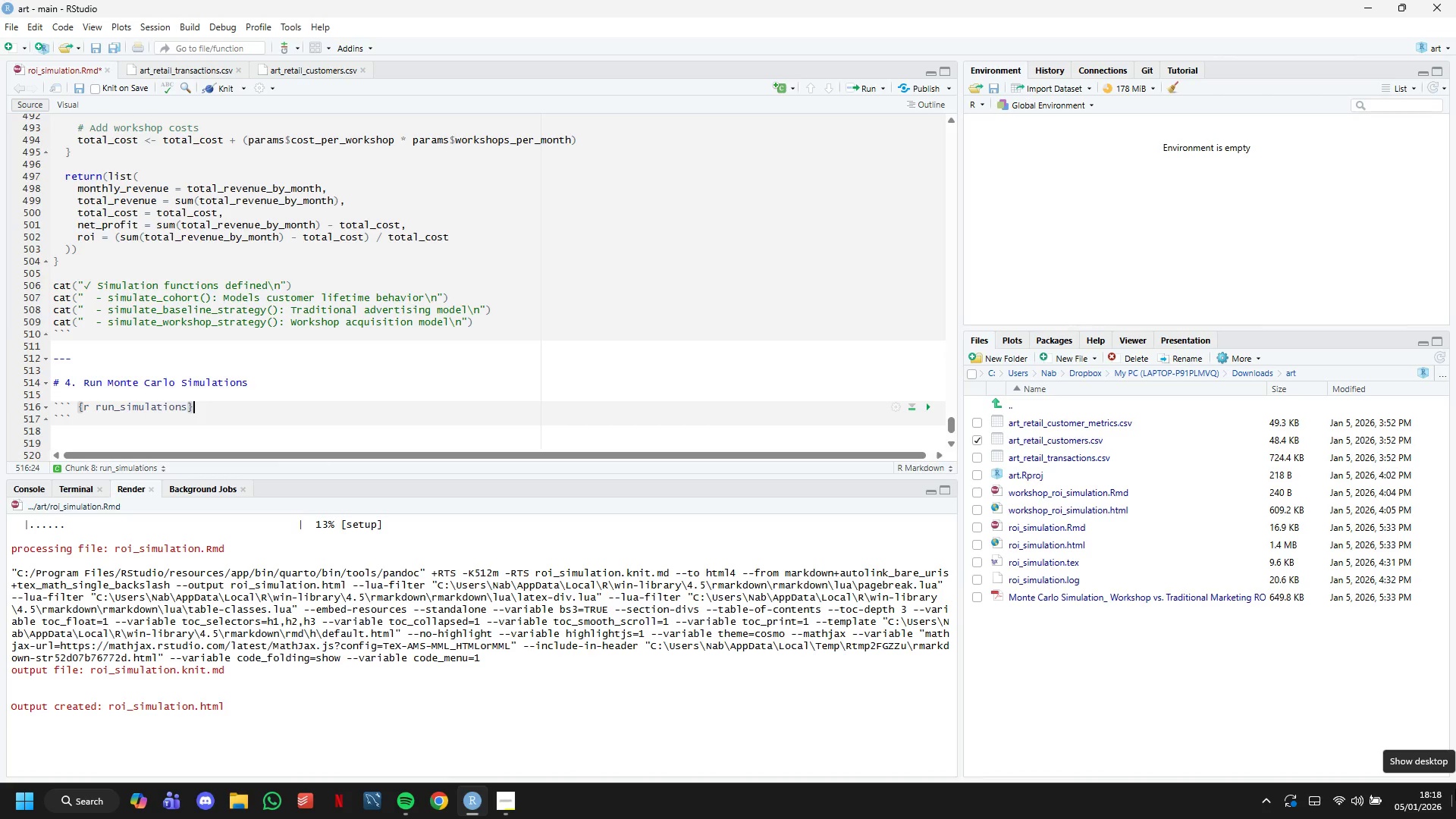 
key(Enter)
 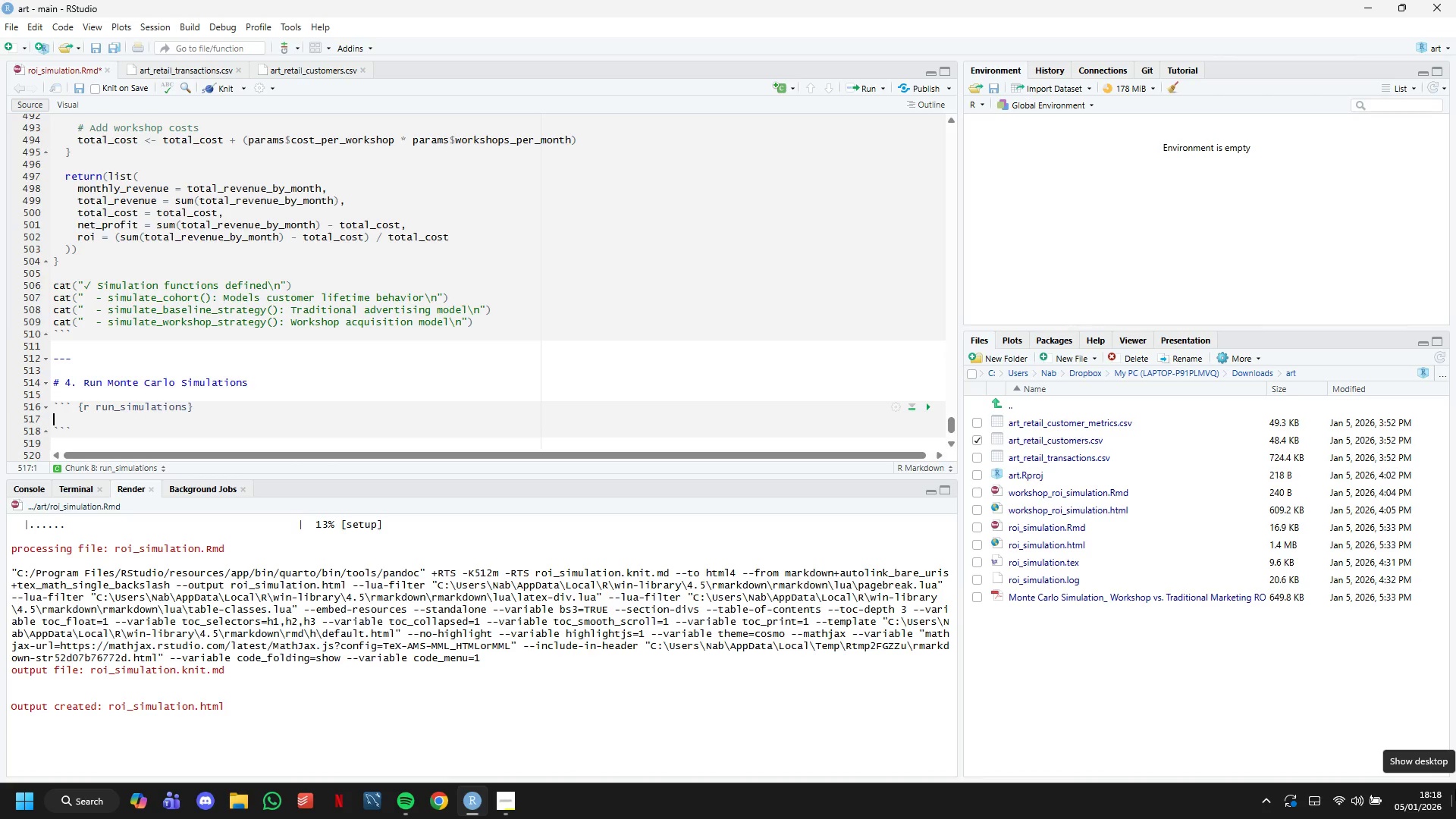 
type(cat("Running Monte Carlo Su)
key(Backspace)
type(imuat)
key(Backspace)
key(Backspace)
type(latons)
key(Backspace)
key(Backspace)
key(Backspace)
type(ions...)
 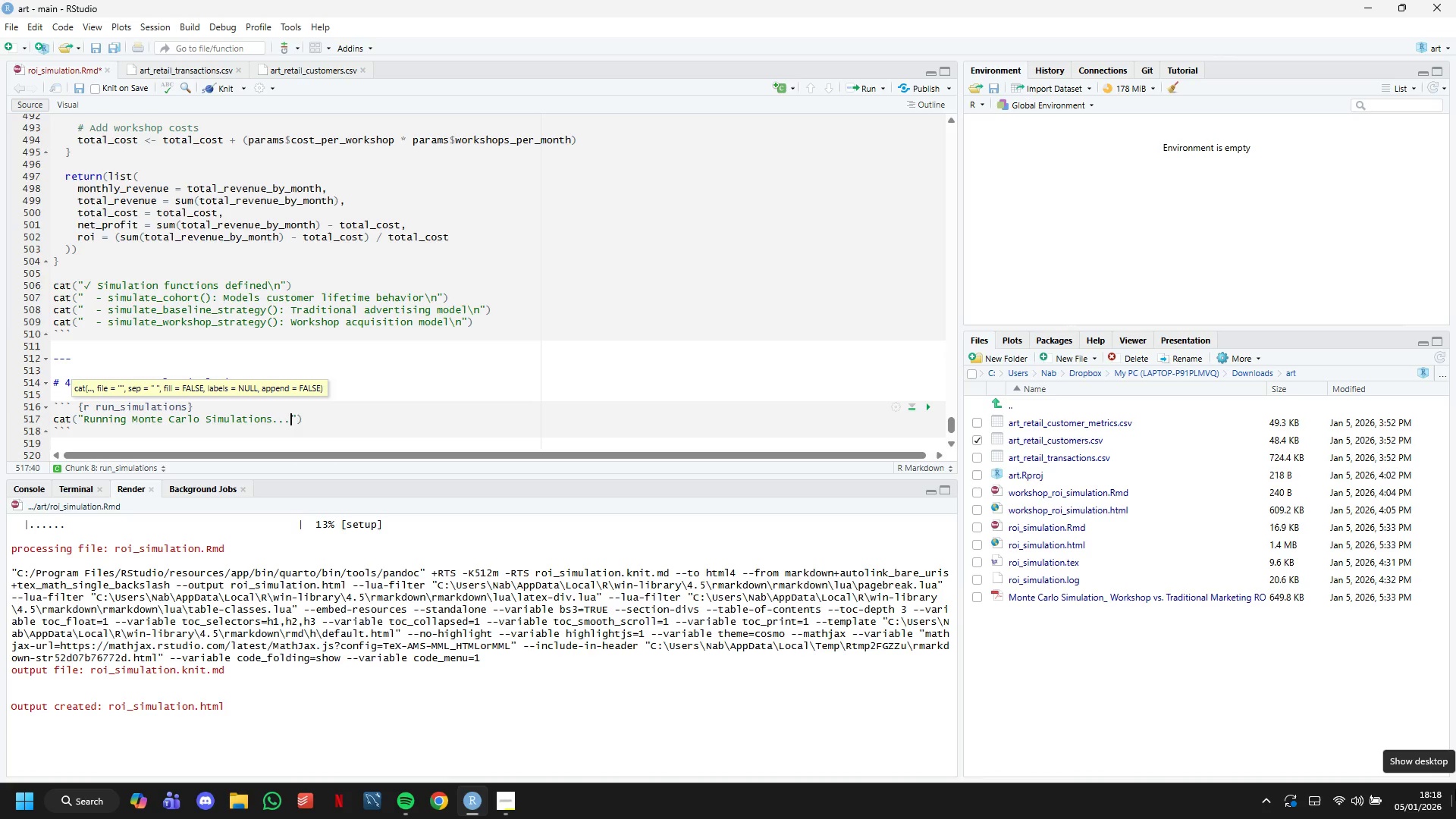 
wait(28.94)
 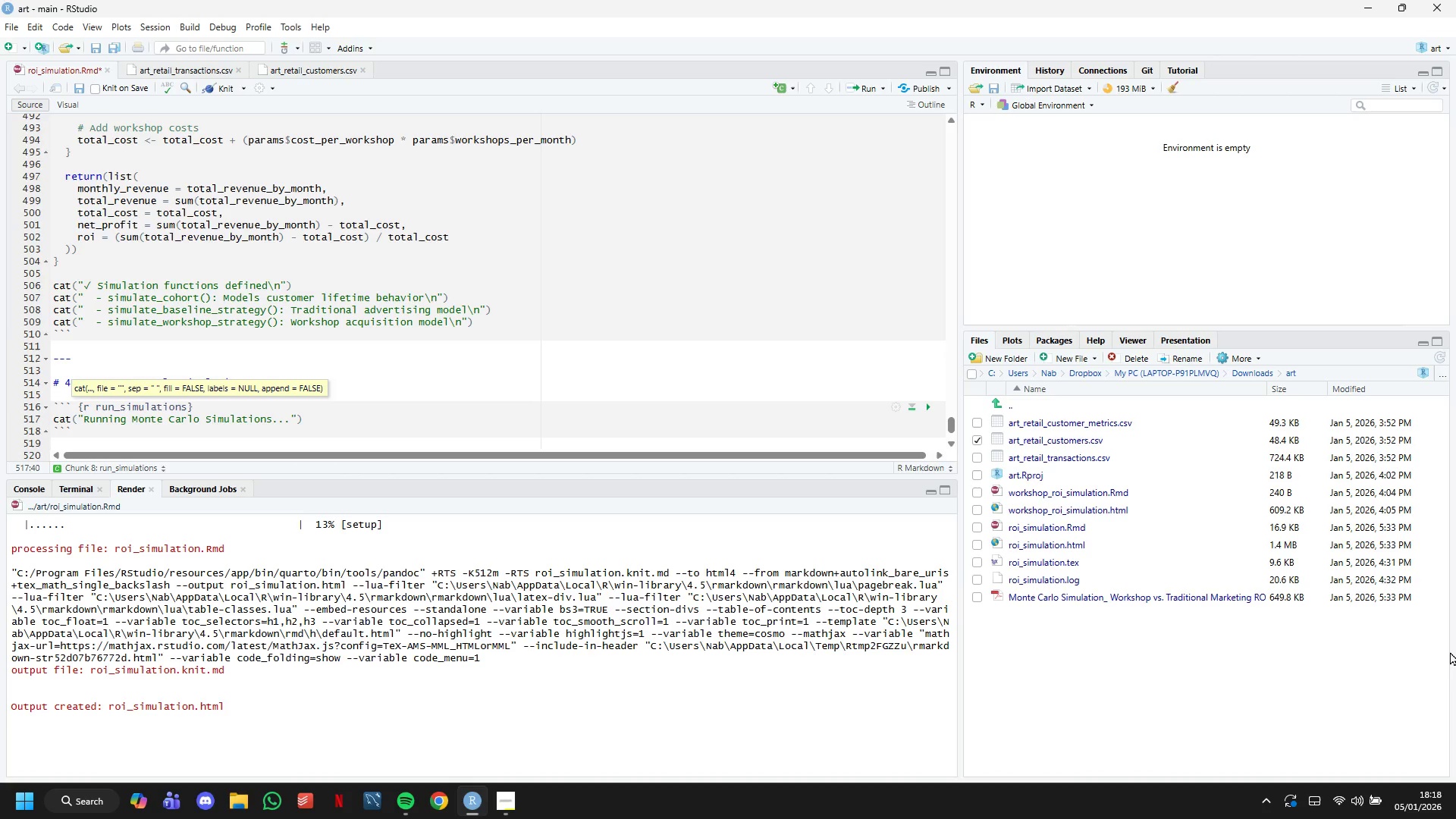 
key(ArrowRight)
 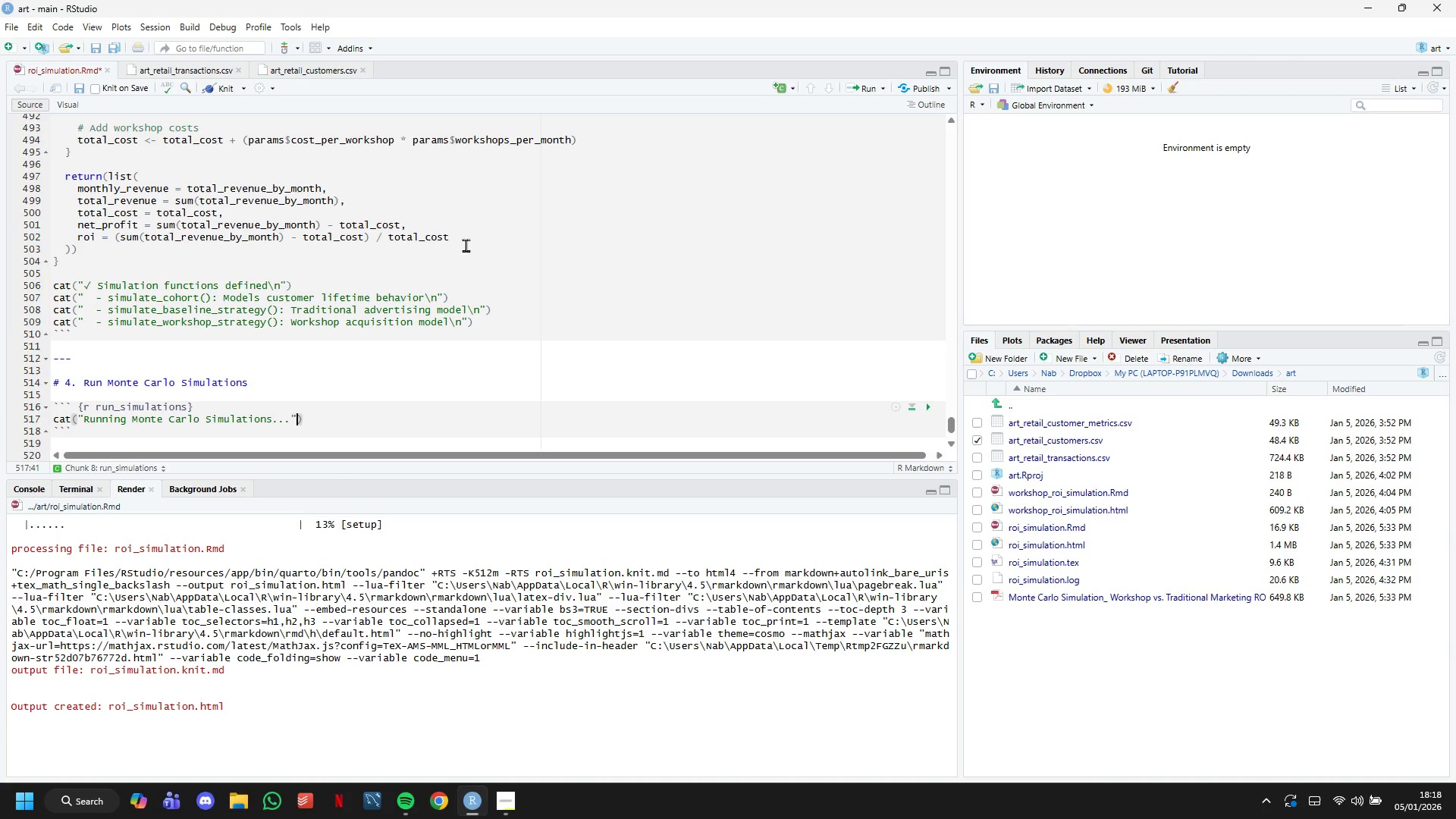 
key(ArrowRight)
 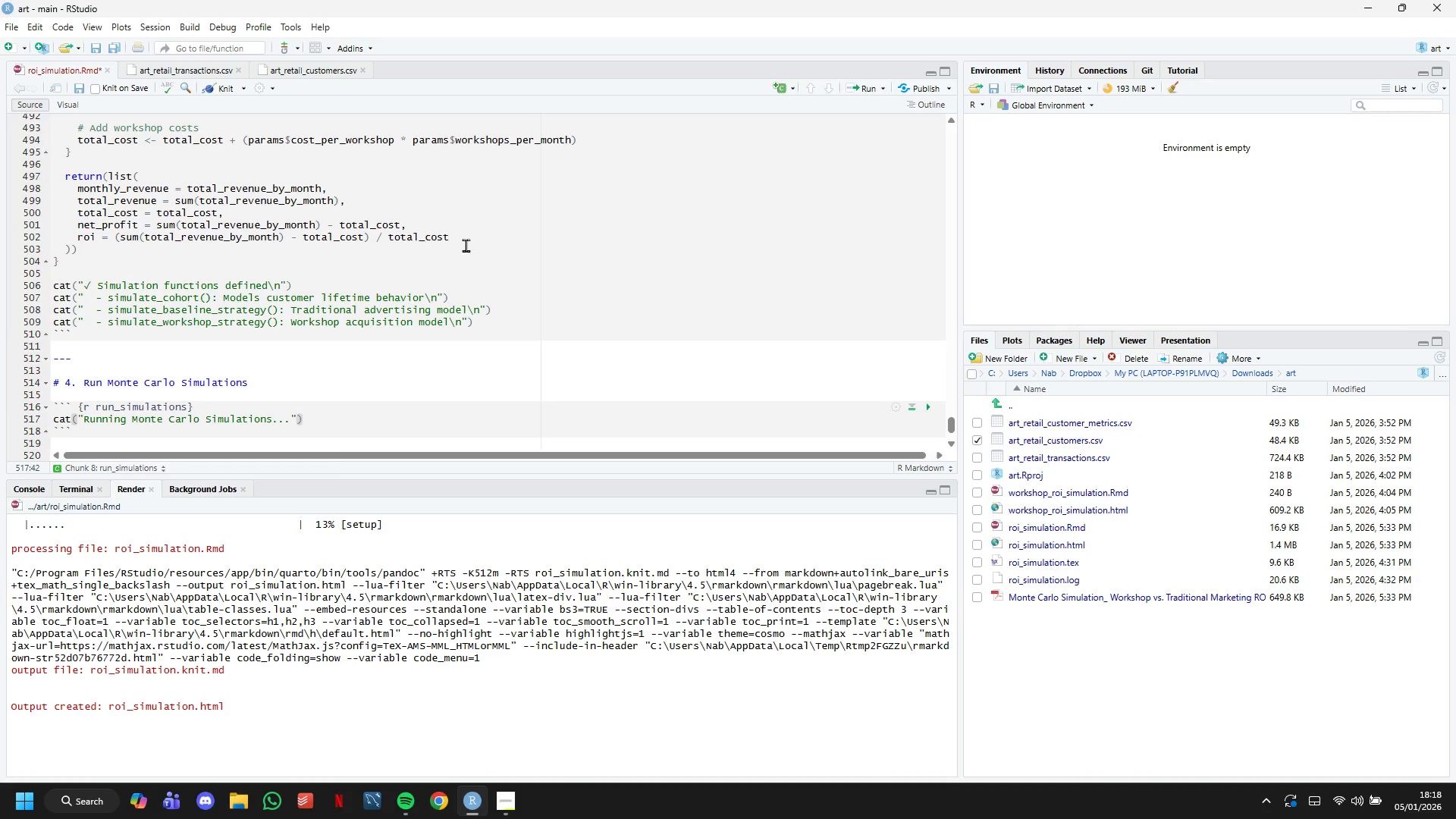 
key(Enter)
 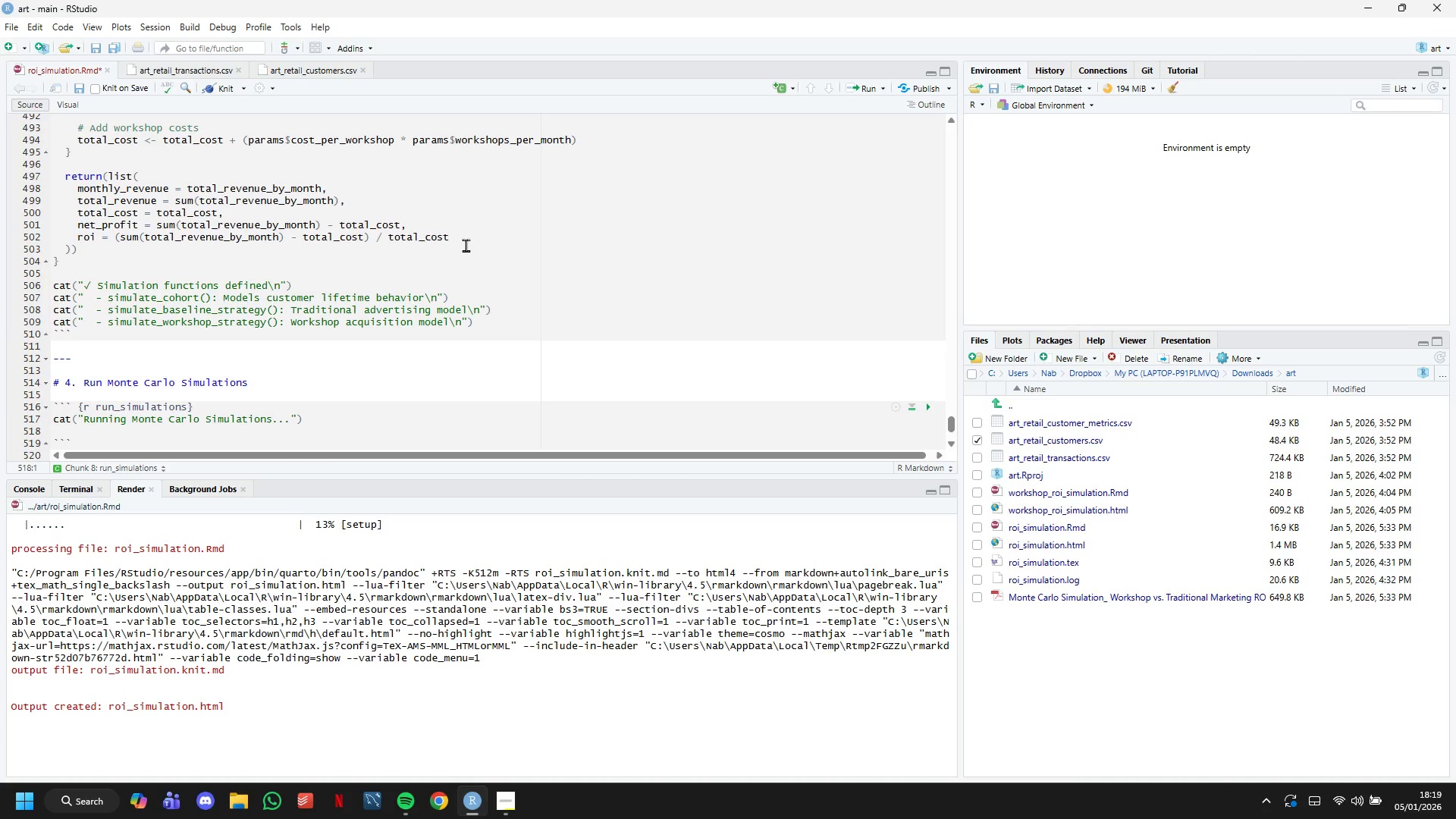 
wait(22.8)
 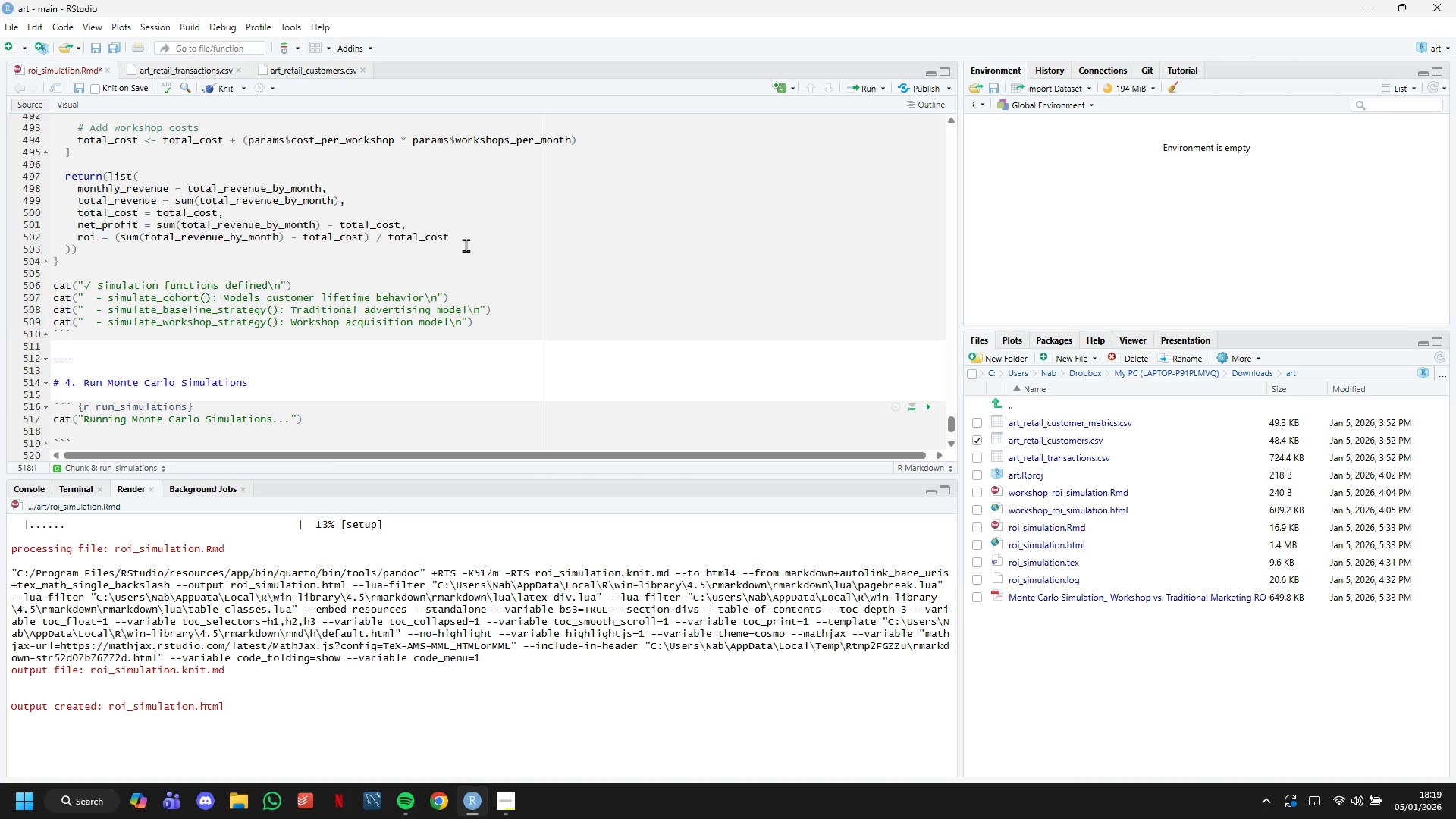 
type(cat(sprintf(" %s iterations per strategy\n)
 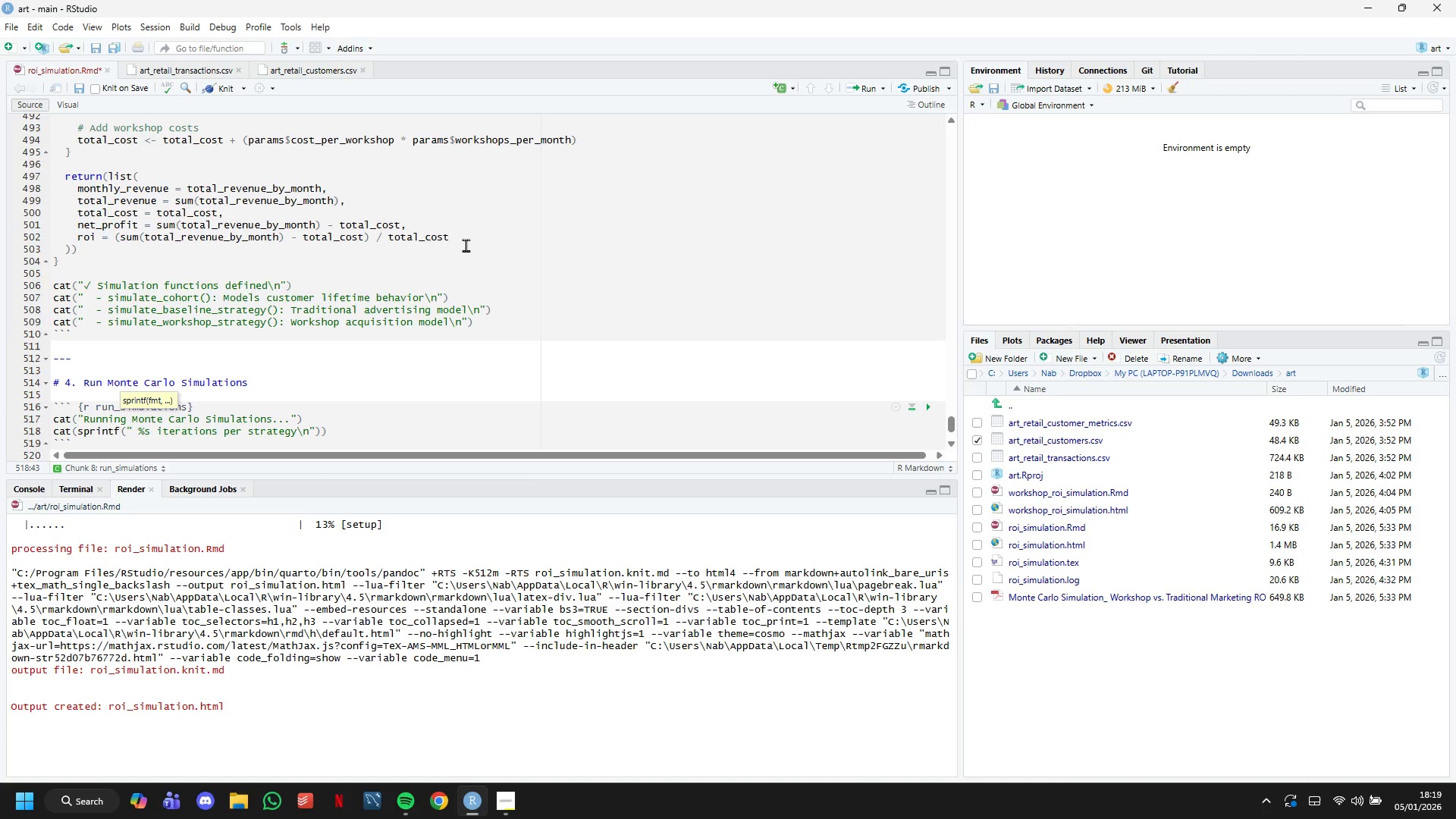 
key(ArrowRight)
 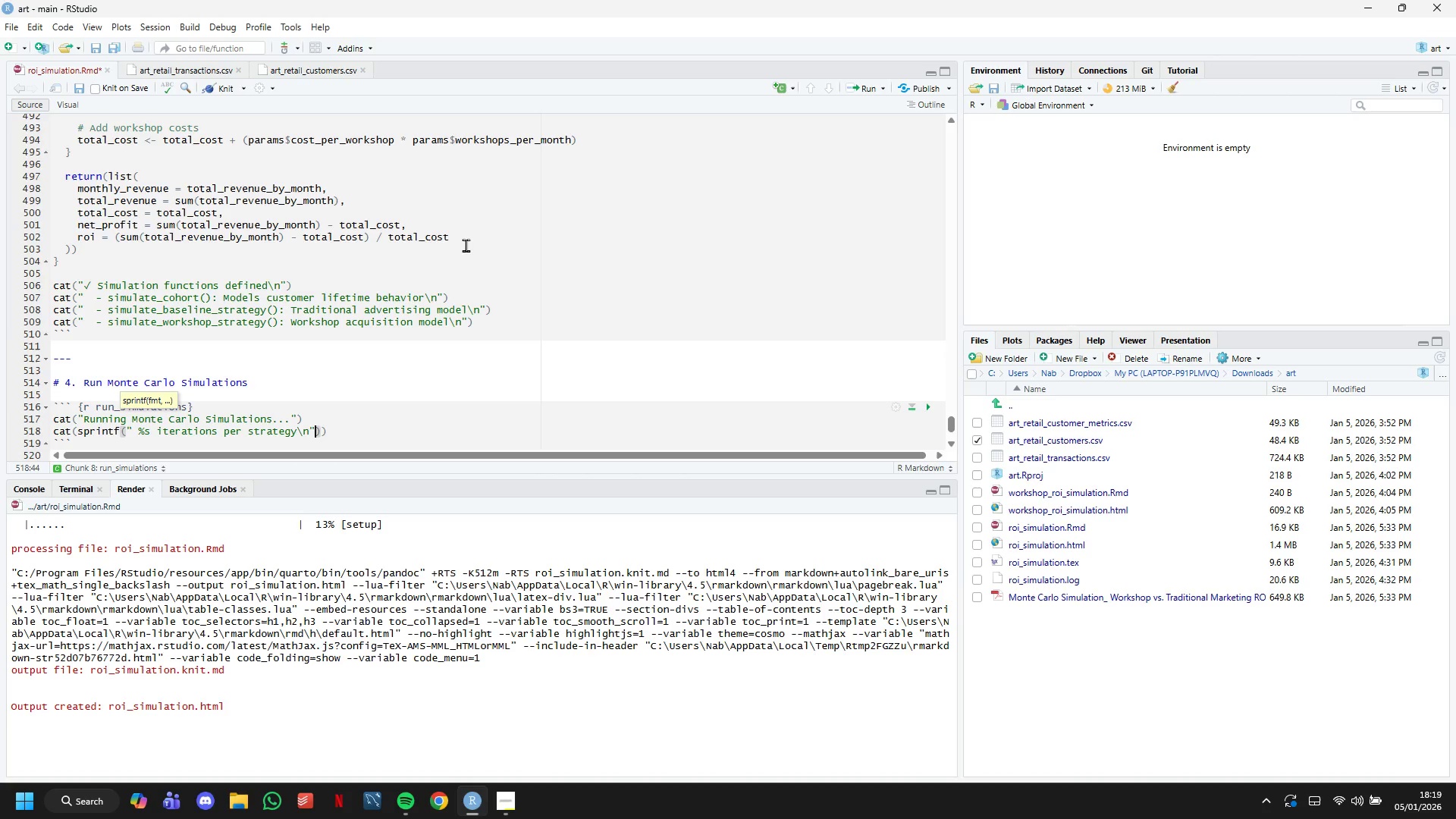 
type(, format(n_simulations)
 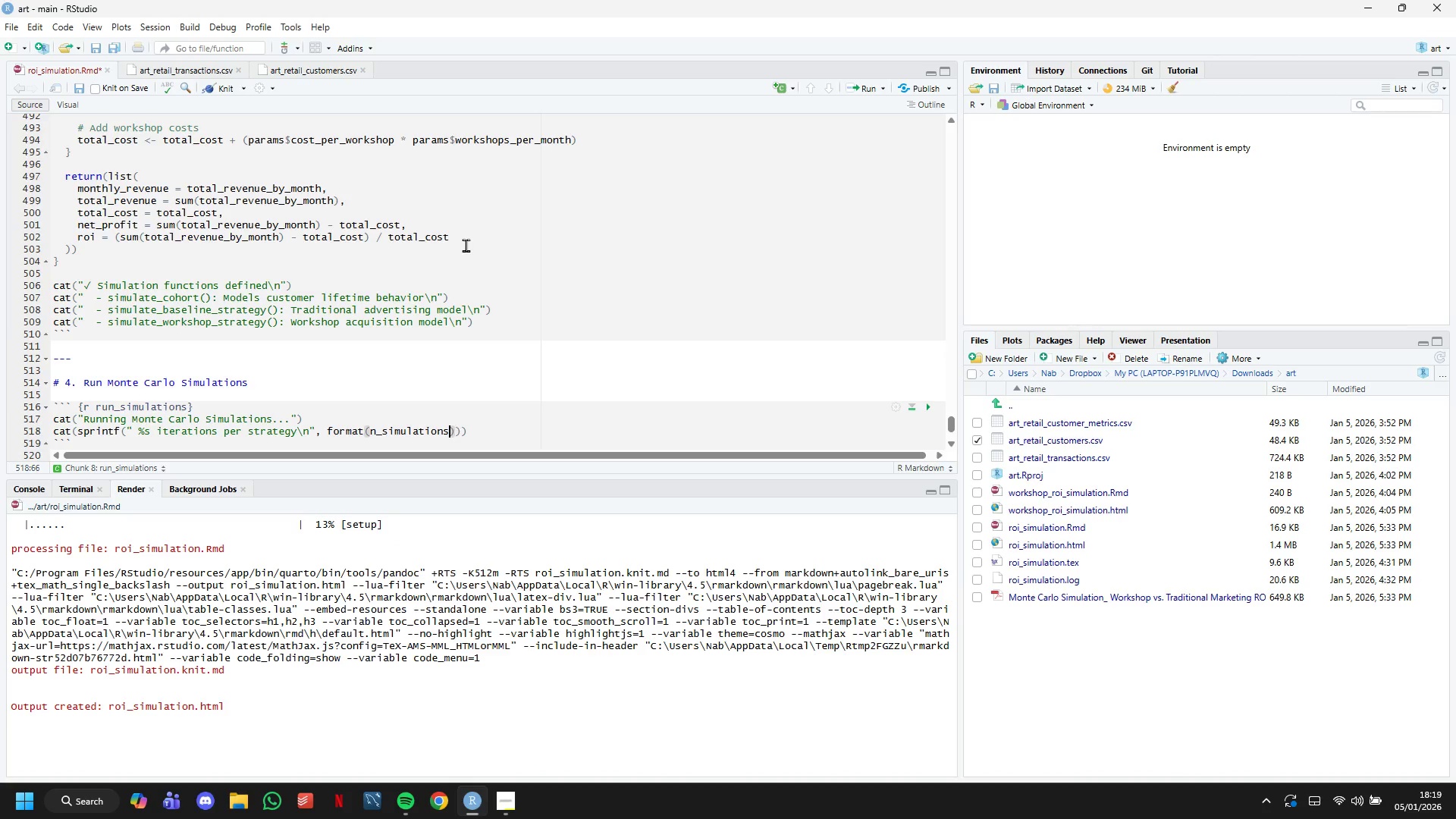 
type(. big.mark)
 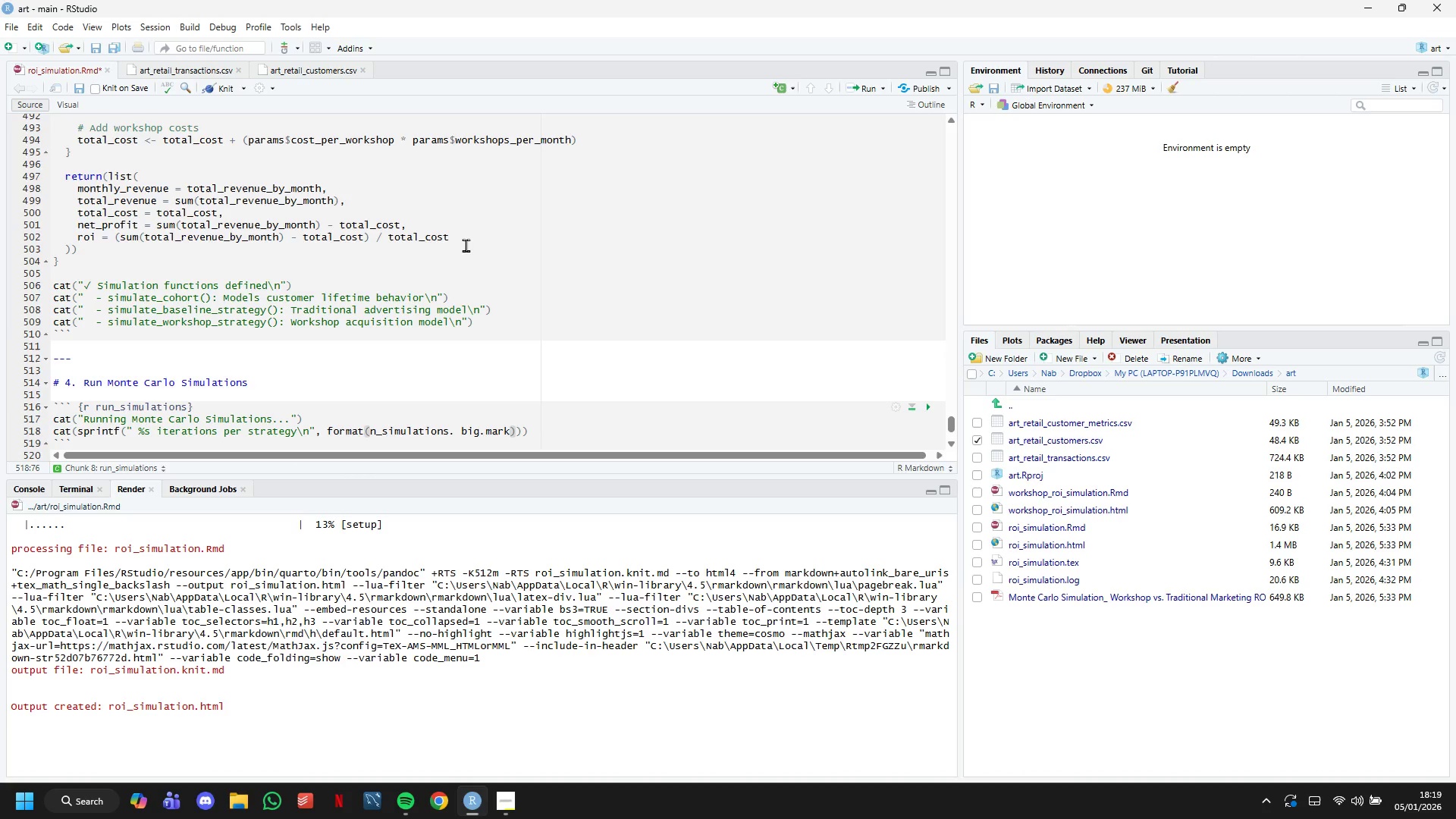 
key(Equal)
 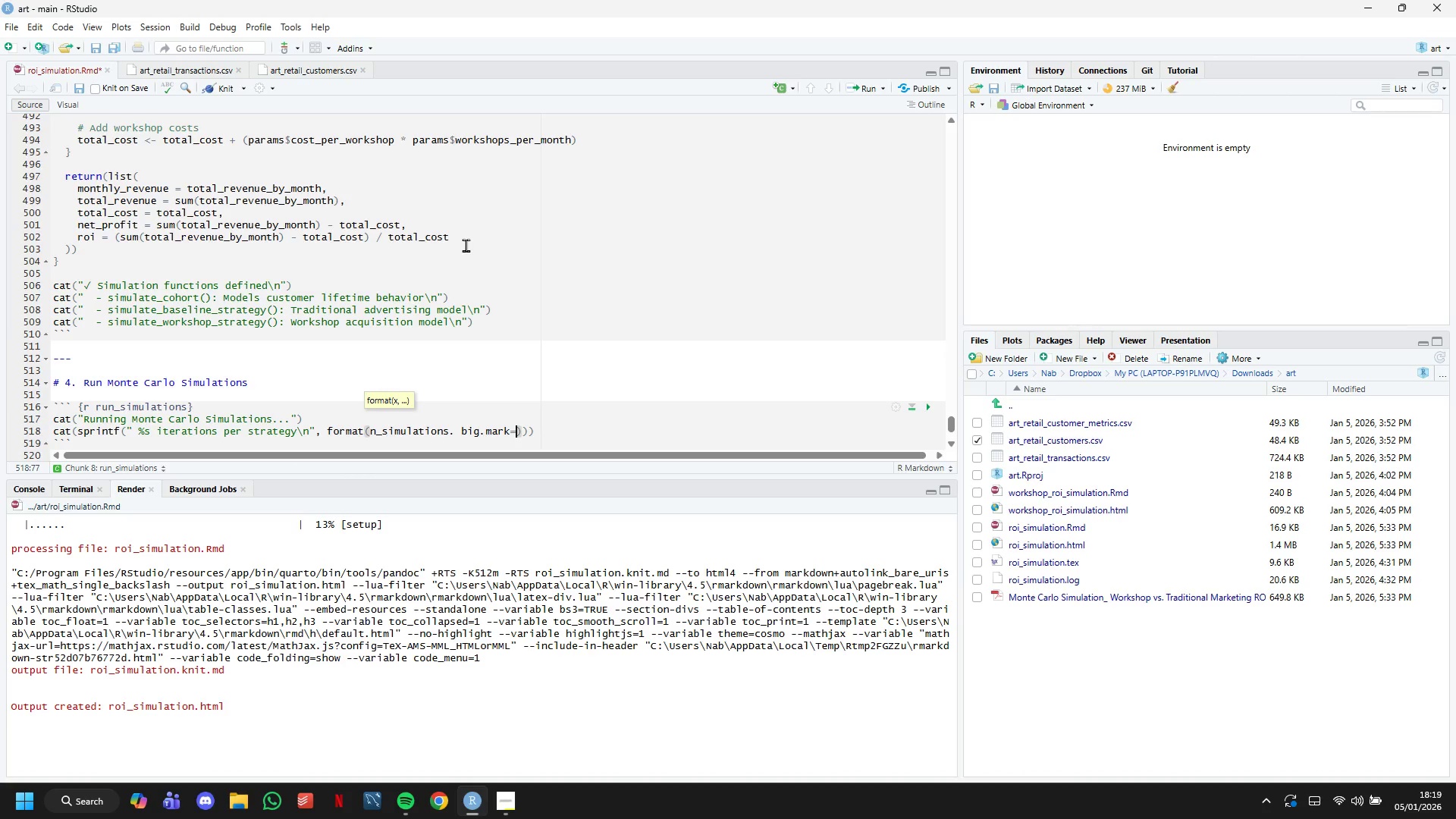 
key(Shift+ShiftLeft)
 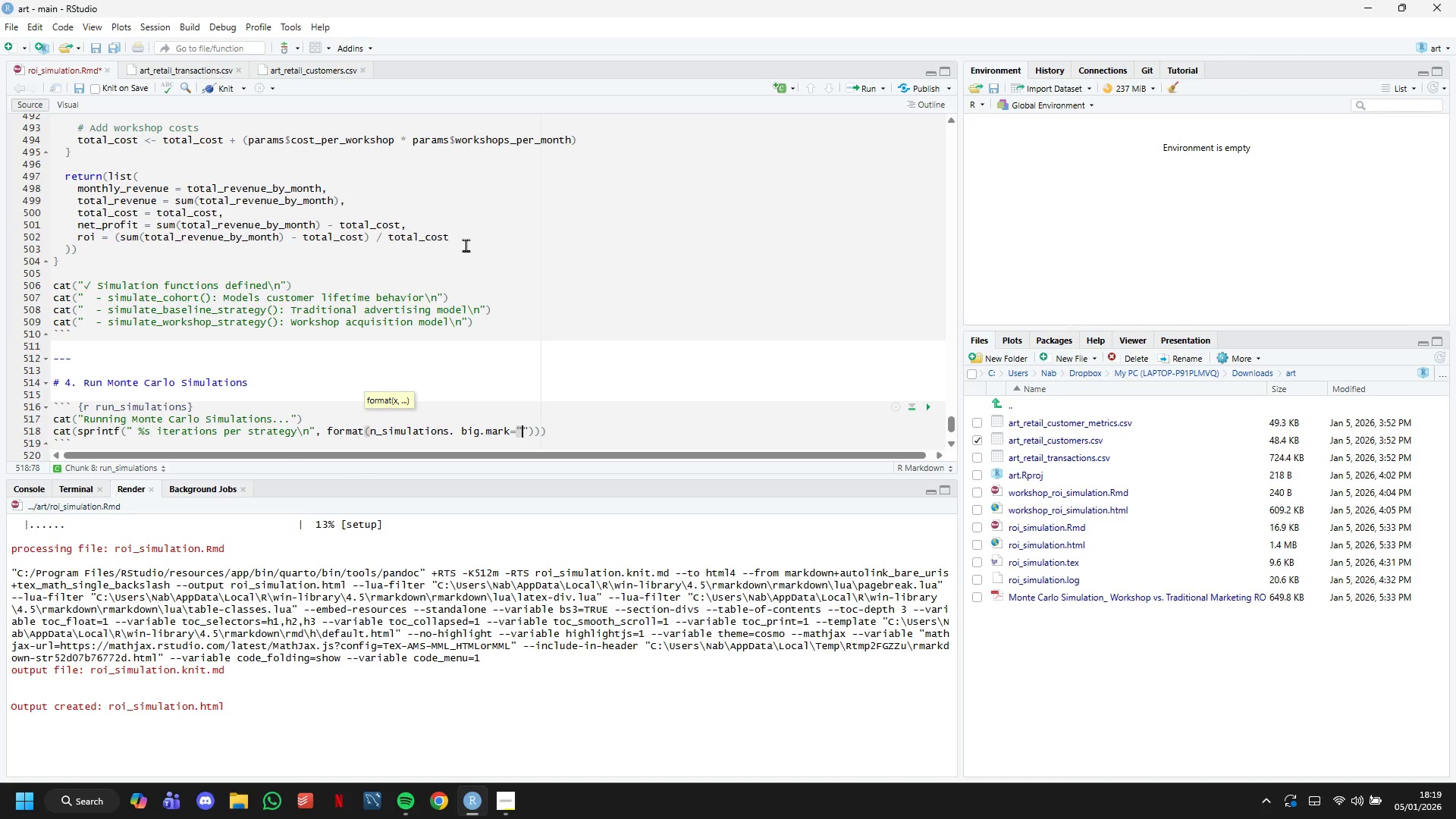 
key(Shift+Quote)
 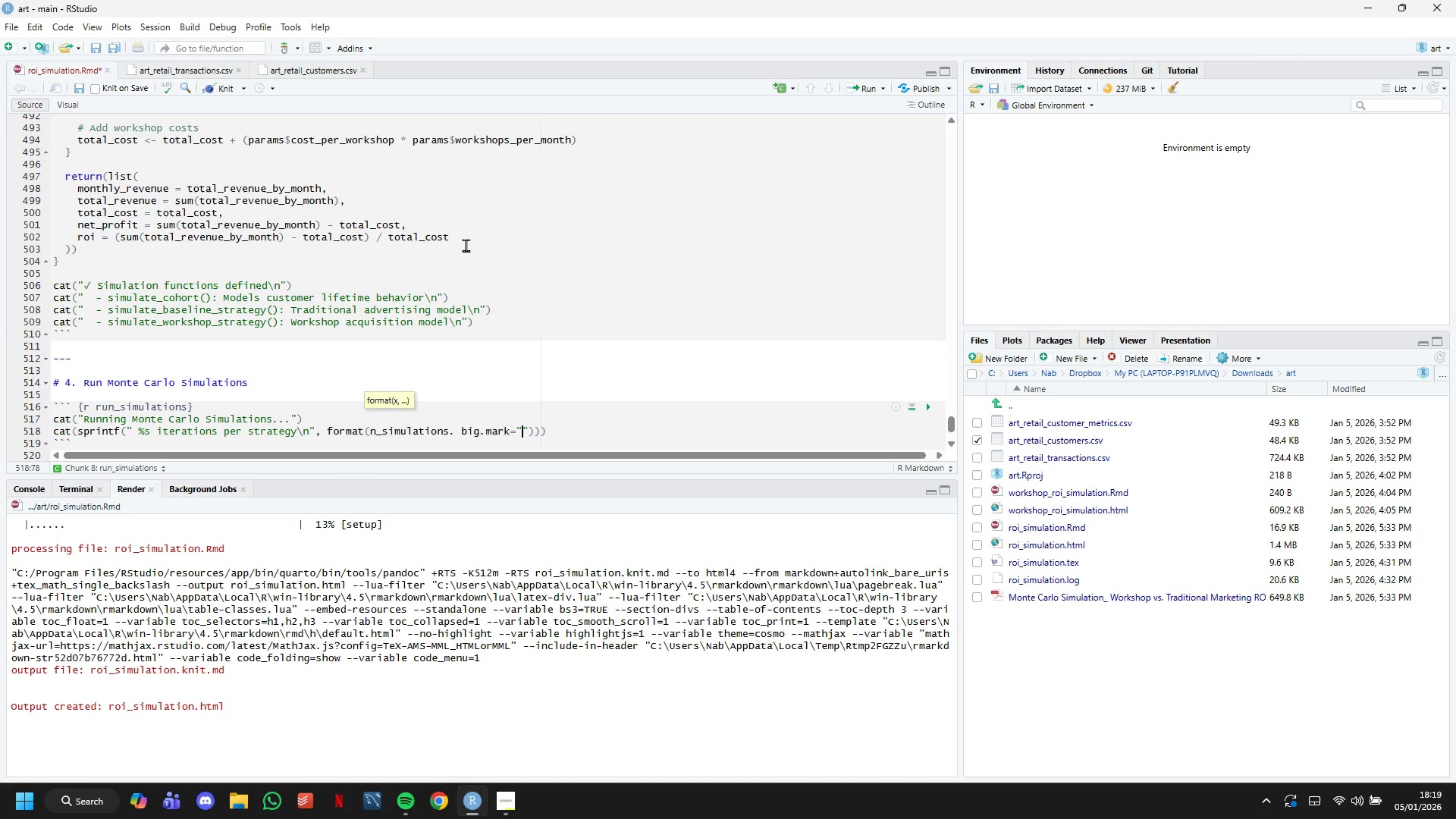 
key(Comma)
 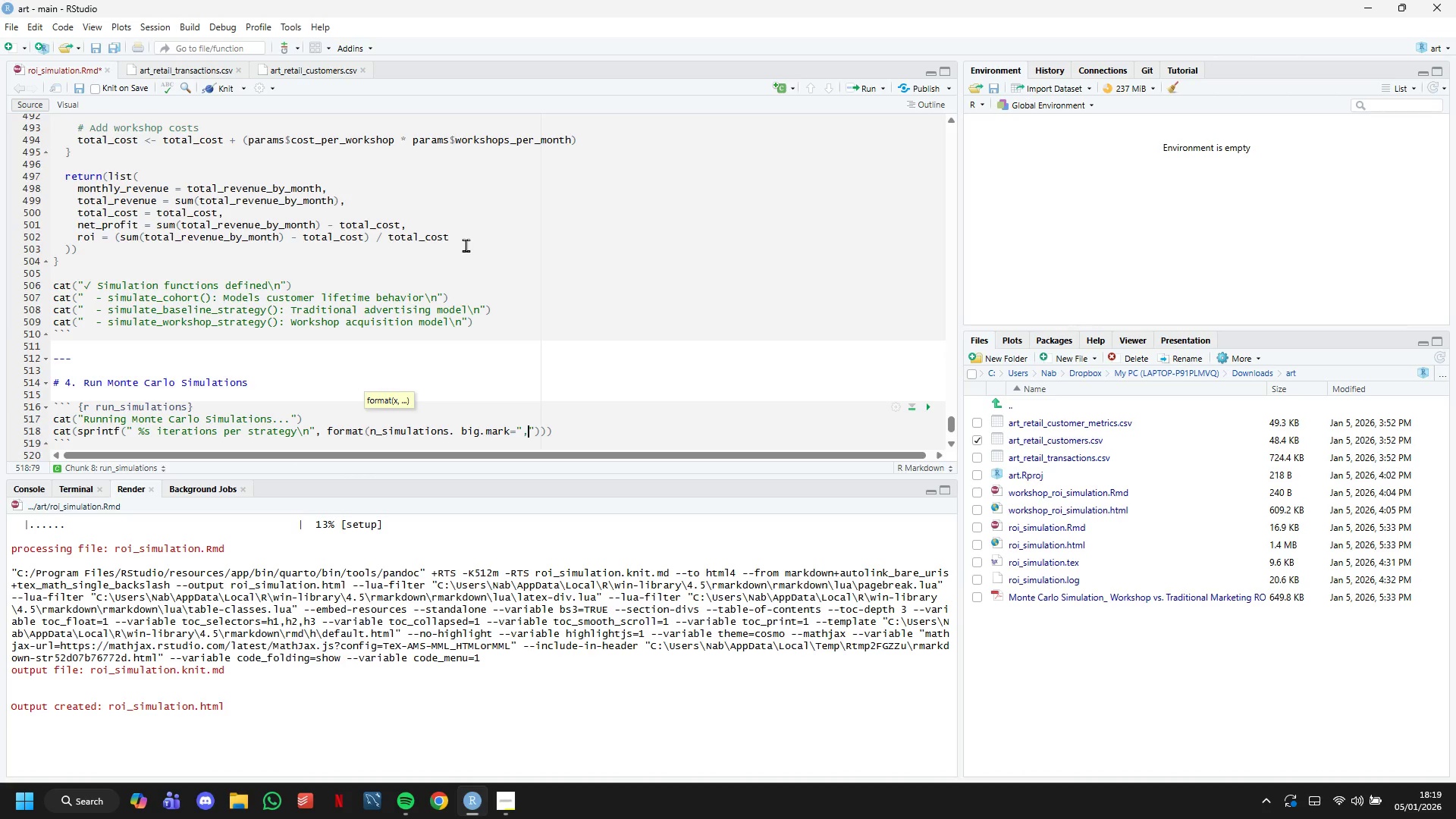 
key(ArrowRight)
 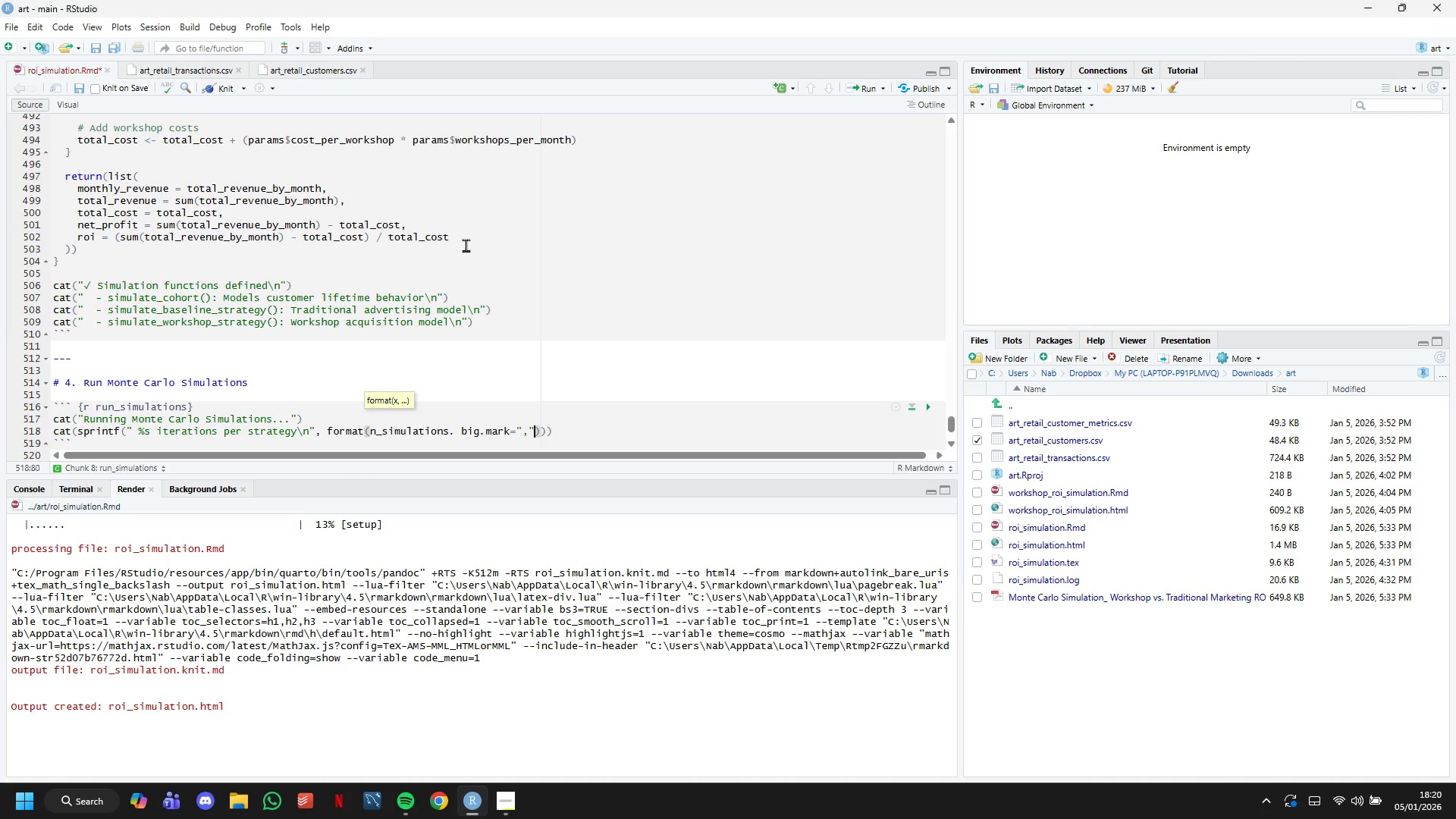 
key(ArrowRight)
 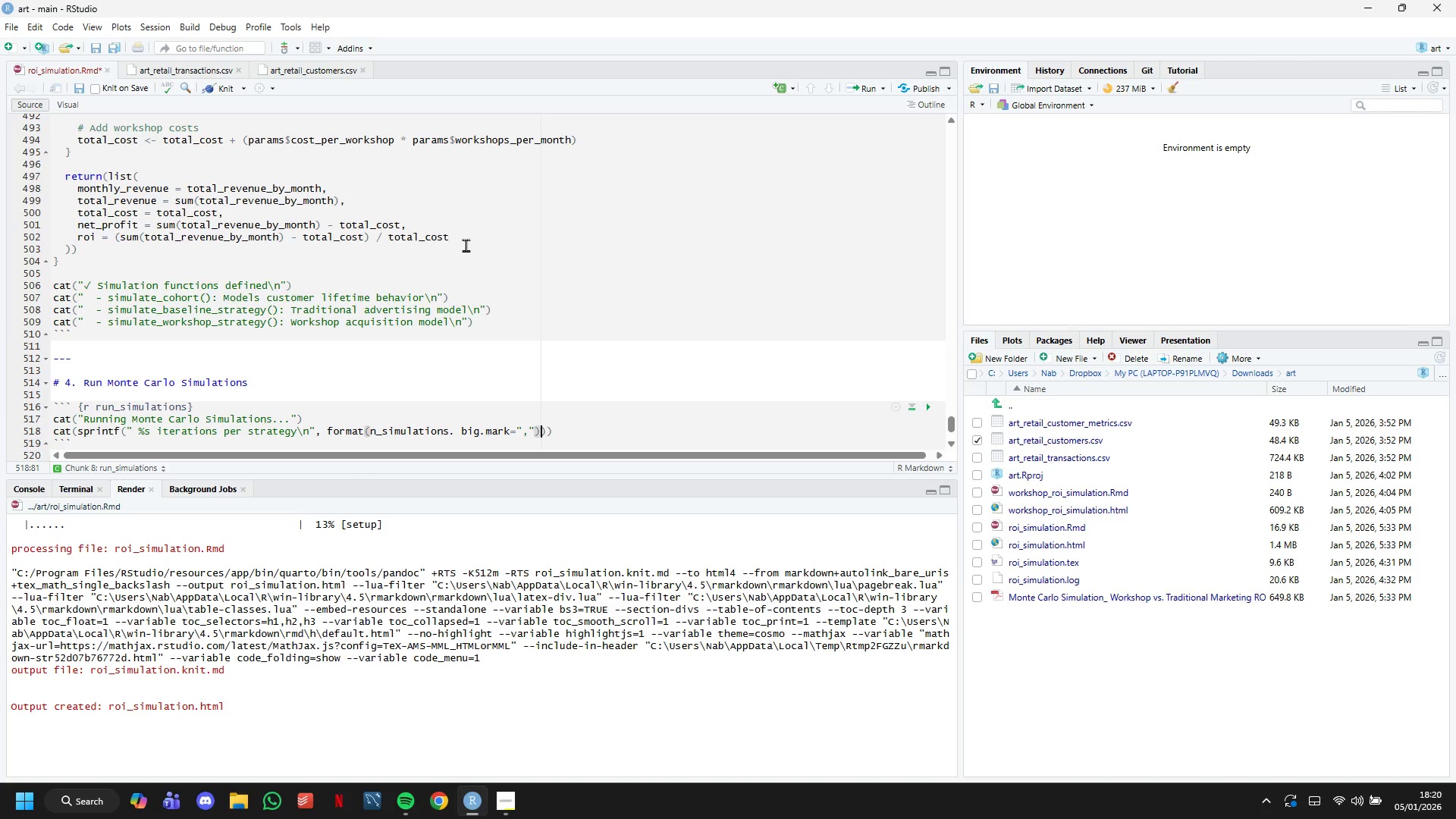 
key(ArrowRight)
 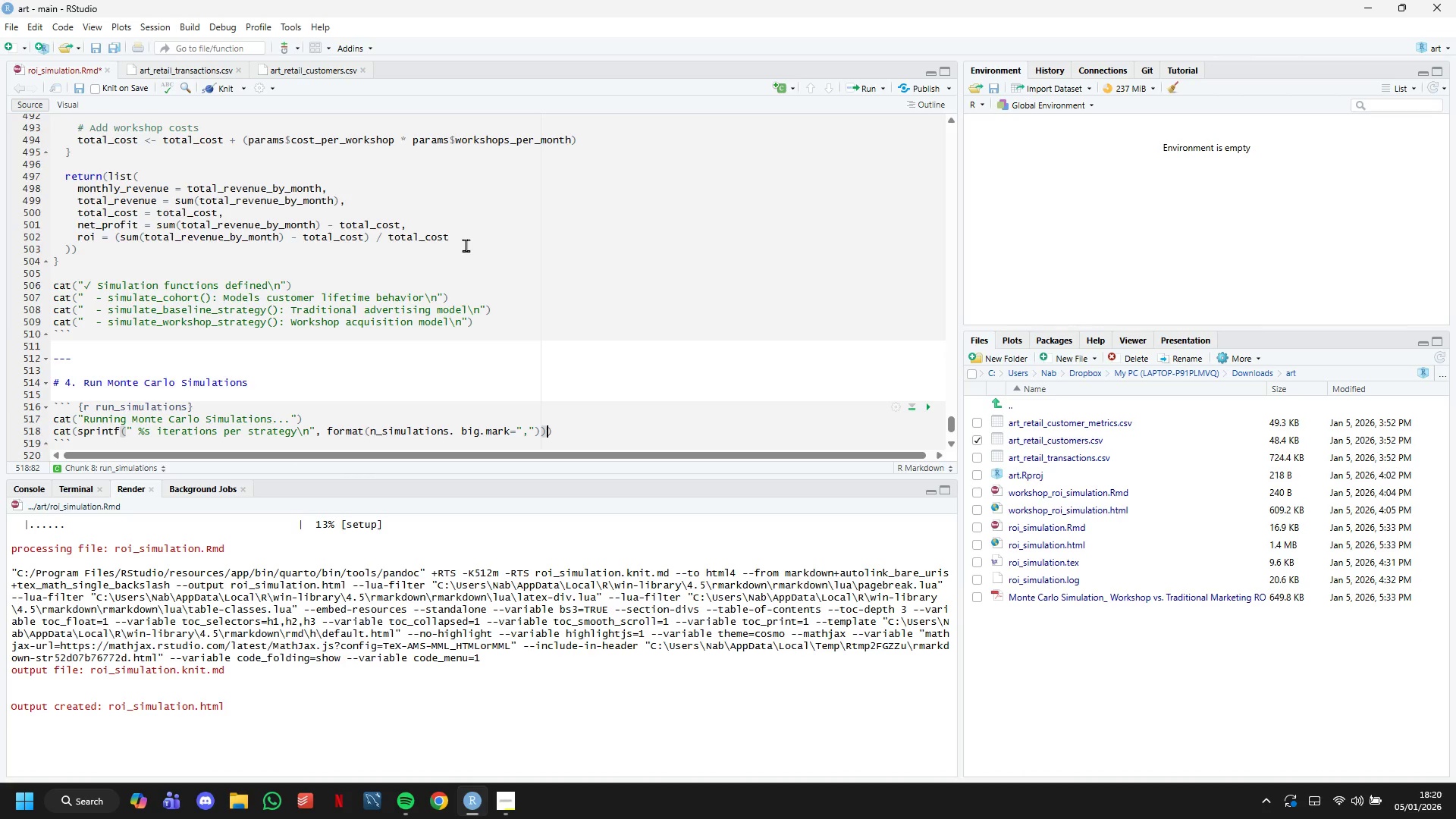 
key(ArrowRight)
 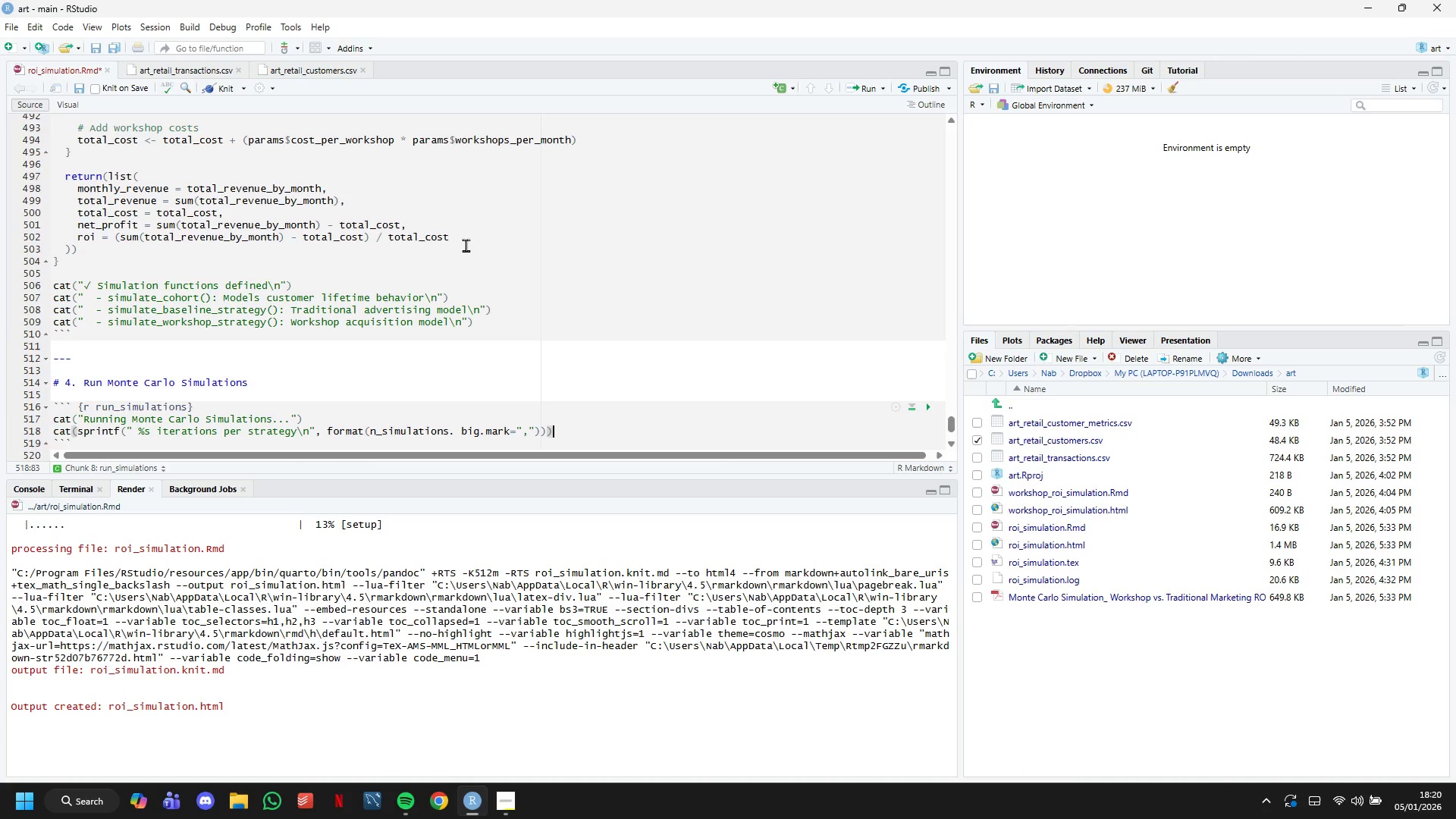 
key(Enter)
 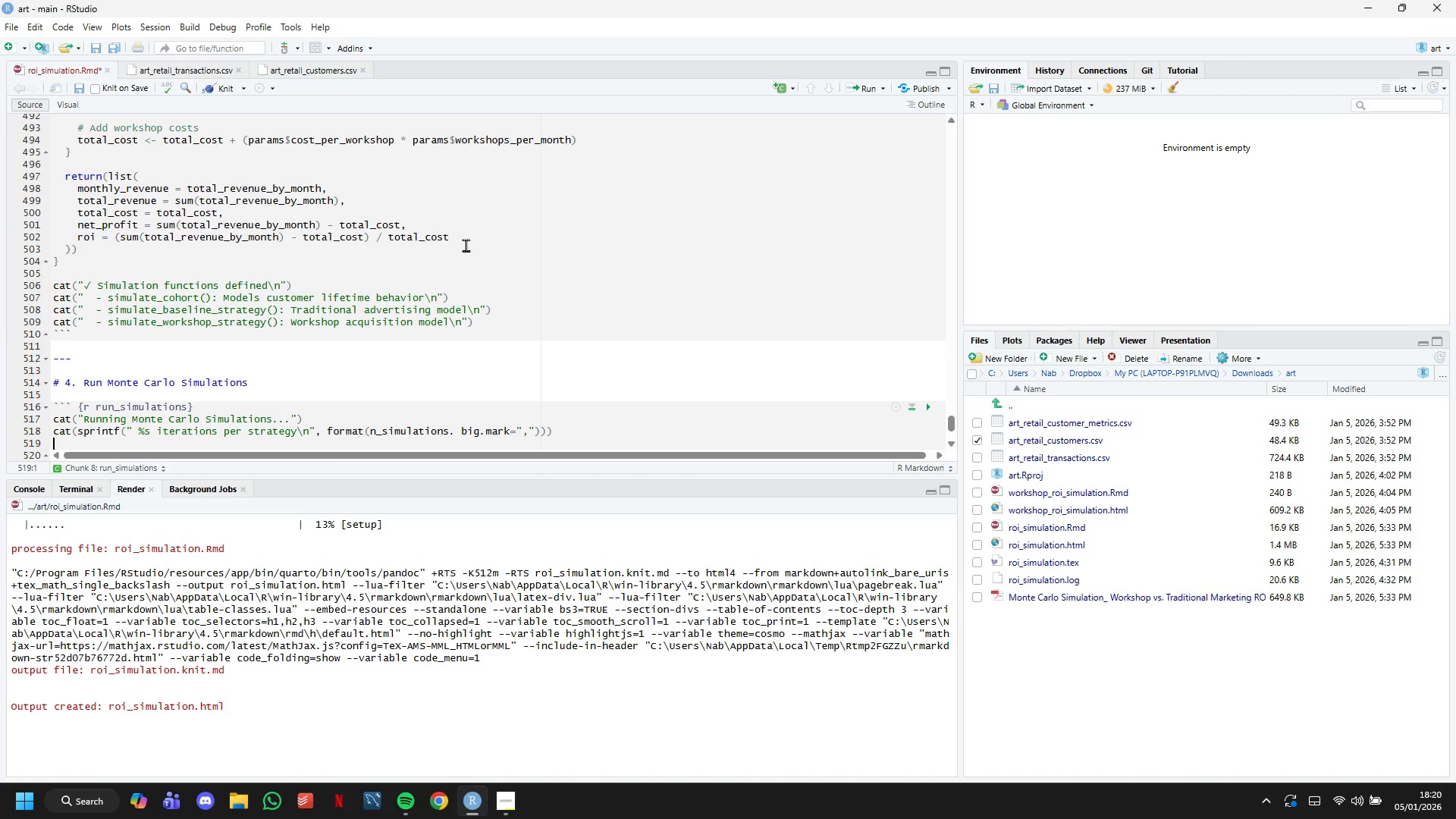 
wait(12.16)
 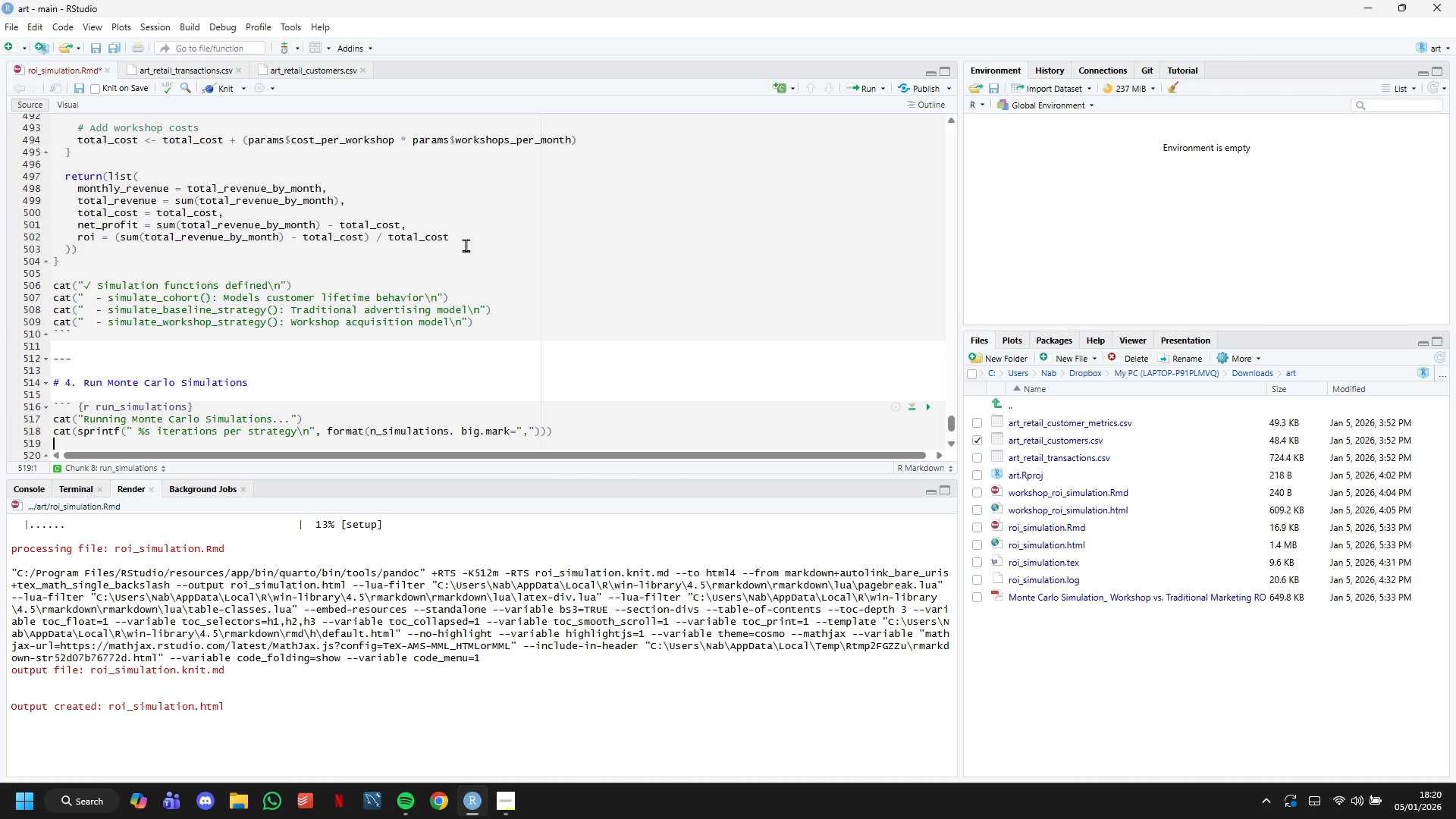 
type(cat(" This may take 30-60 seconds)
 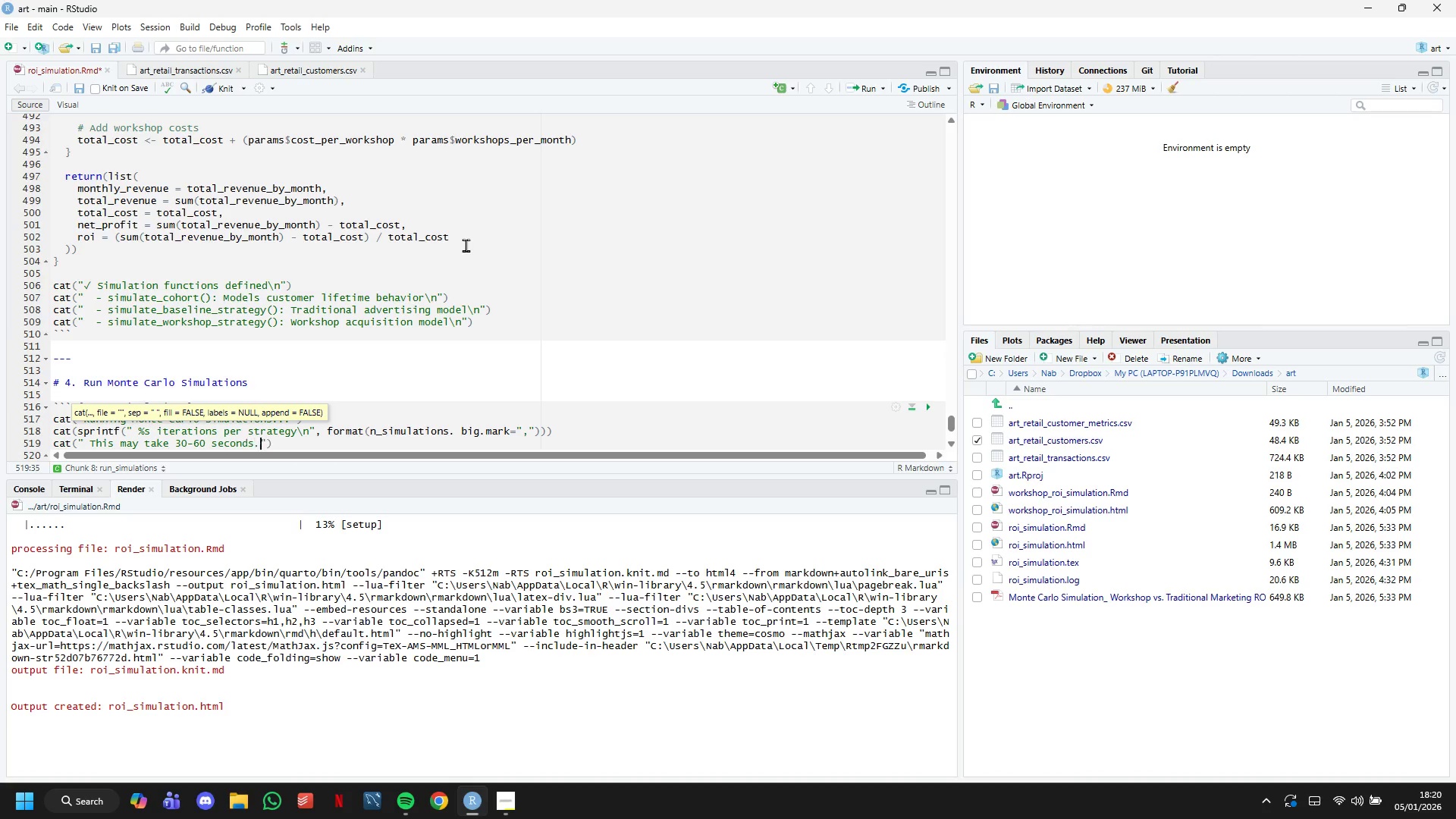 
 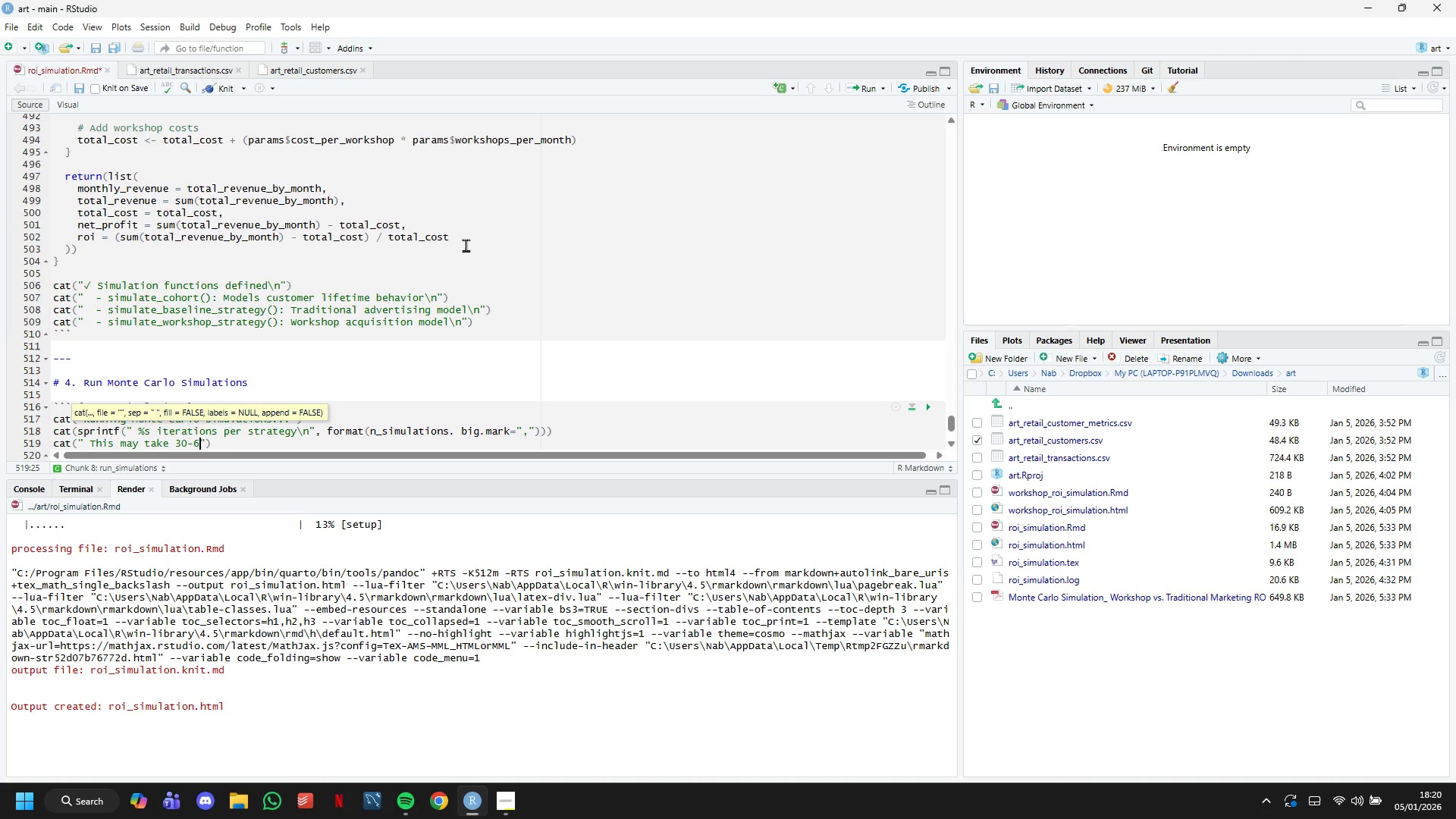 
hold_key(key=Period, duration=0.77)
 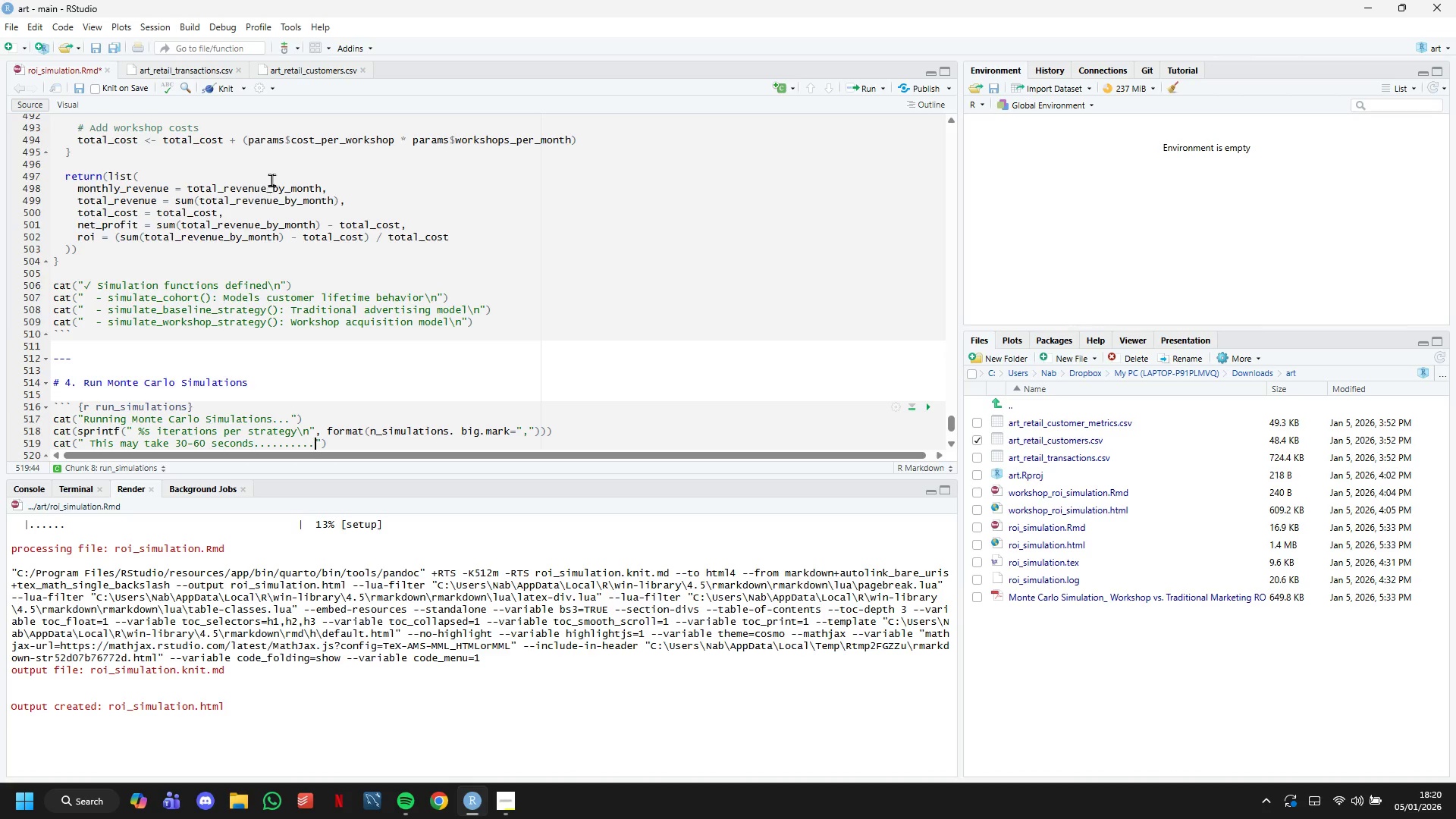 
wait(5.36)
 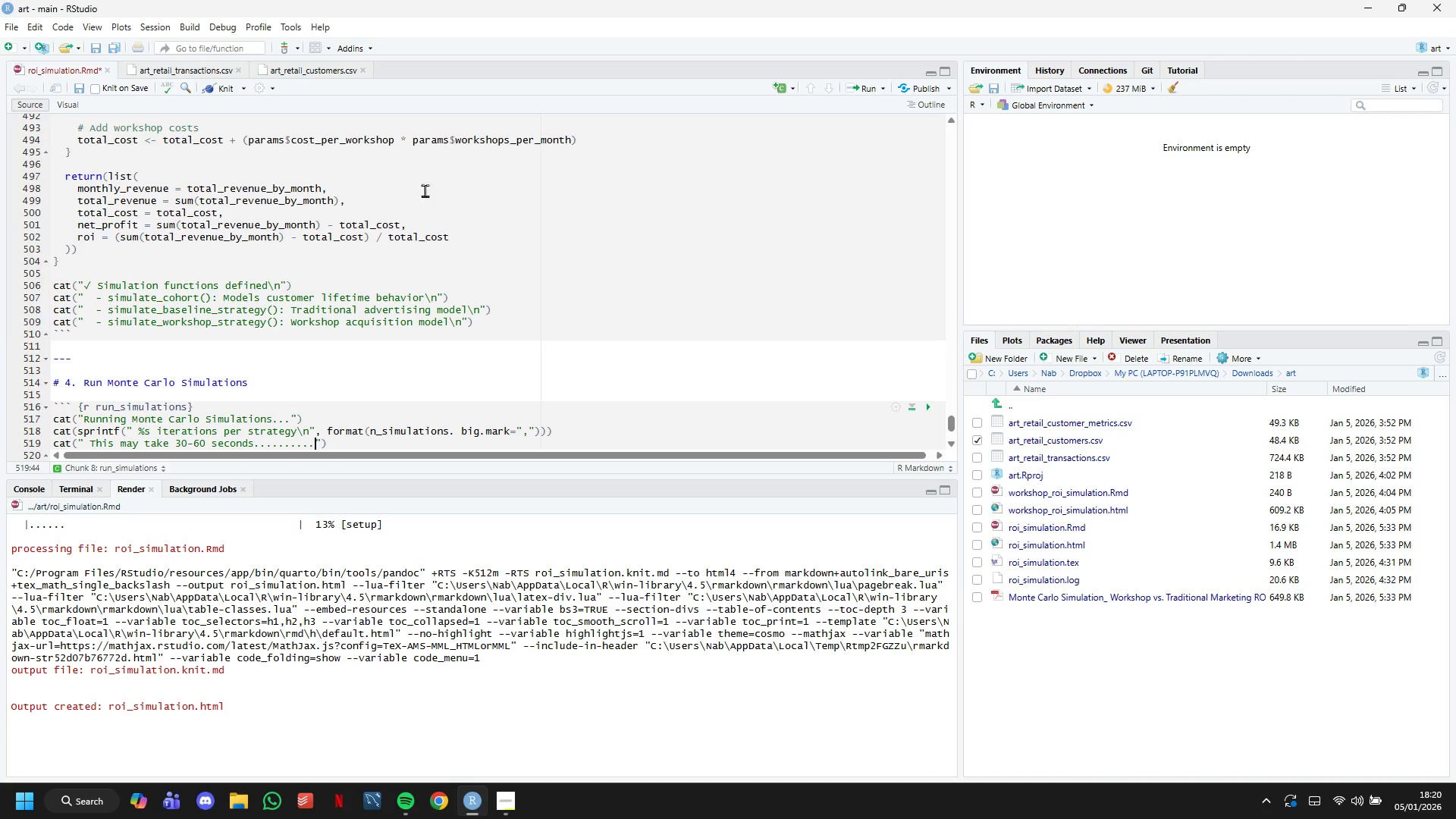 
left_click([230, 87])
 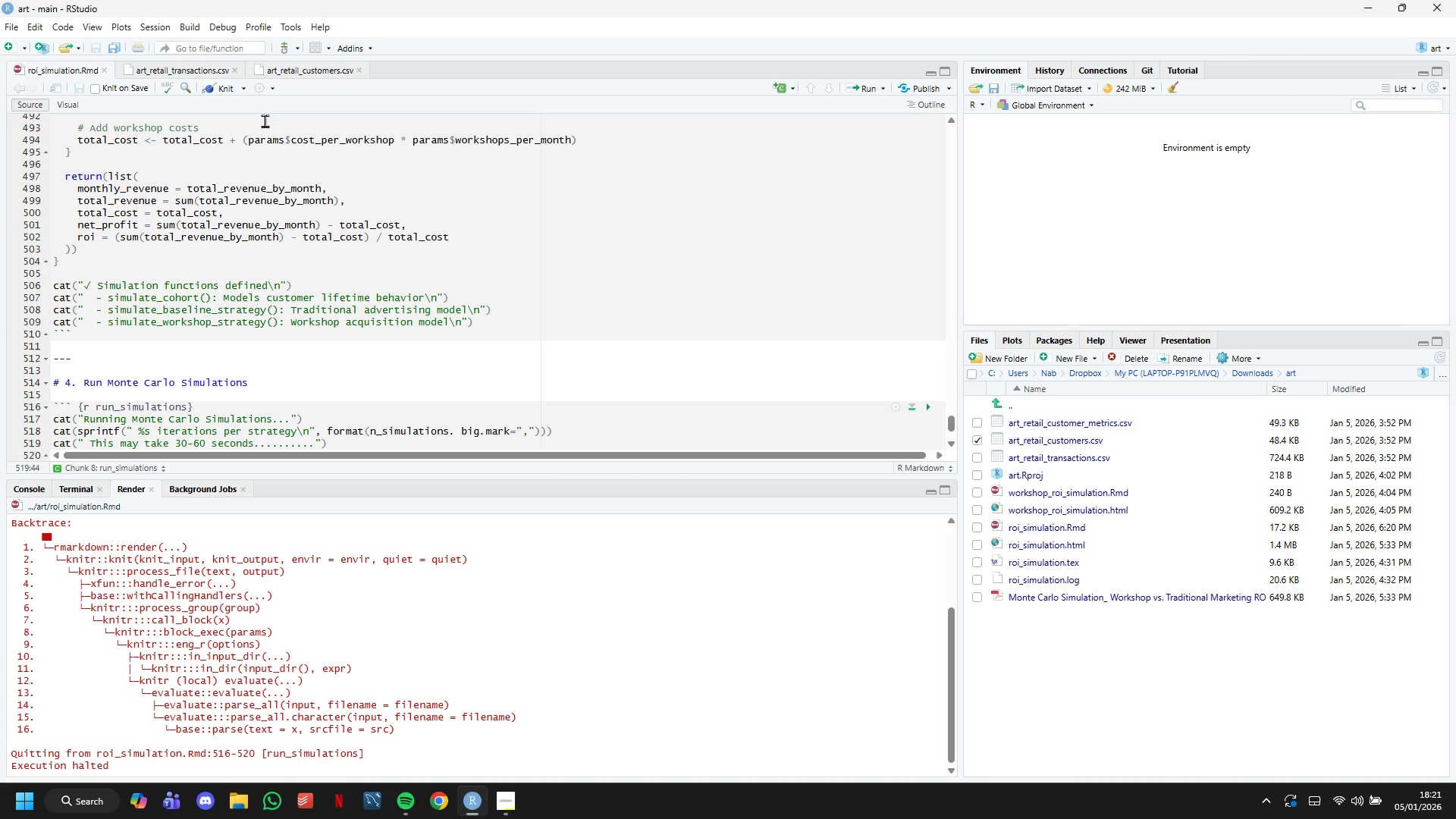 
wait(31.47)
 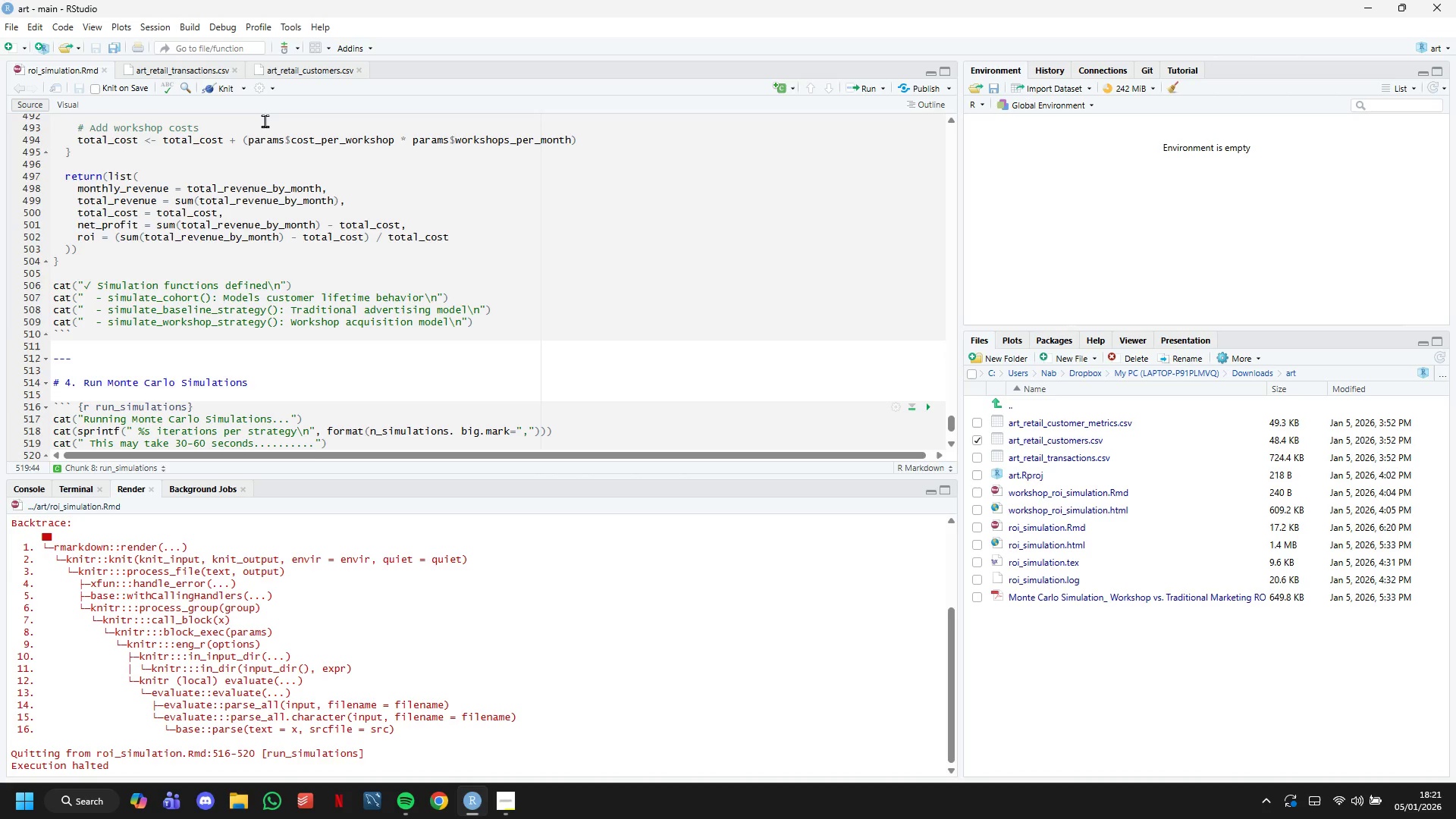 
scroll: coordinate [567, 648], scroll_direction: down, amount: 5.0
 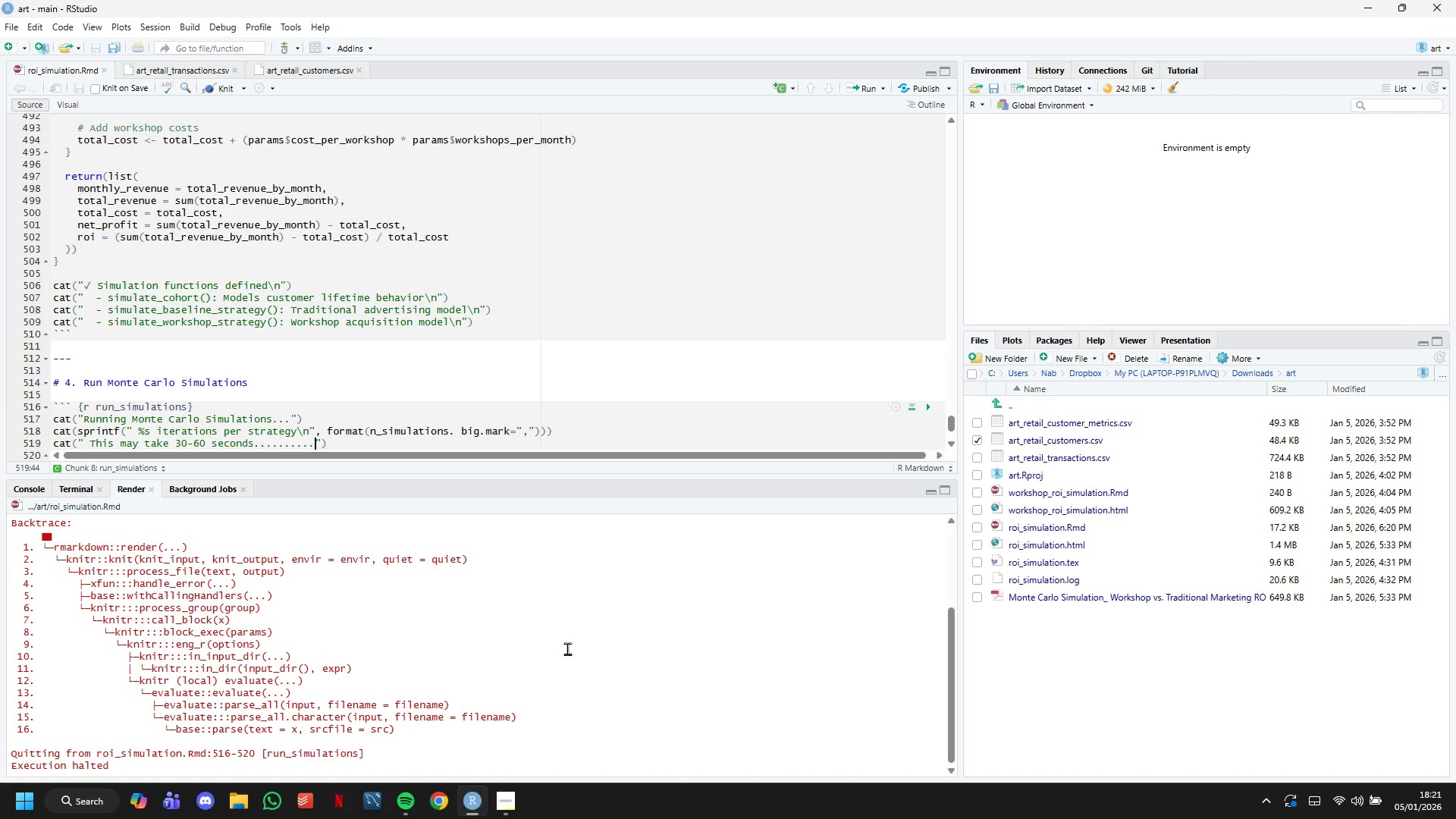 
scroll: coordinate [567, 648], scroll_direction: none, amount: 0.0
 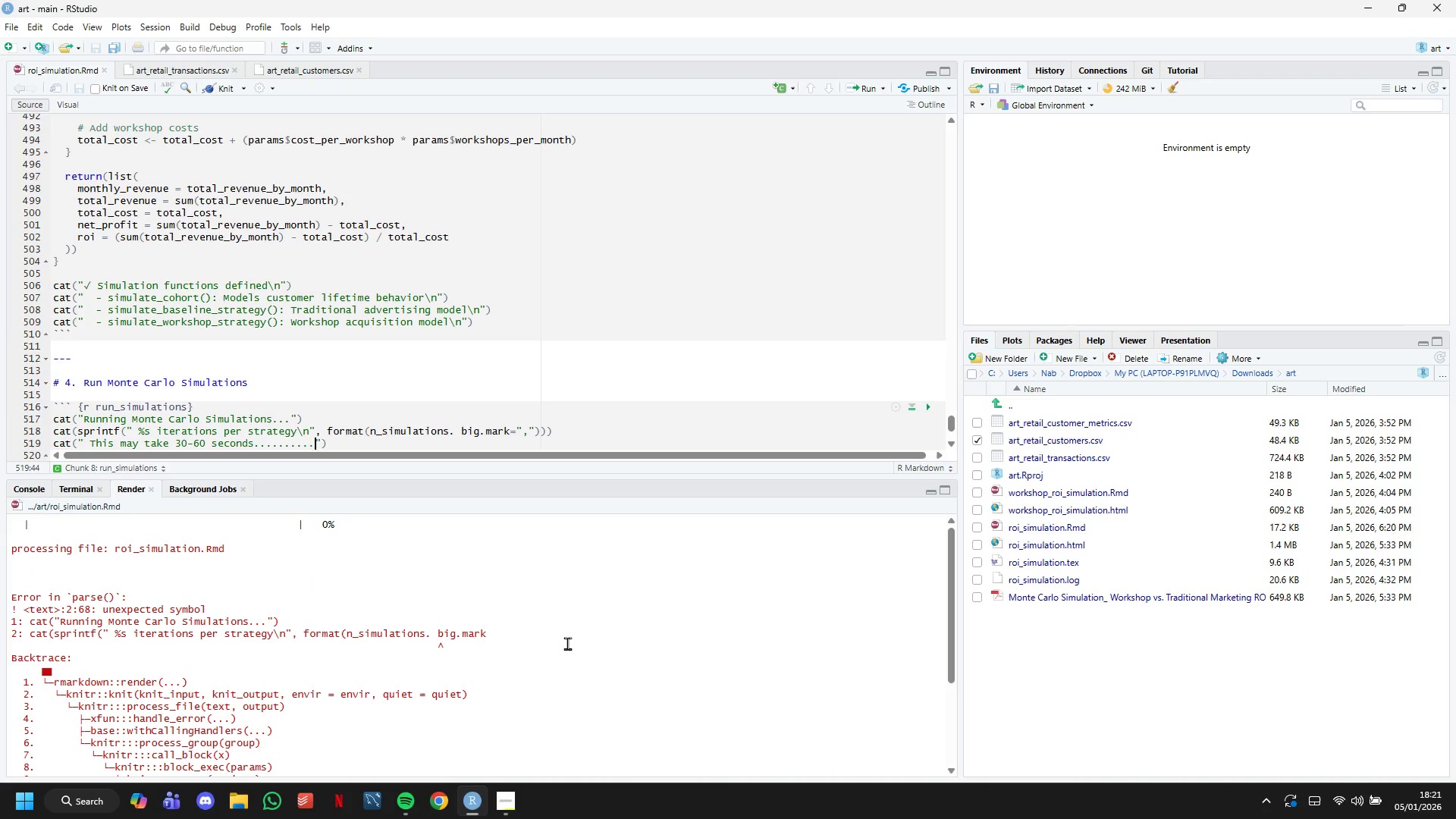 
scroll: coordinate [296, 624], scroll_direction: down, amount: 14.0
 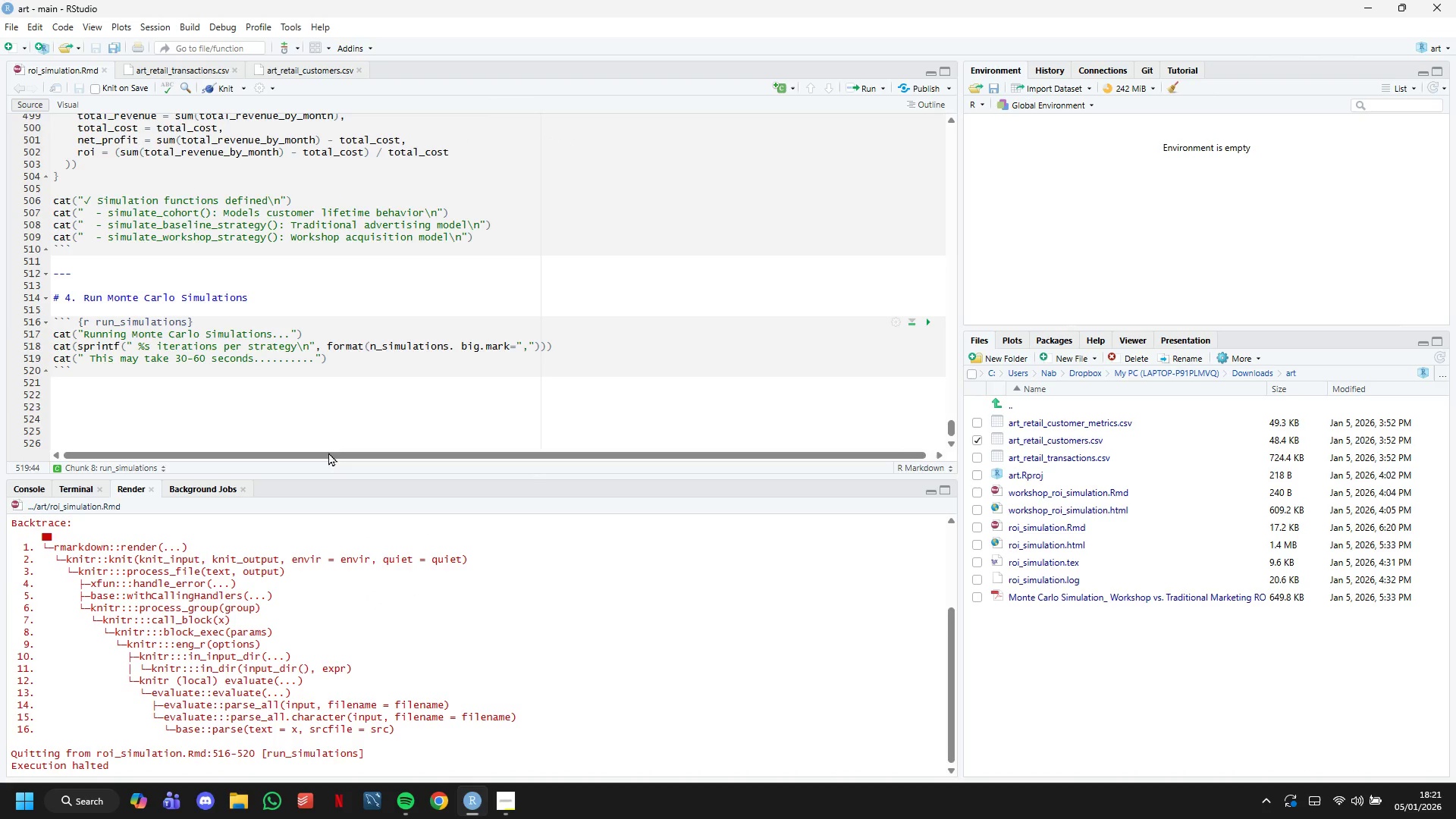 
left_click_drag(start_coordinate=[340, 363], to_coordinate=[17, 347])
 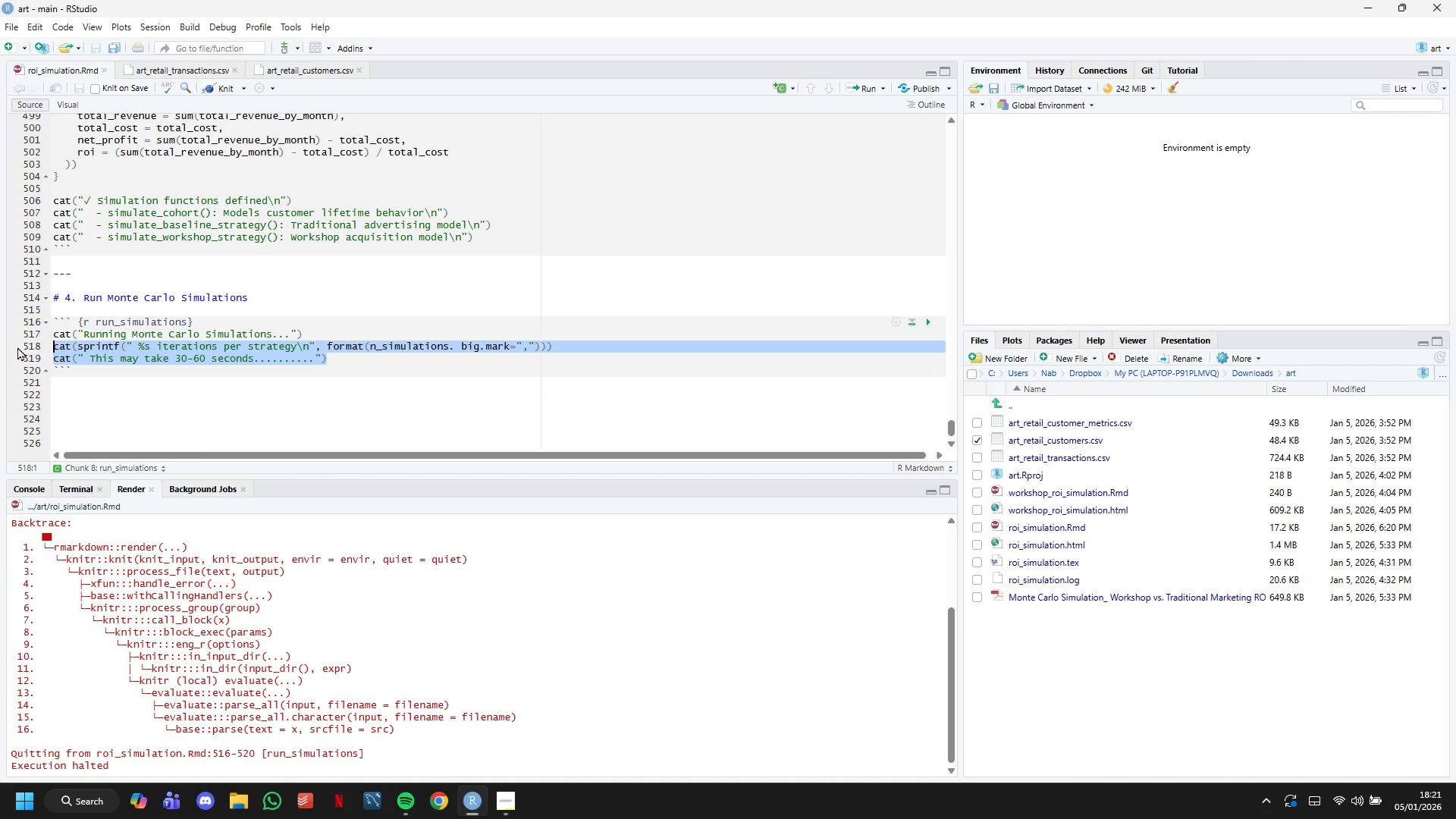 
key(Backspace)
 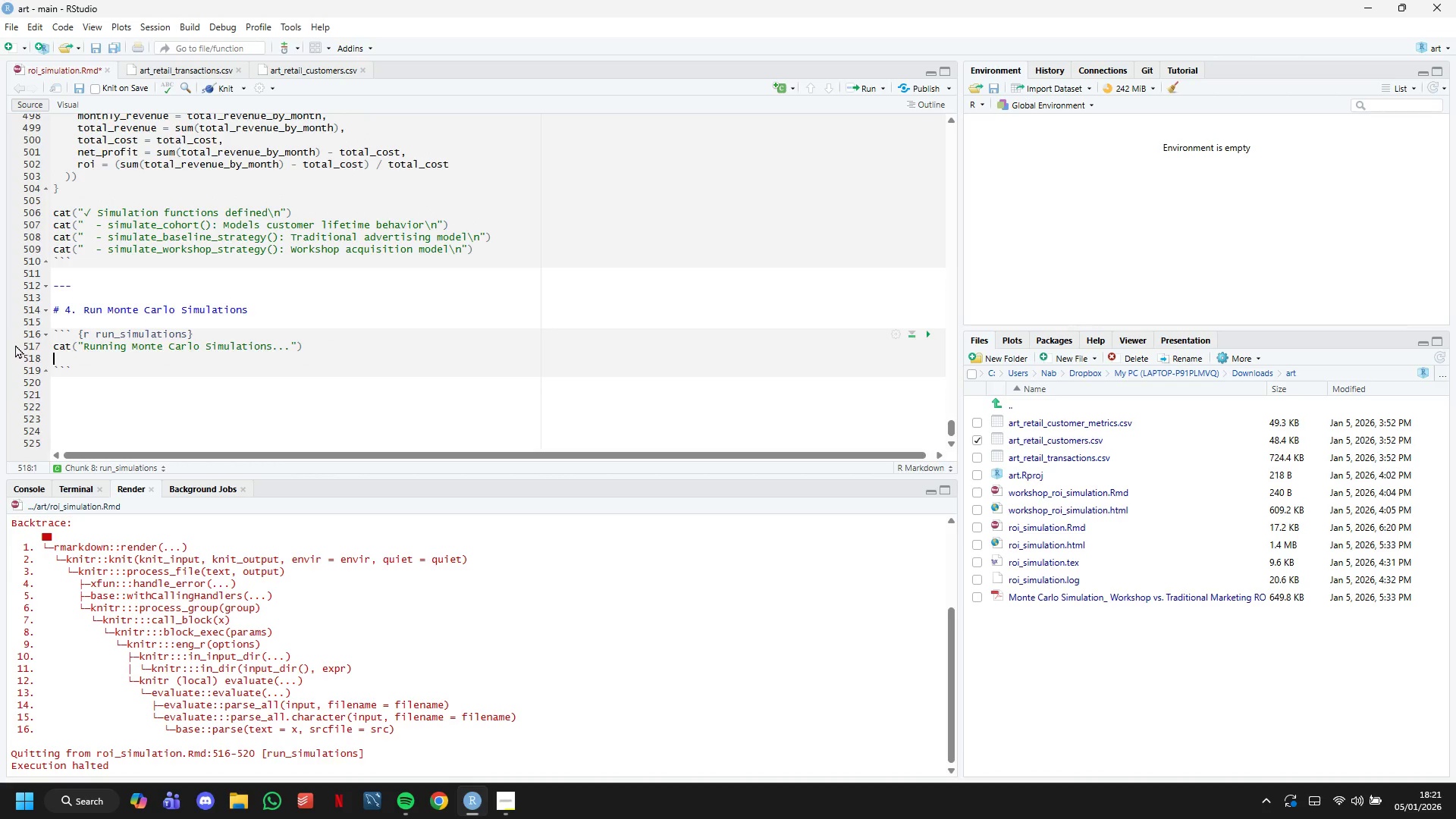 
key(Backspace)
 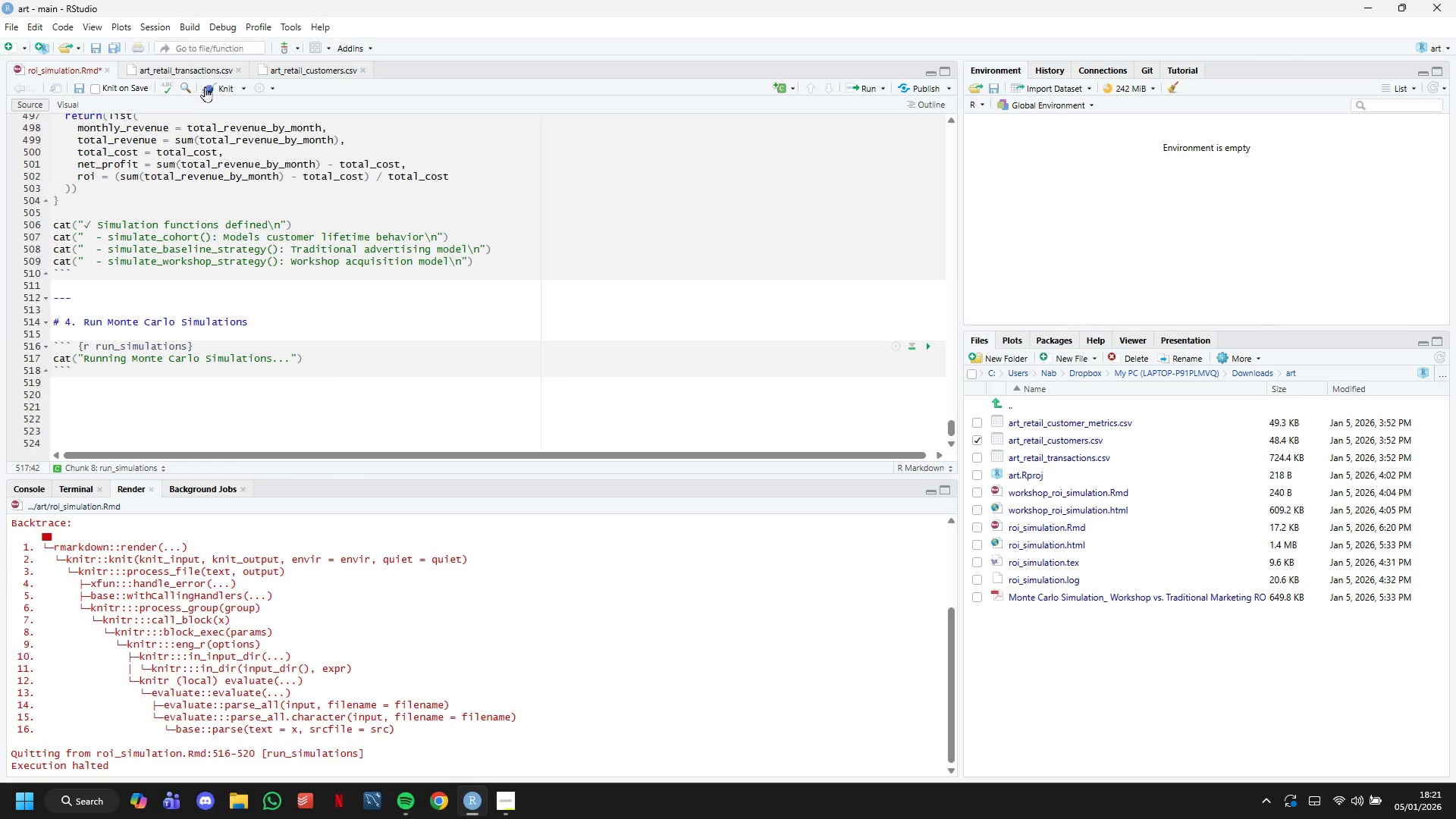 
left_click([213, 83])
 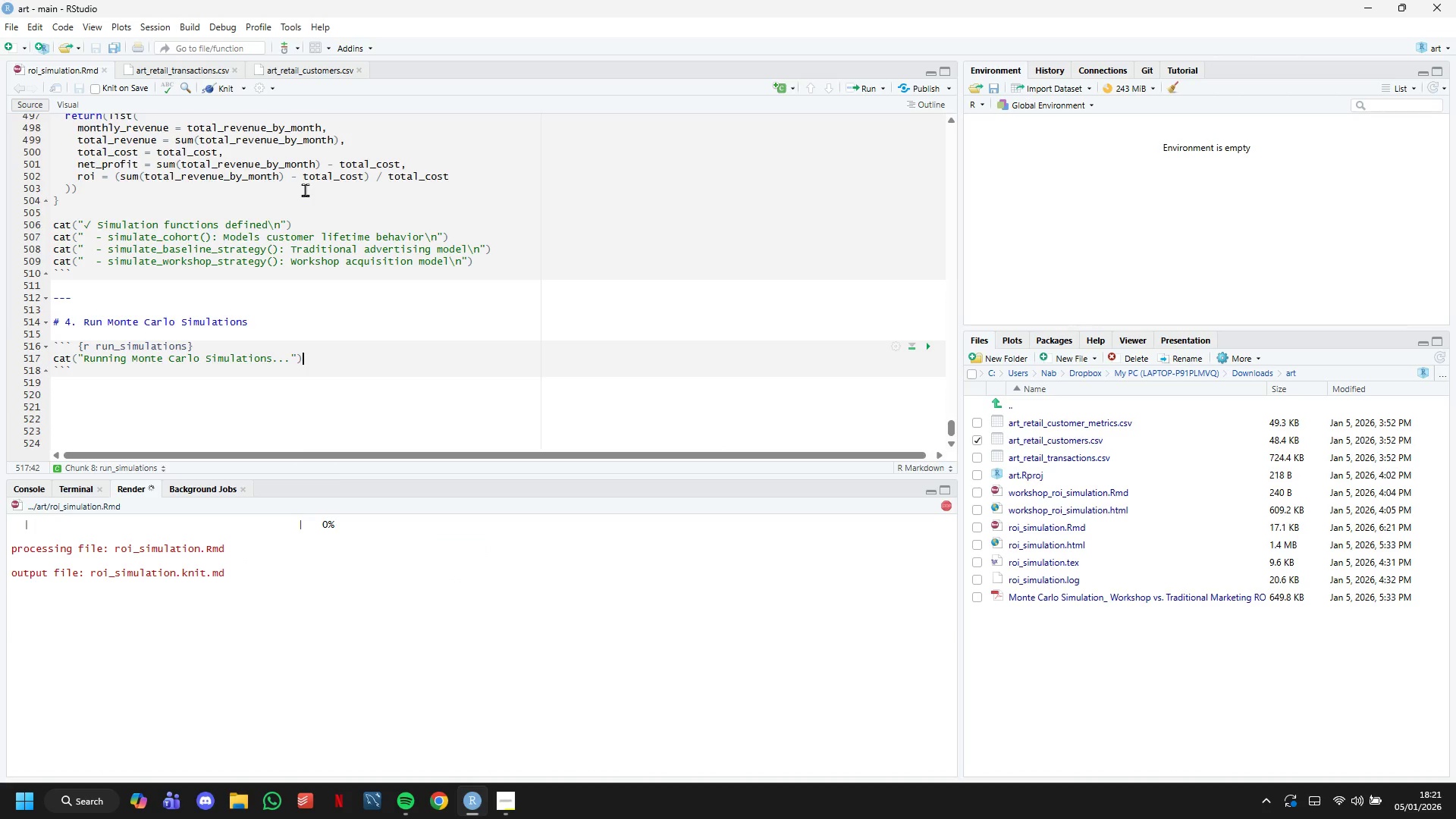 
wait(17.67)
 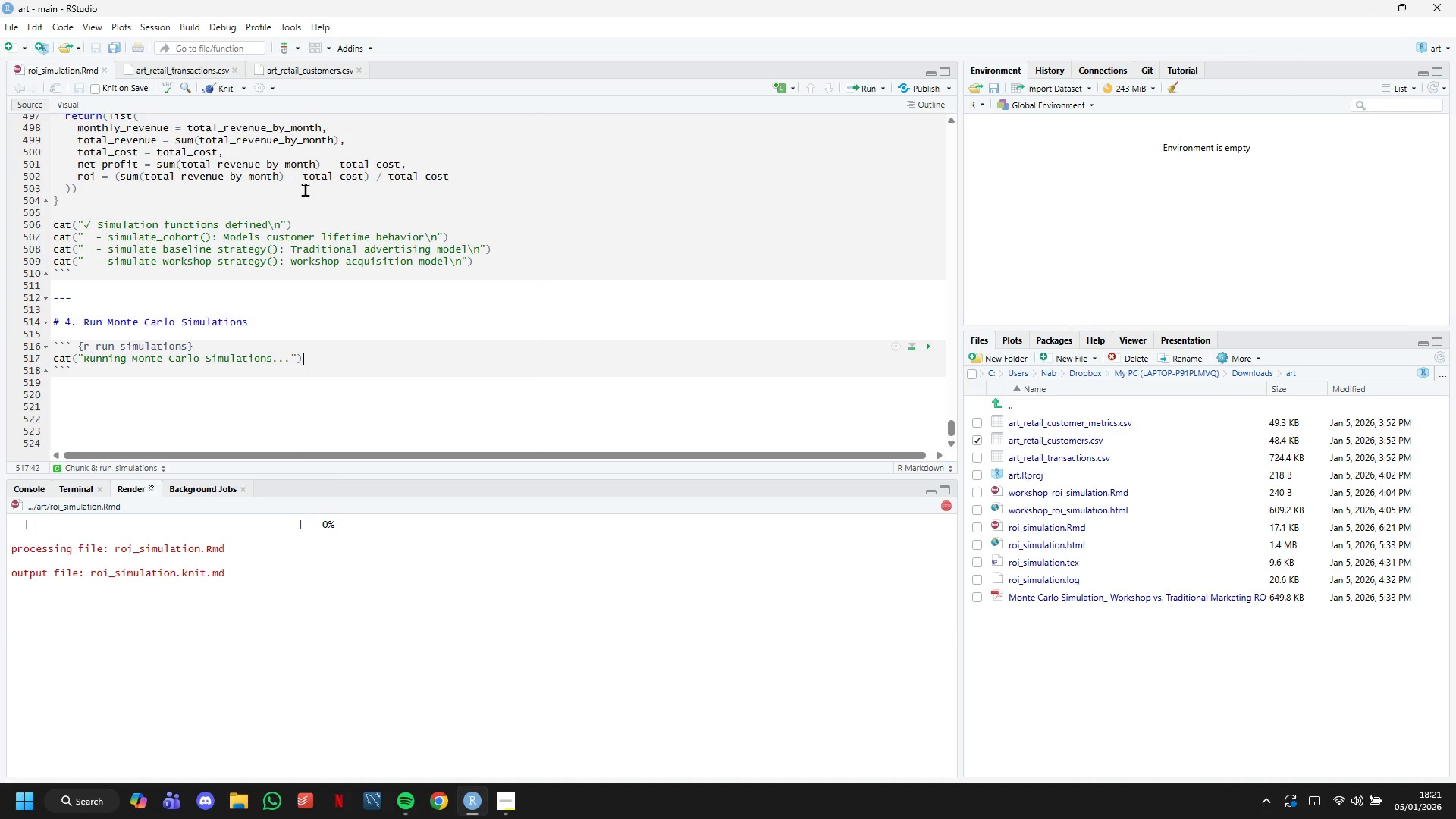 
scroll: coordinate [834, 338], scroll_direction: down, amount: 9.0
 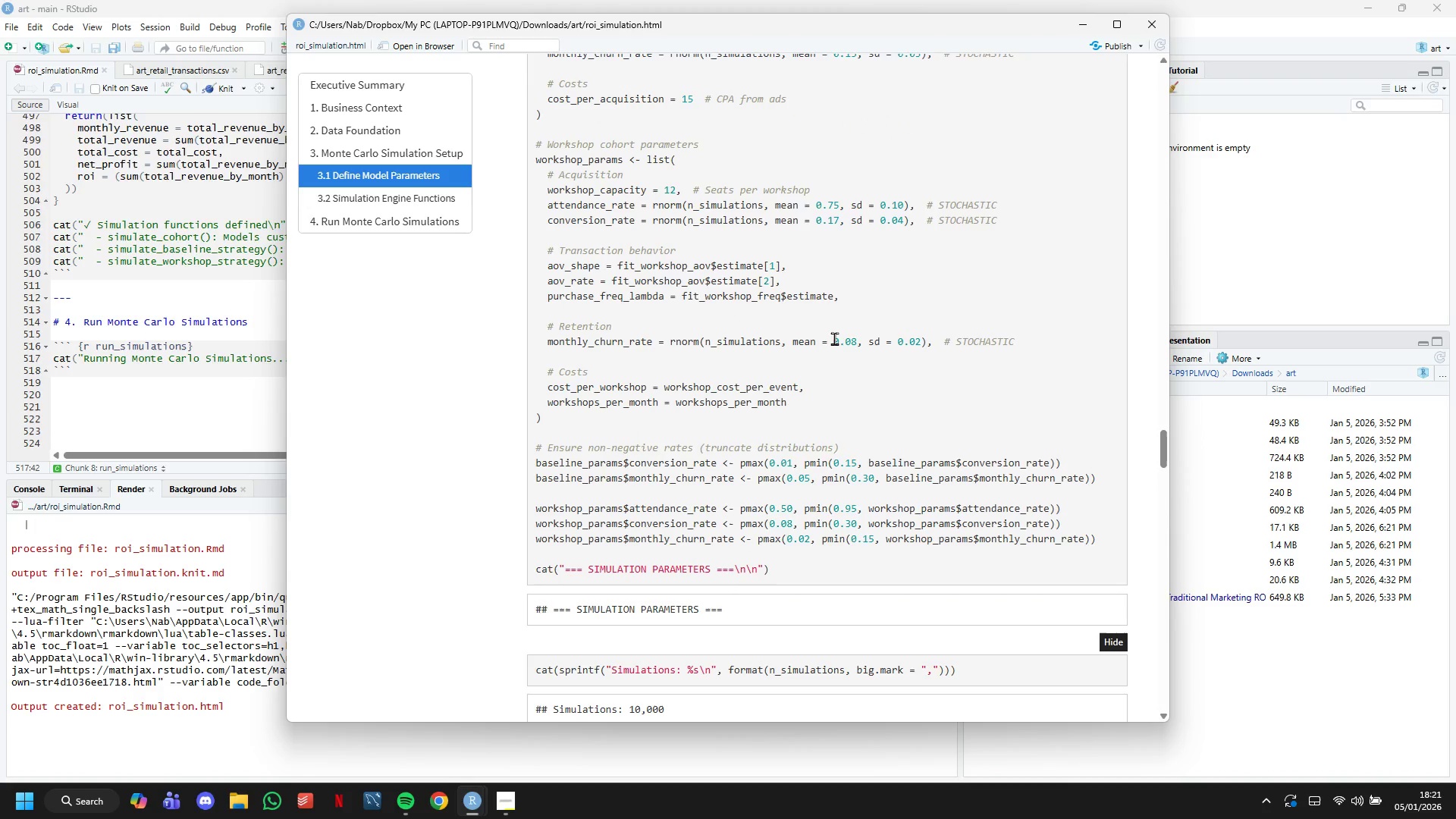 
wait(9.62)
 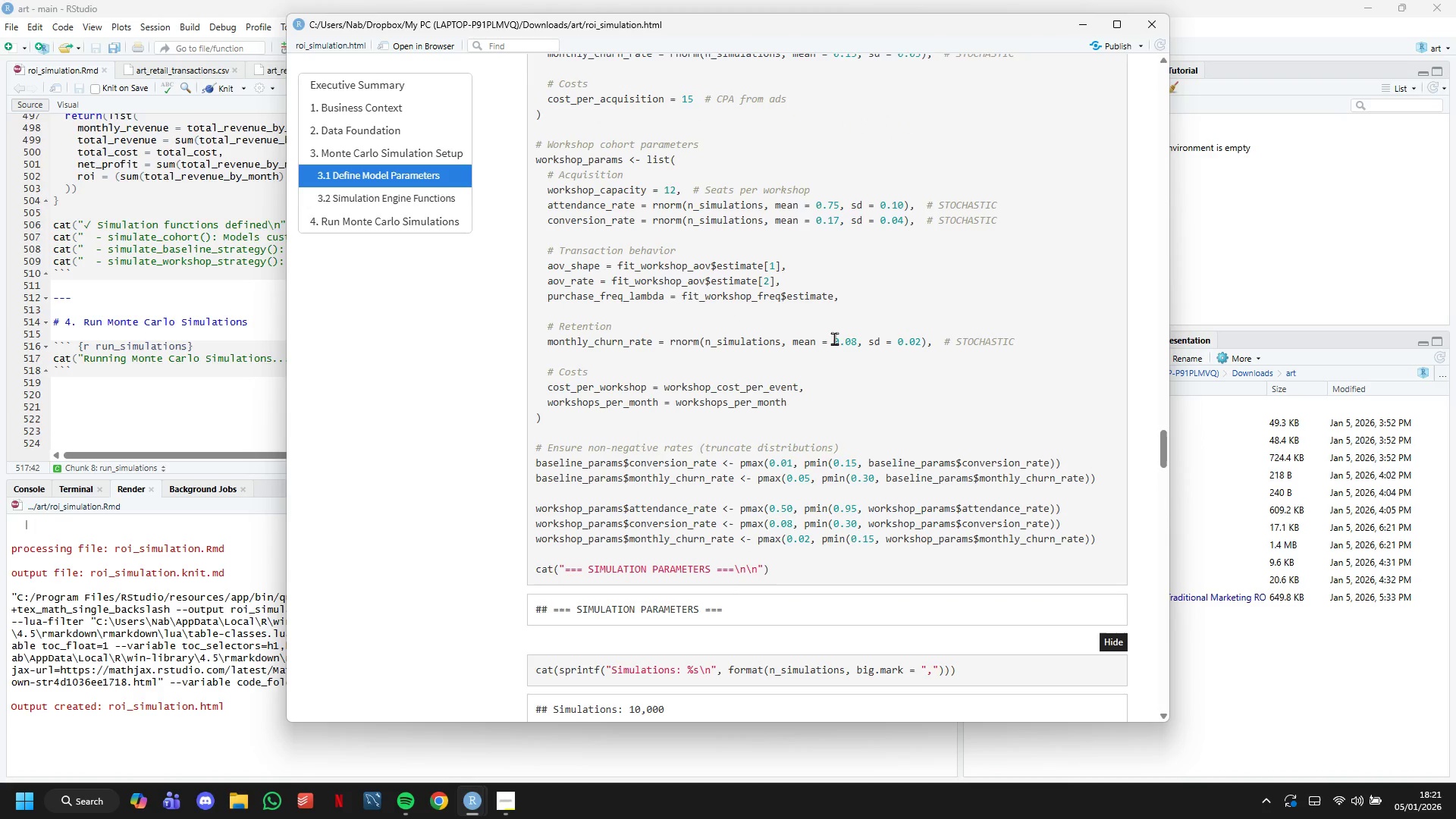 
scroll: coordinate [836, 340], scroll_direction: down, amount: 5.0
 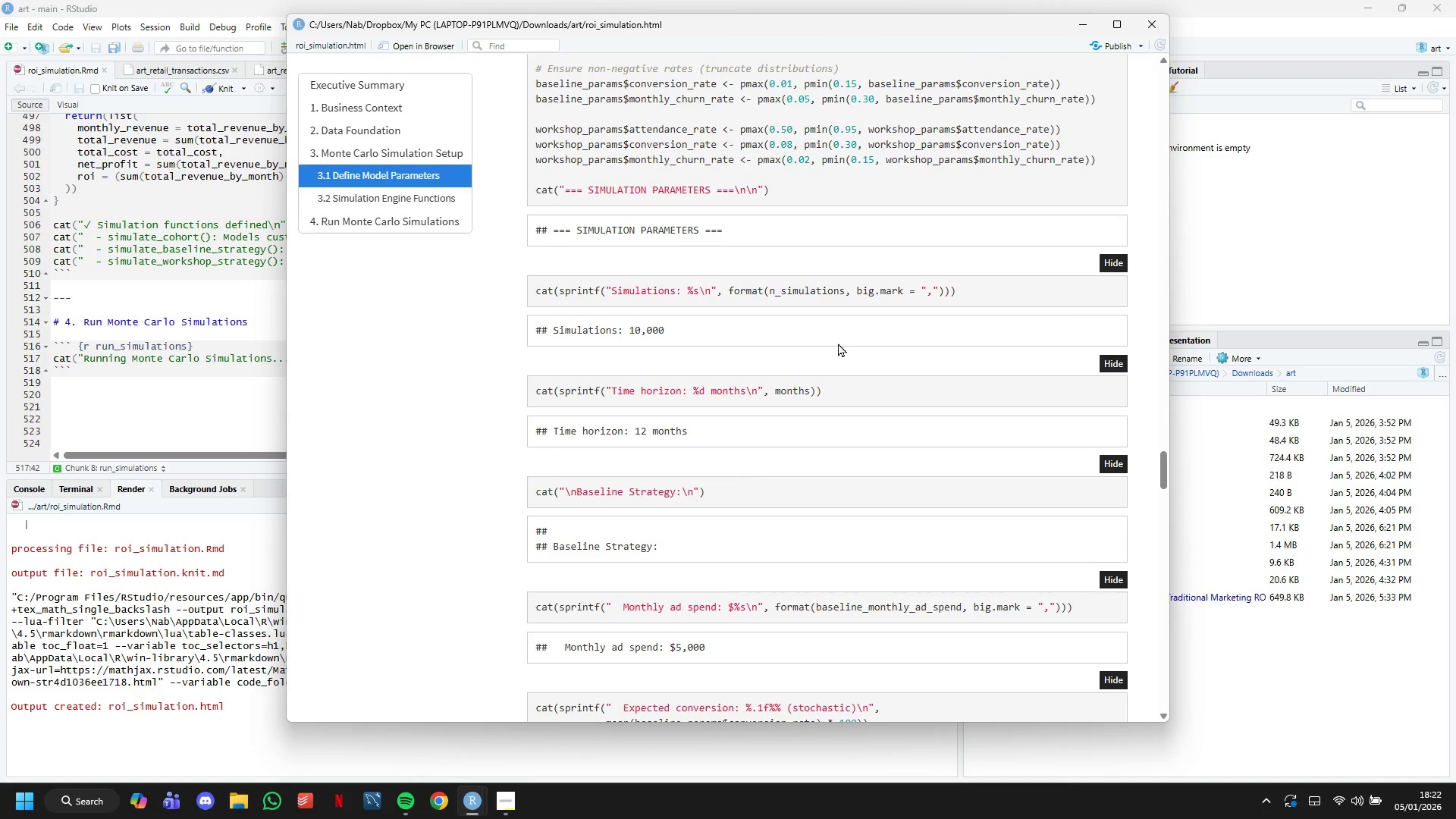 
wait(6.41)
 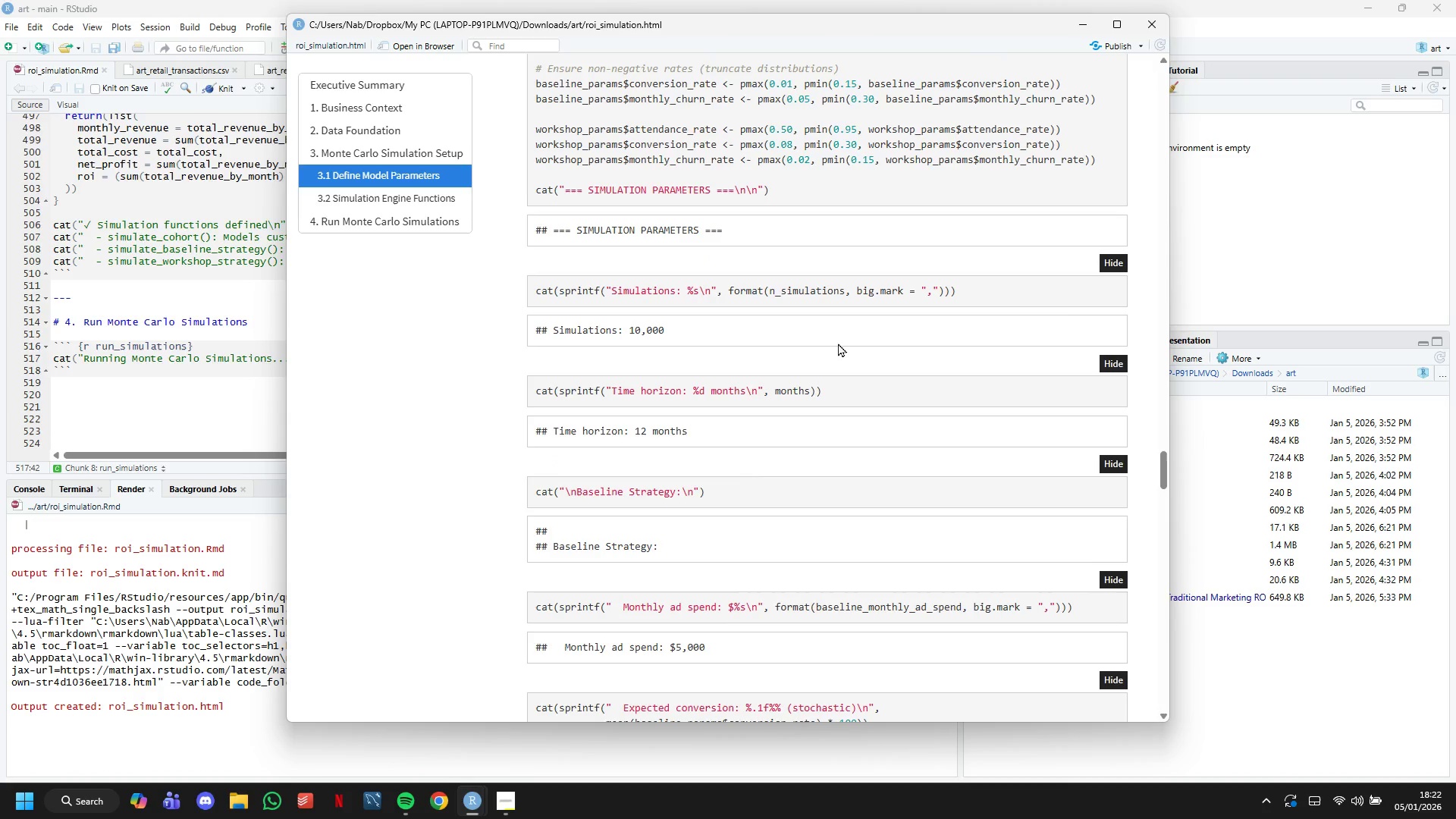 
scroll: coordinate [841, 348], scroll_direction: down, amount: 5.0
 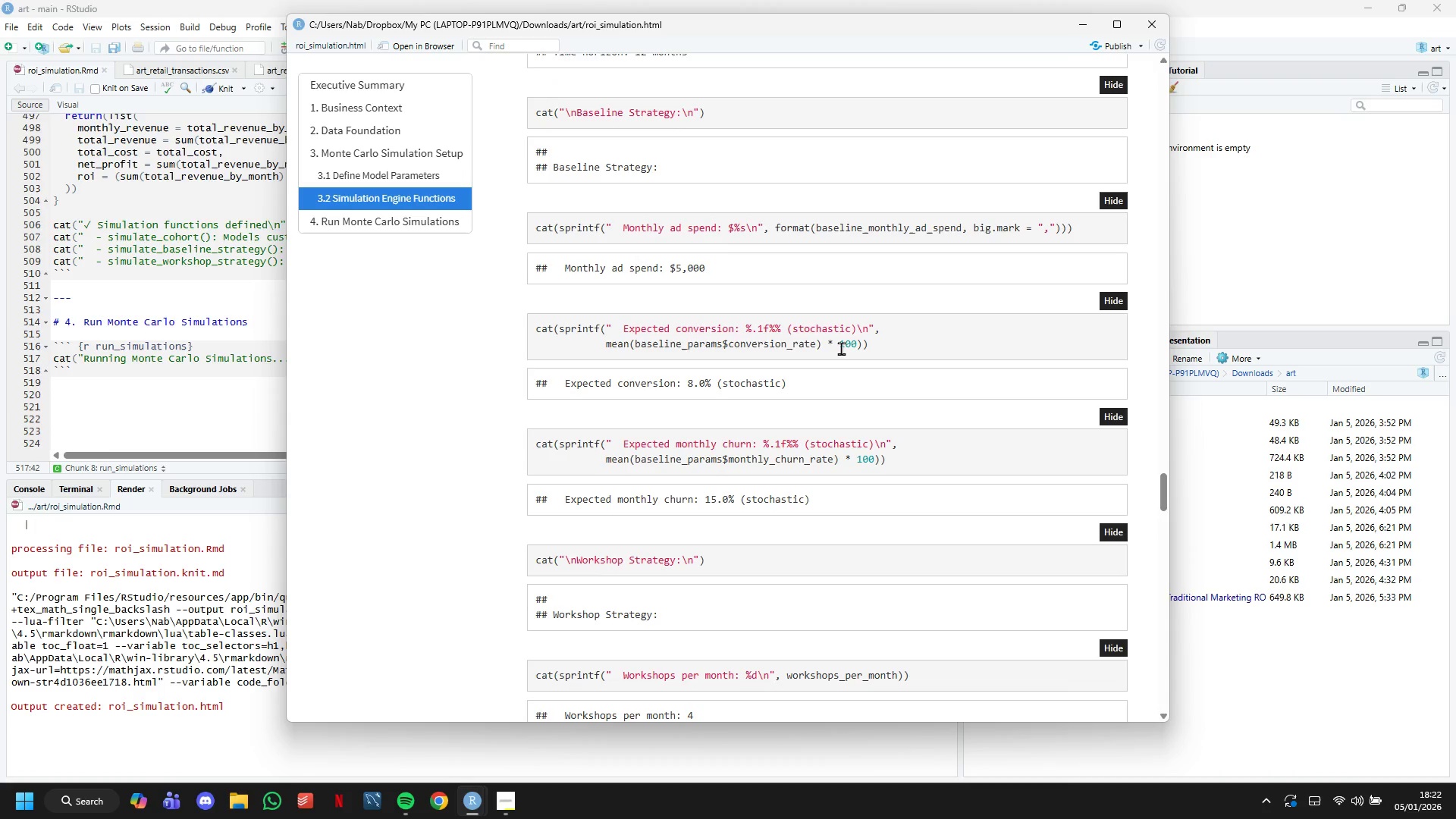 
wait(17.09)
 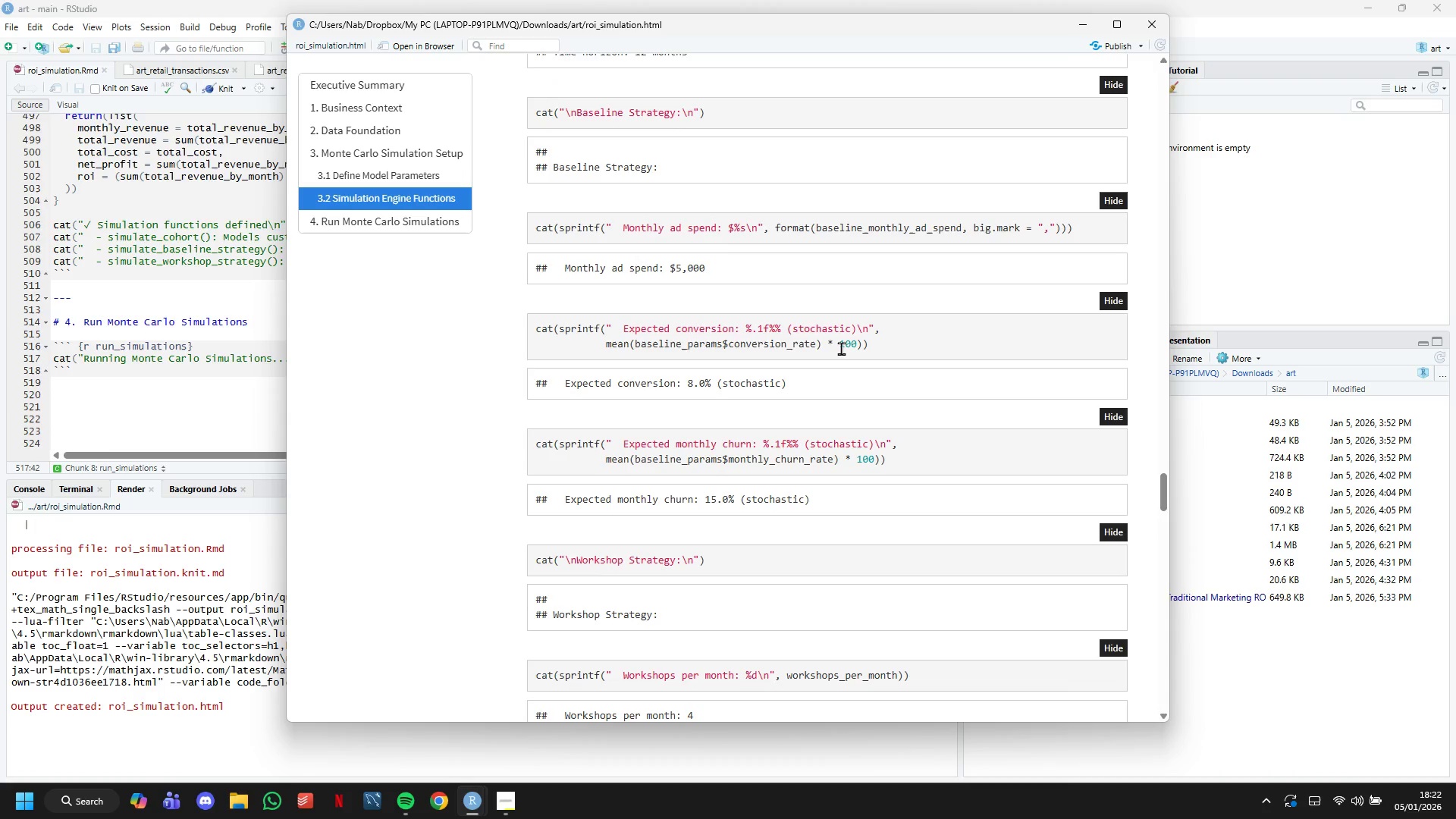 
scroll: coordinate [844, 376], scroll_direction: down, amount: 6.0
 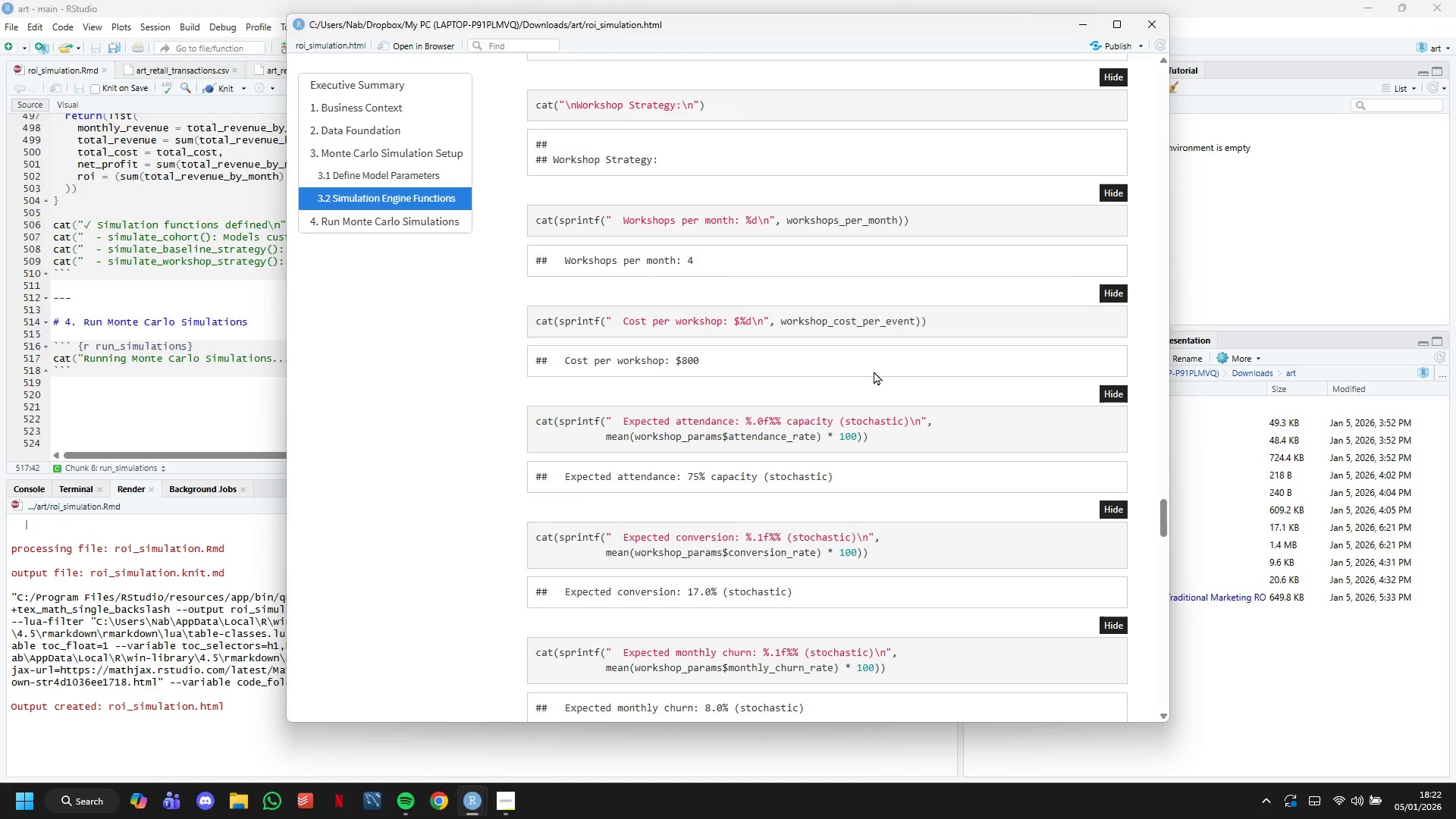 
double_click([876, 371])
 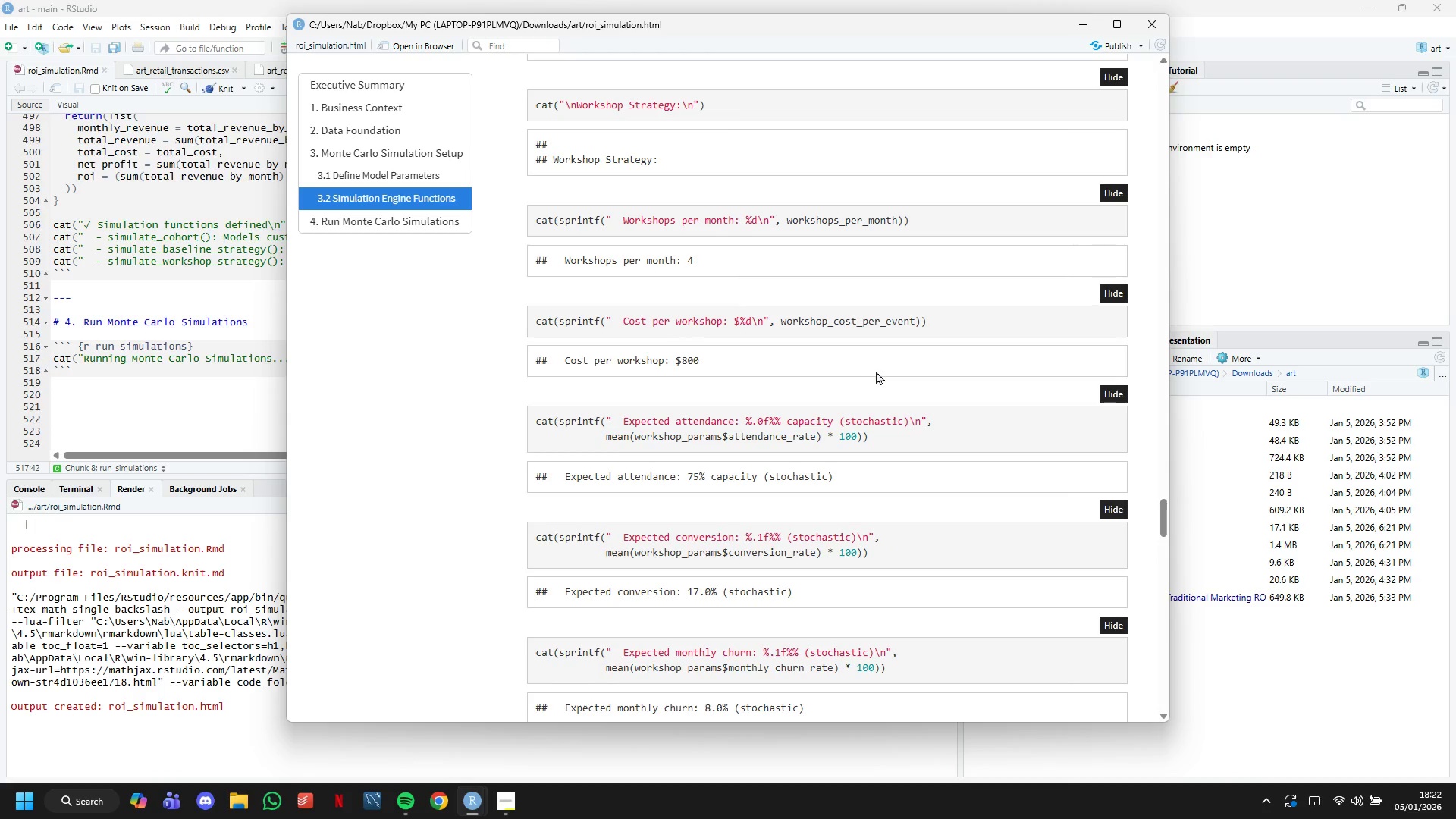 
triple_click([876, 371])
 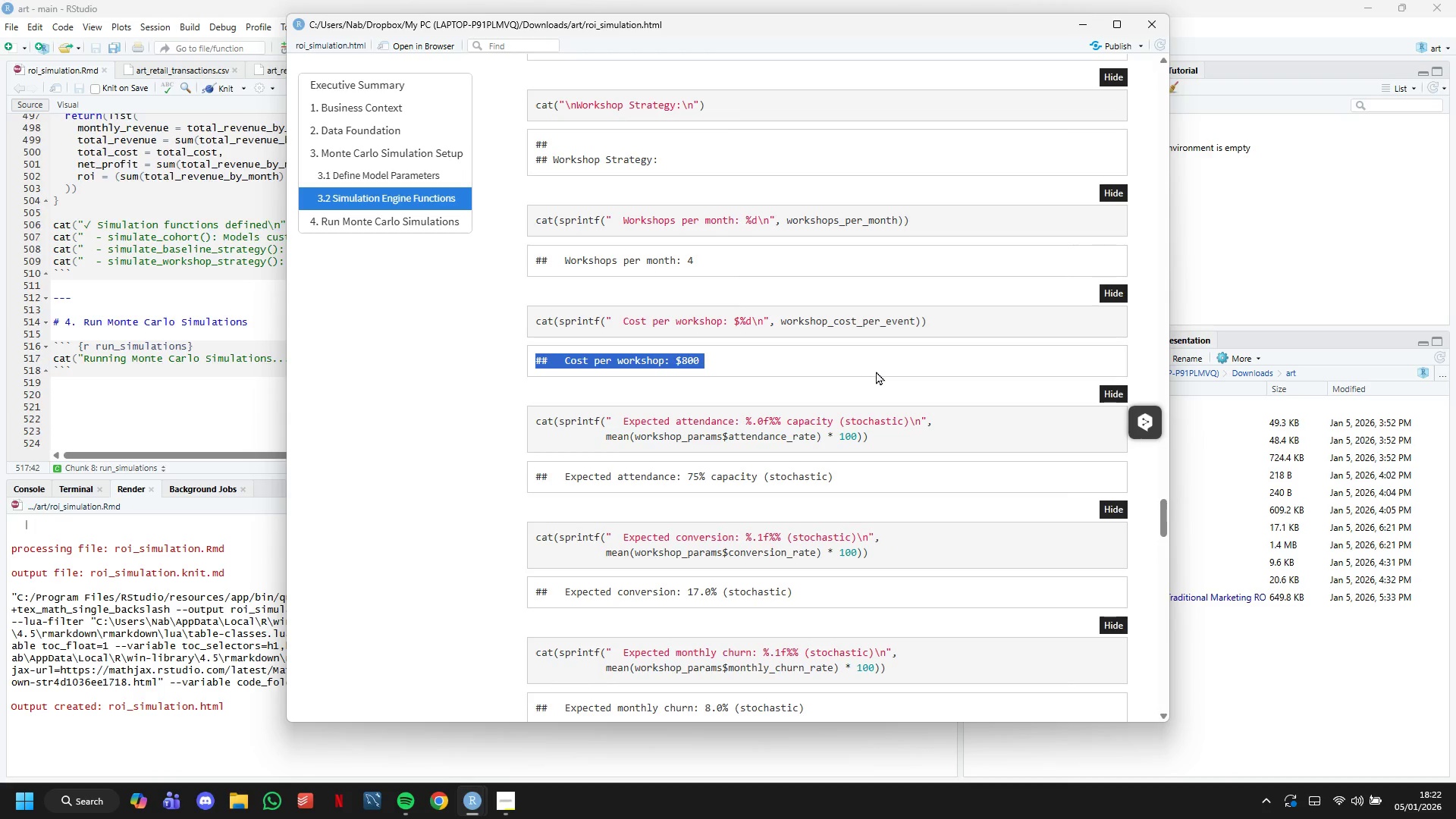 
wait(15.58)
 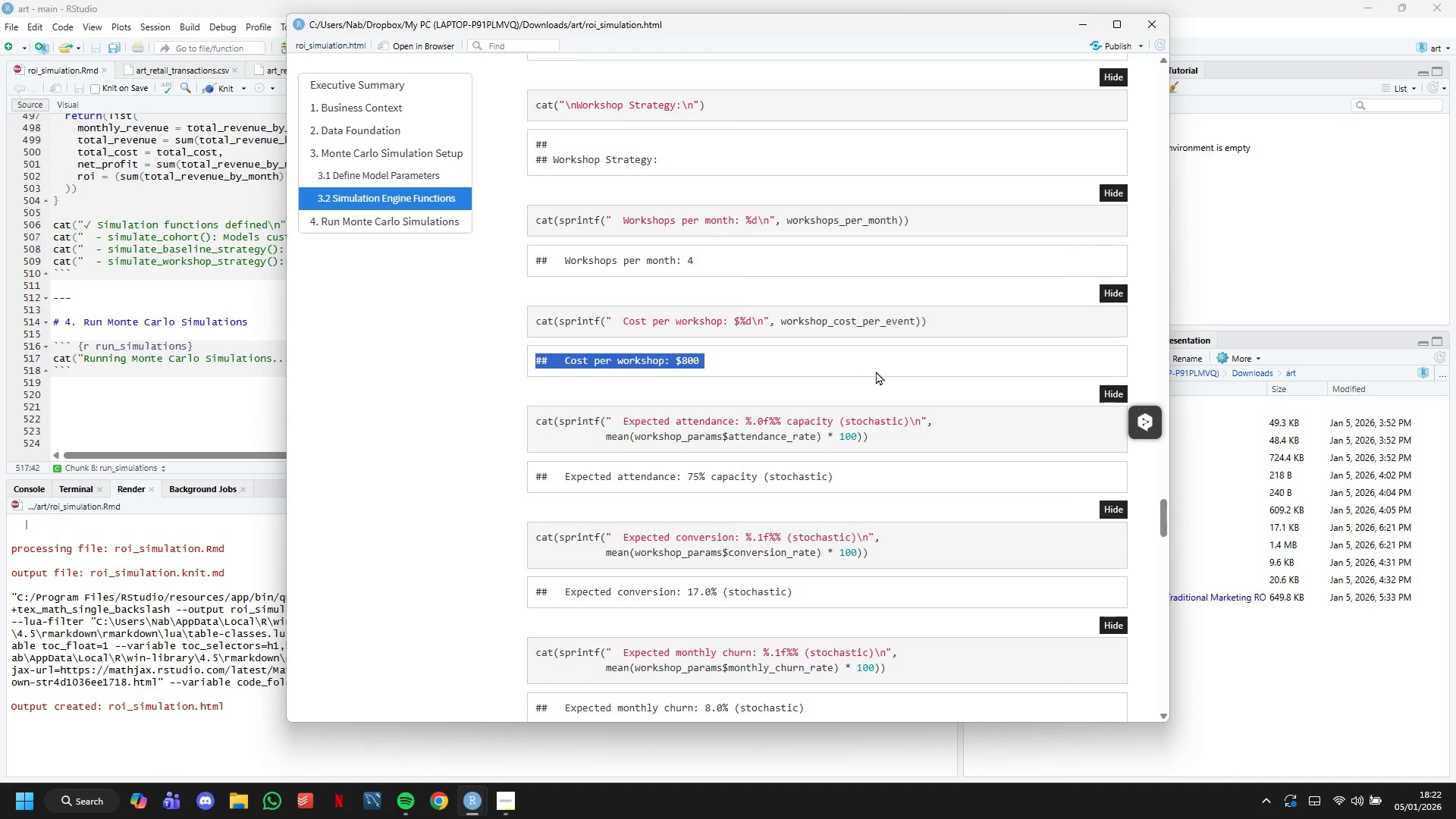 
left_click([1090, 27])
 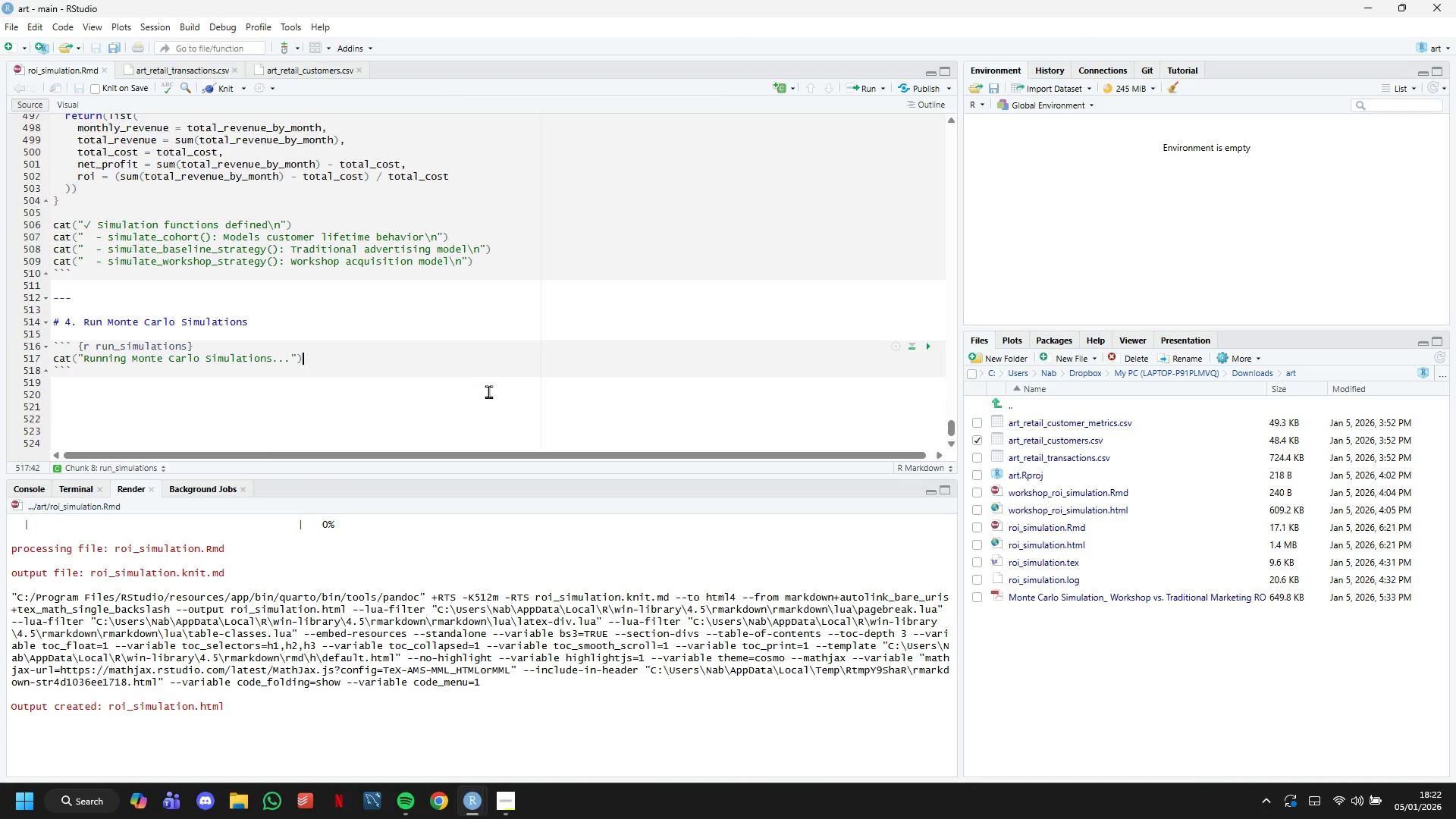 
wait(5.97)
 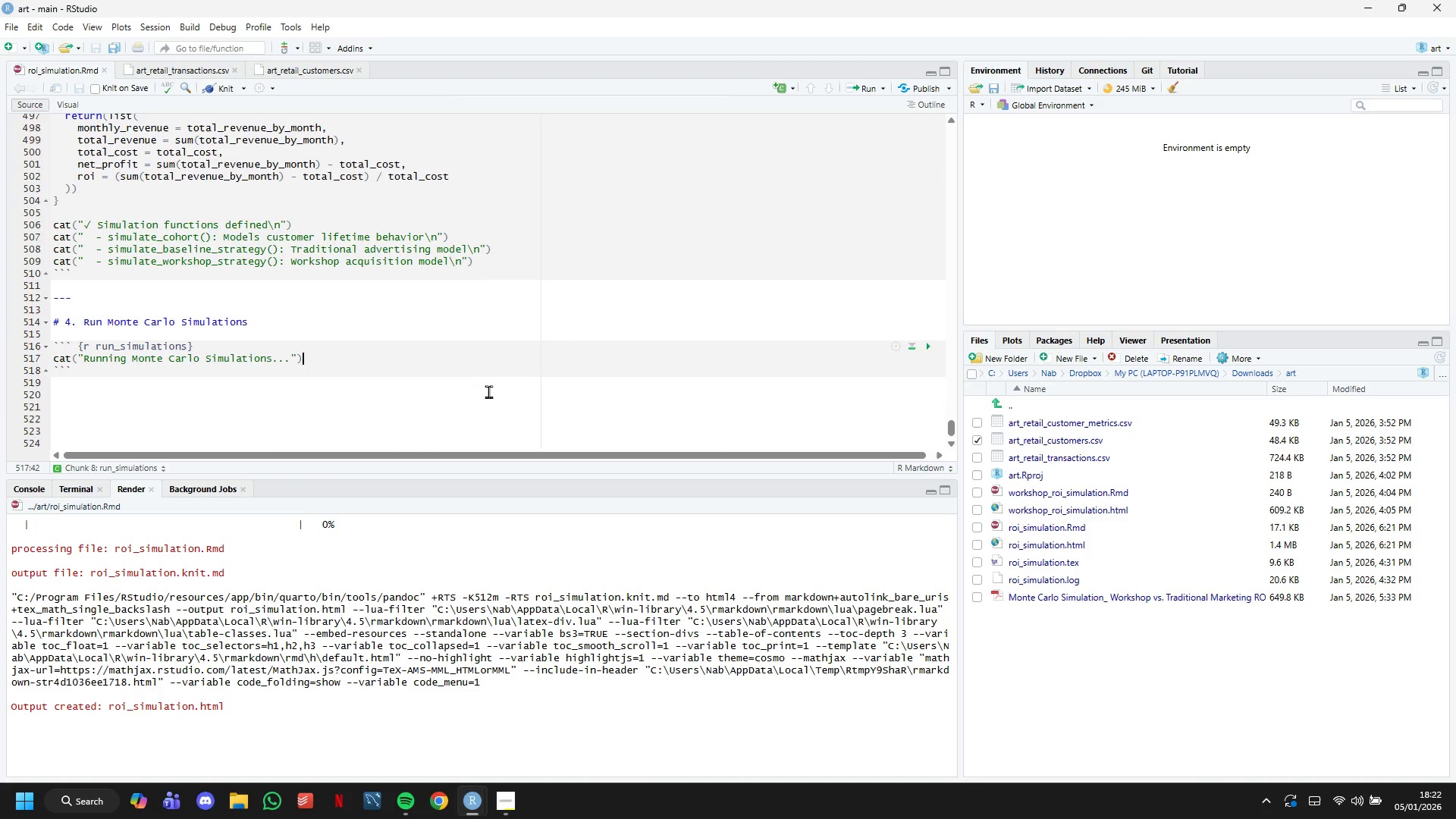 
key(Enter)
 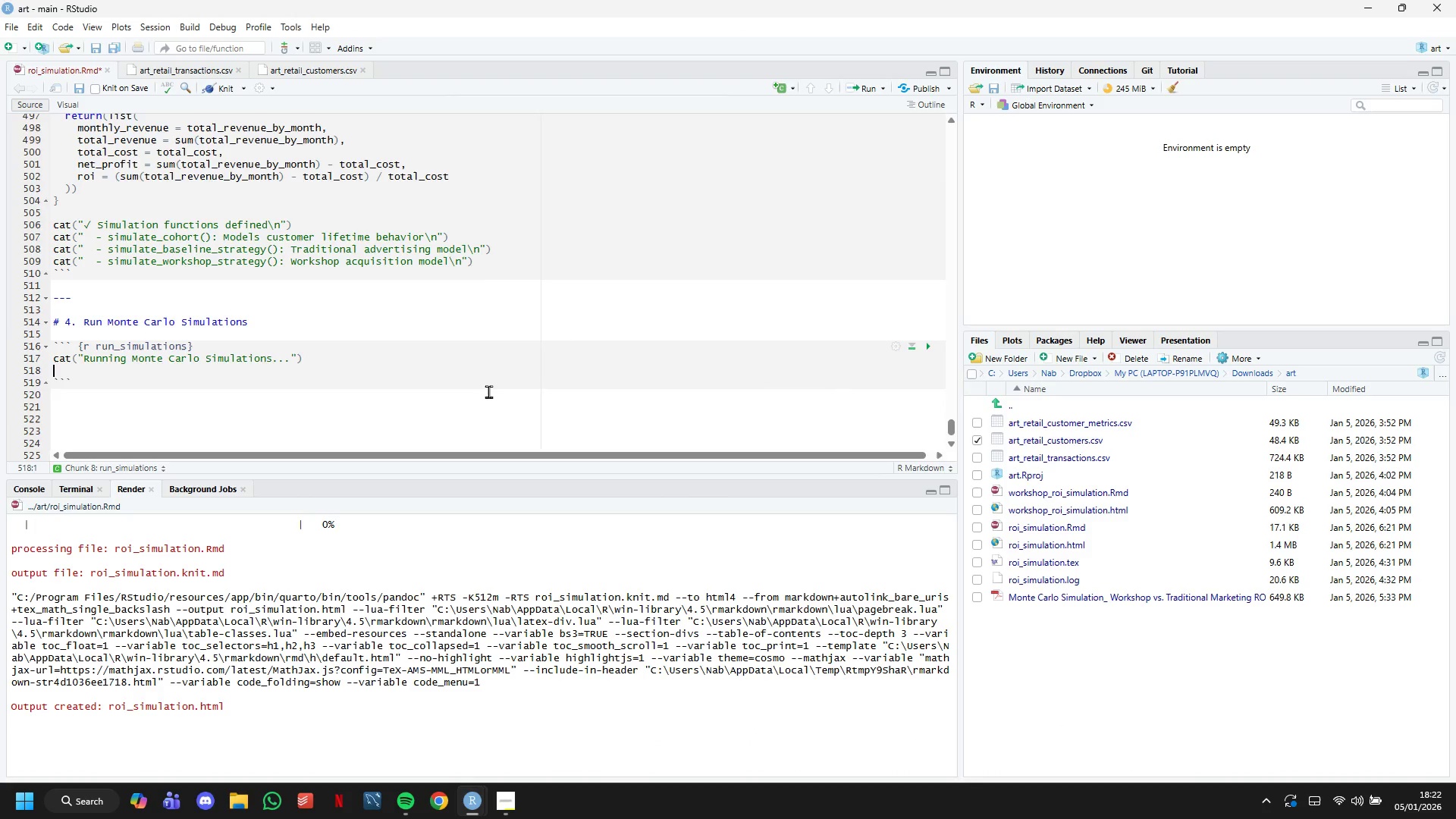 
key(Enter)
 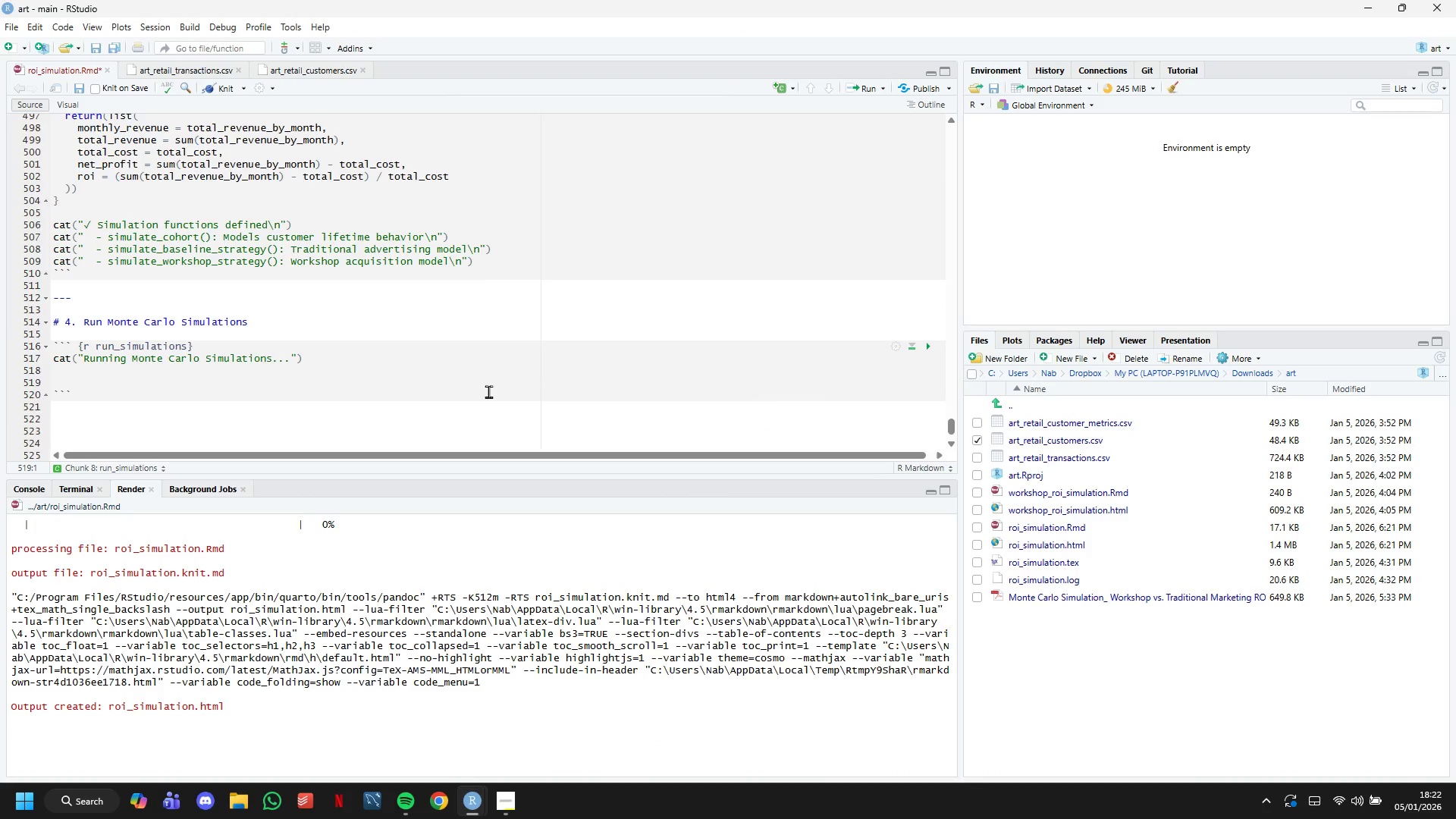 
type(start_time = Sys.time()
 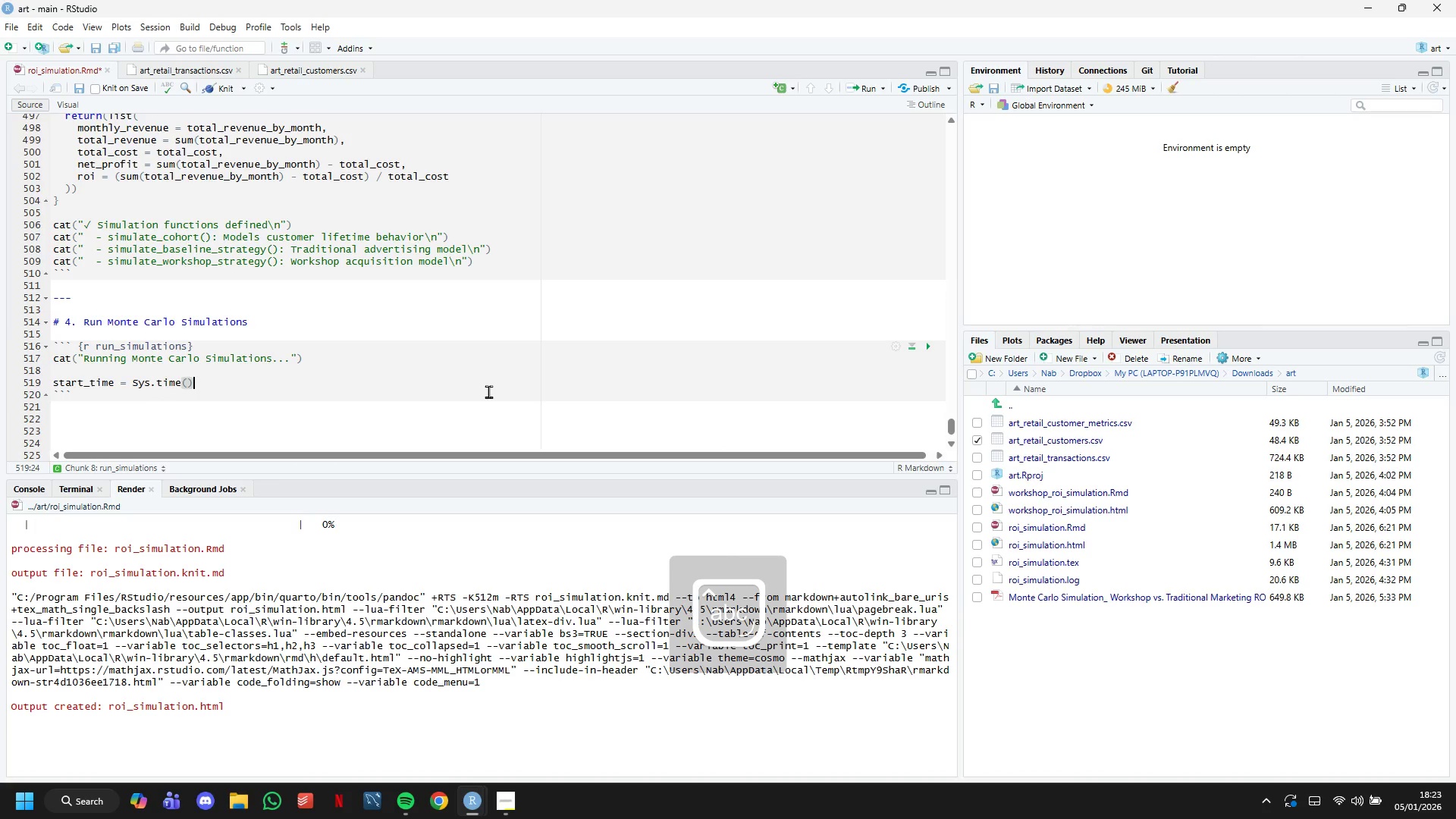 
 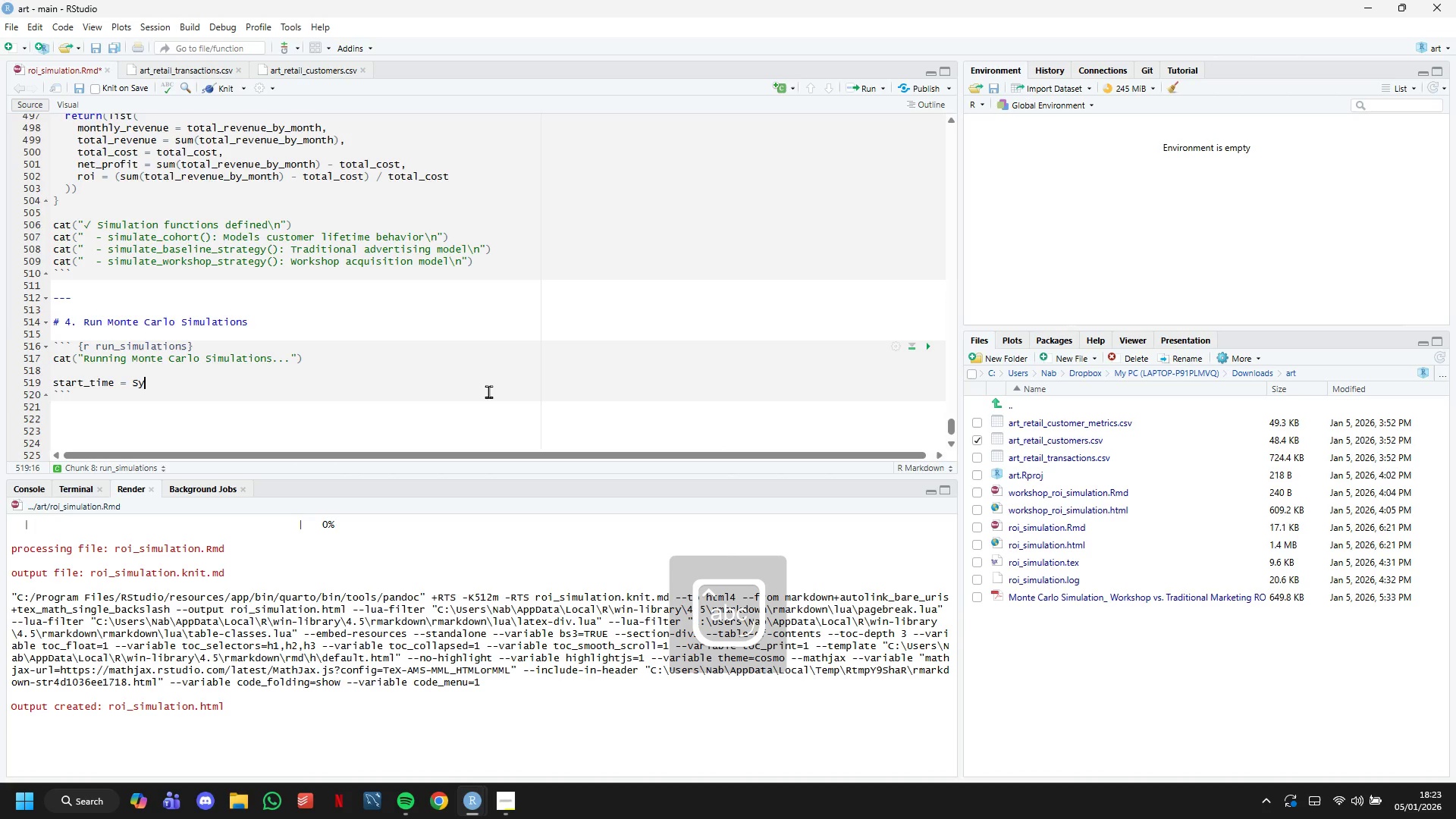 
key(ArrowRight)
 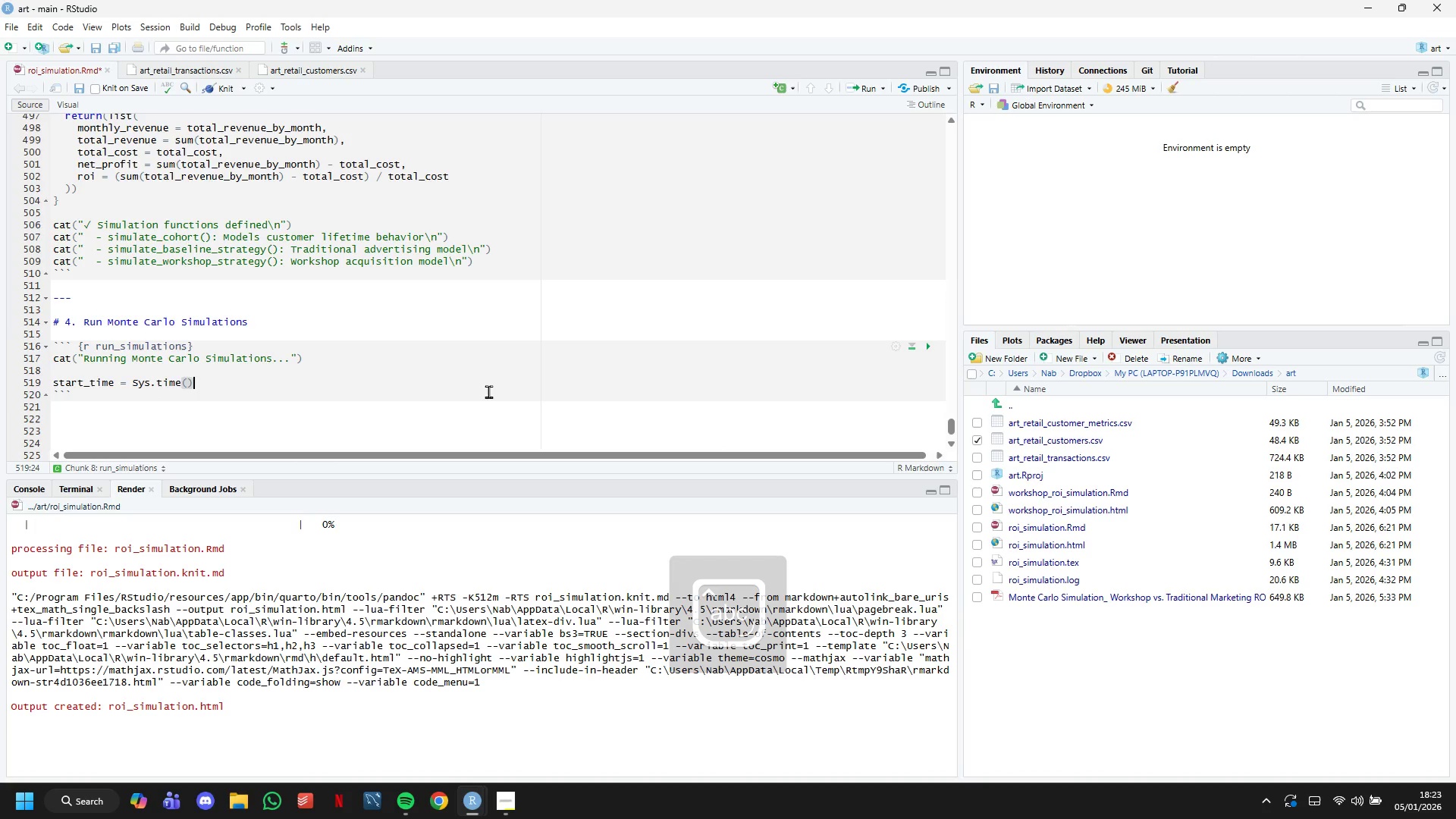 
key(Enter)
 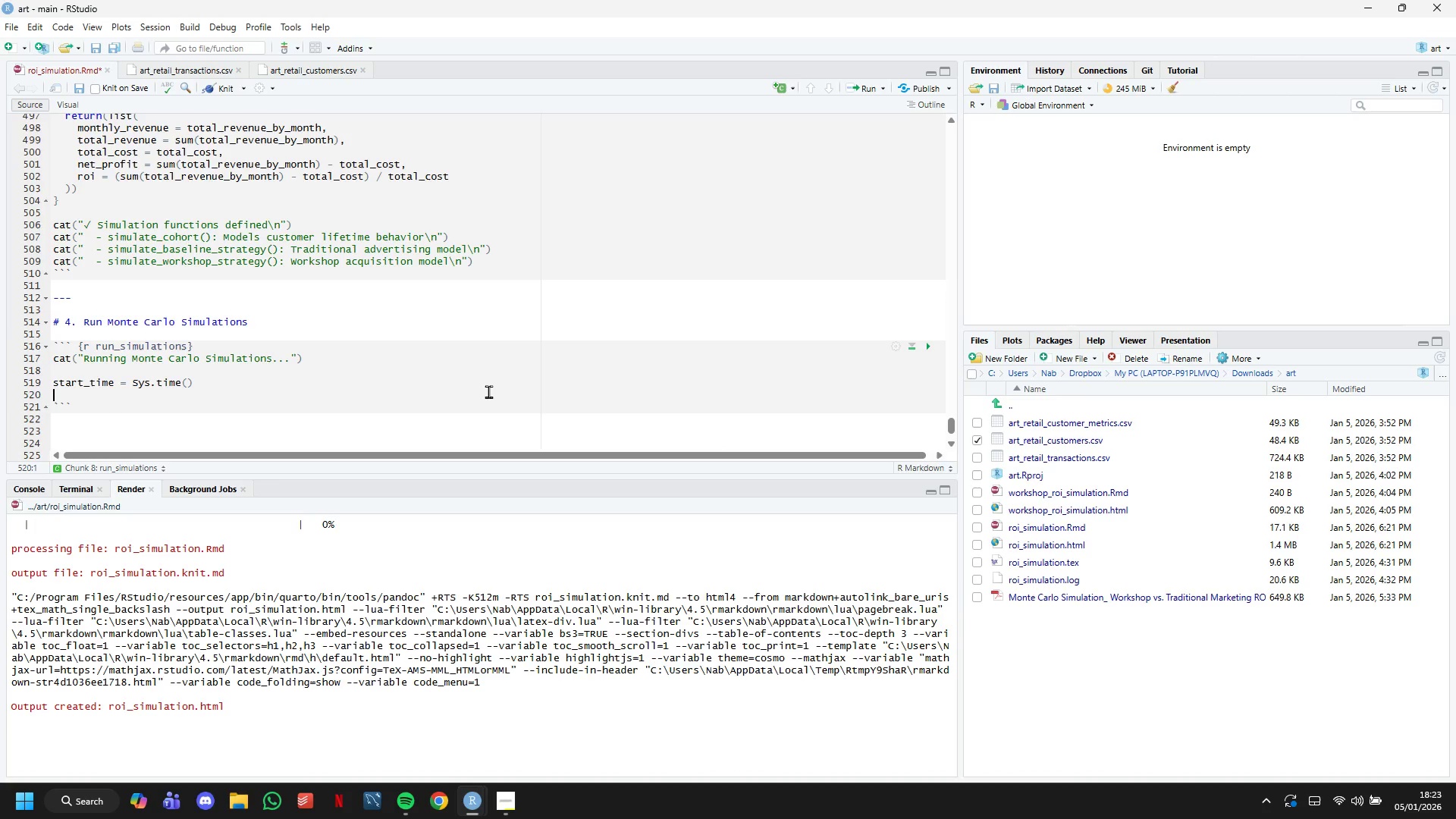 
key(Enter)
 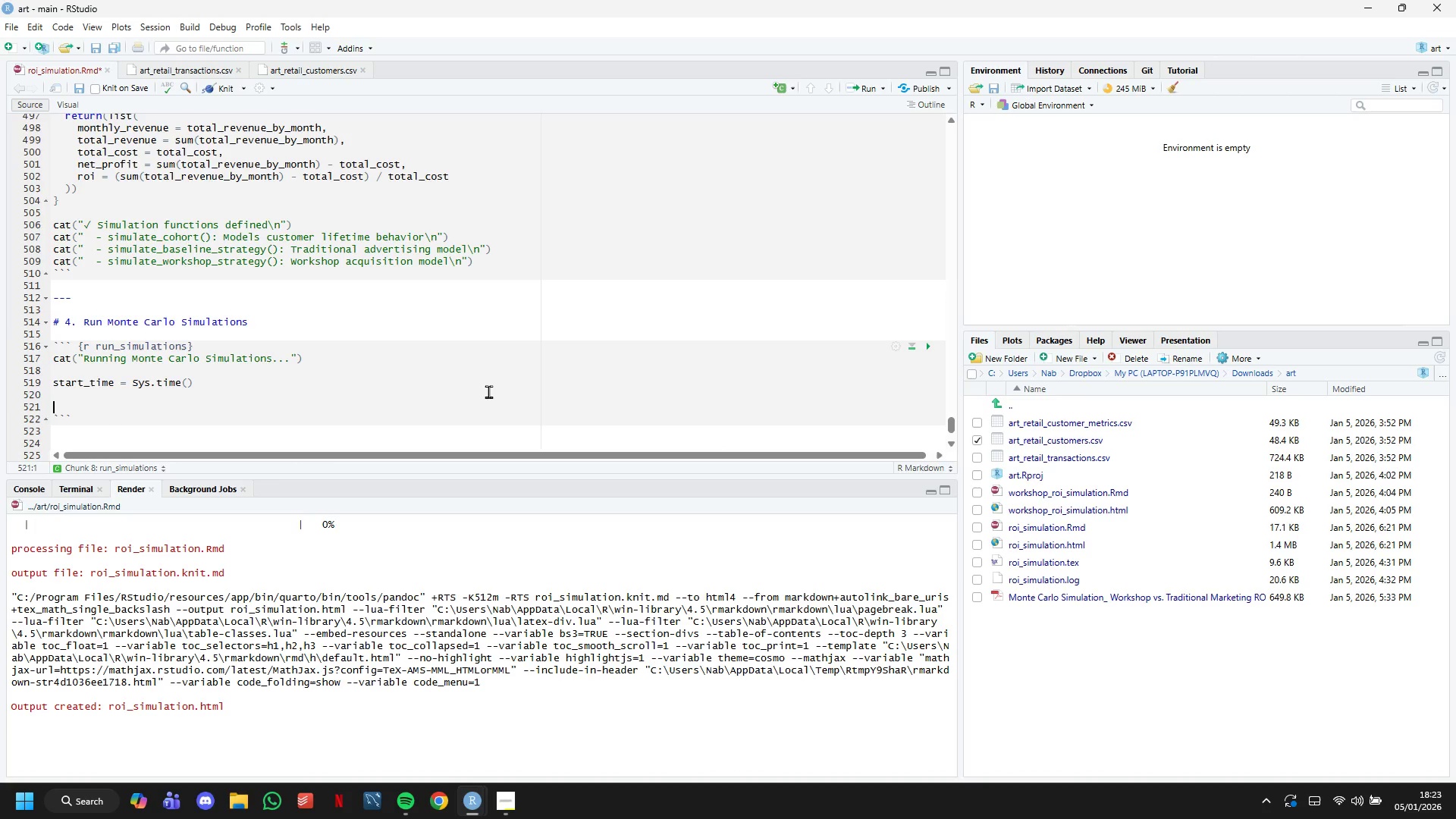 
key(Enter)
 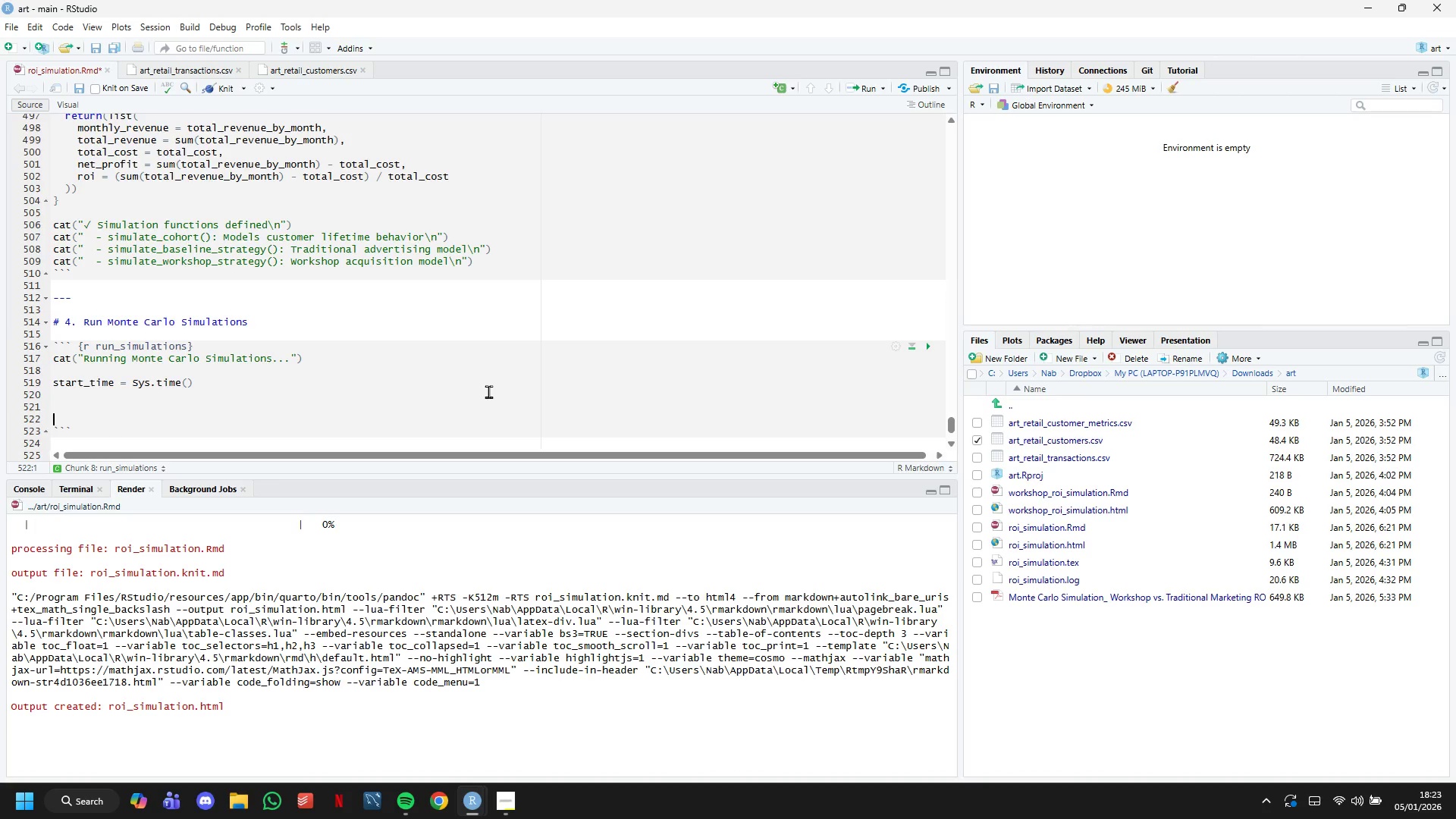 
key(ArrowUp)
 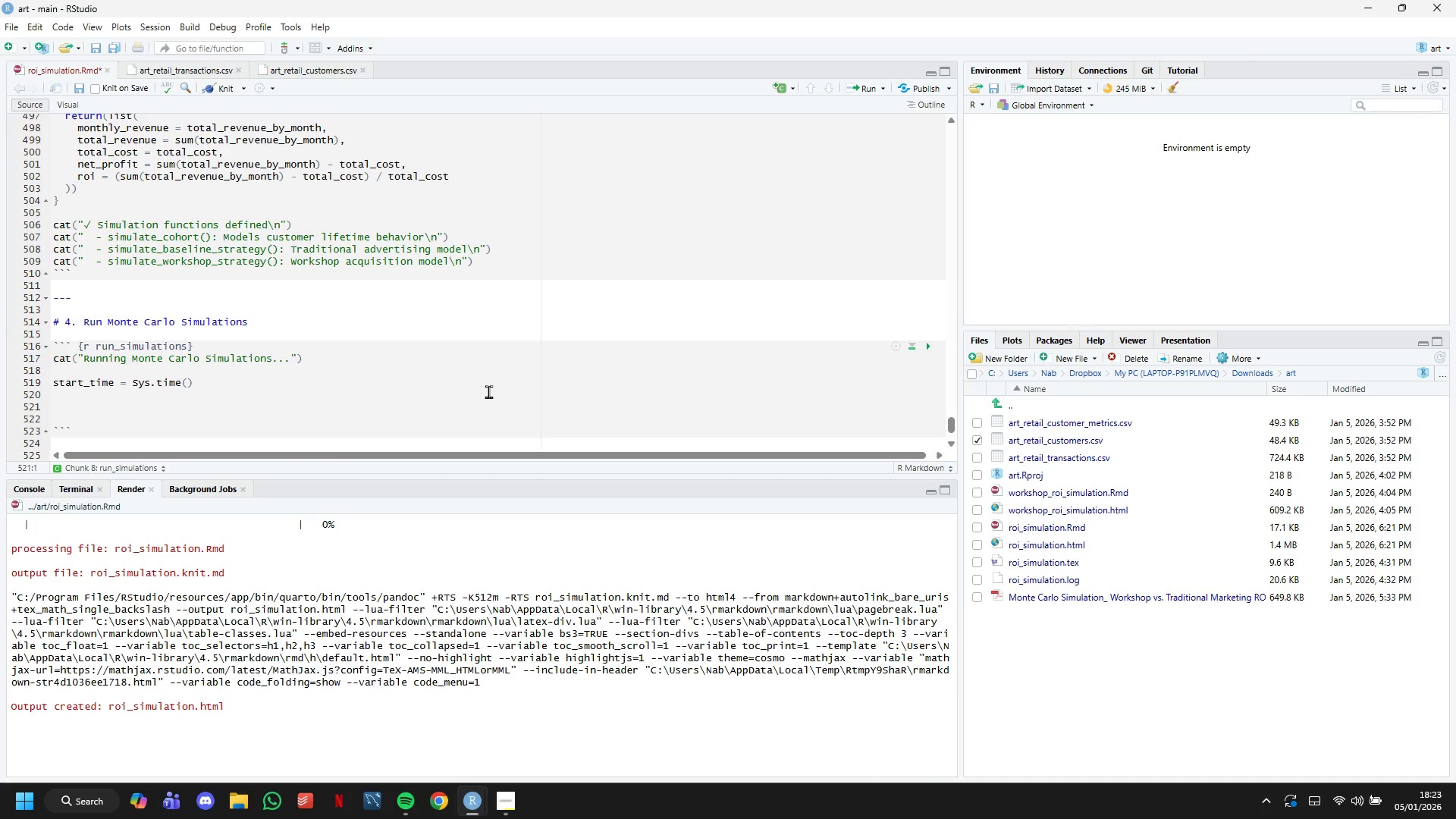 
type(# Run baseline simulations)
 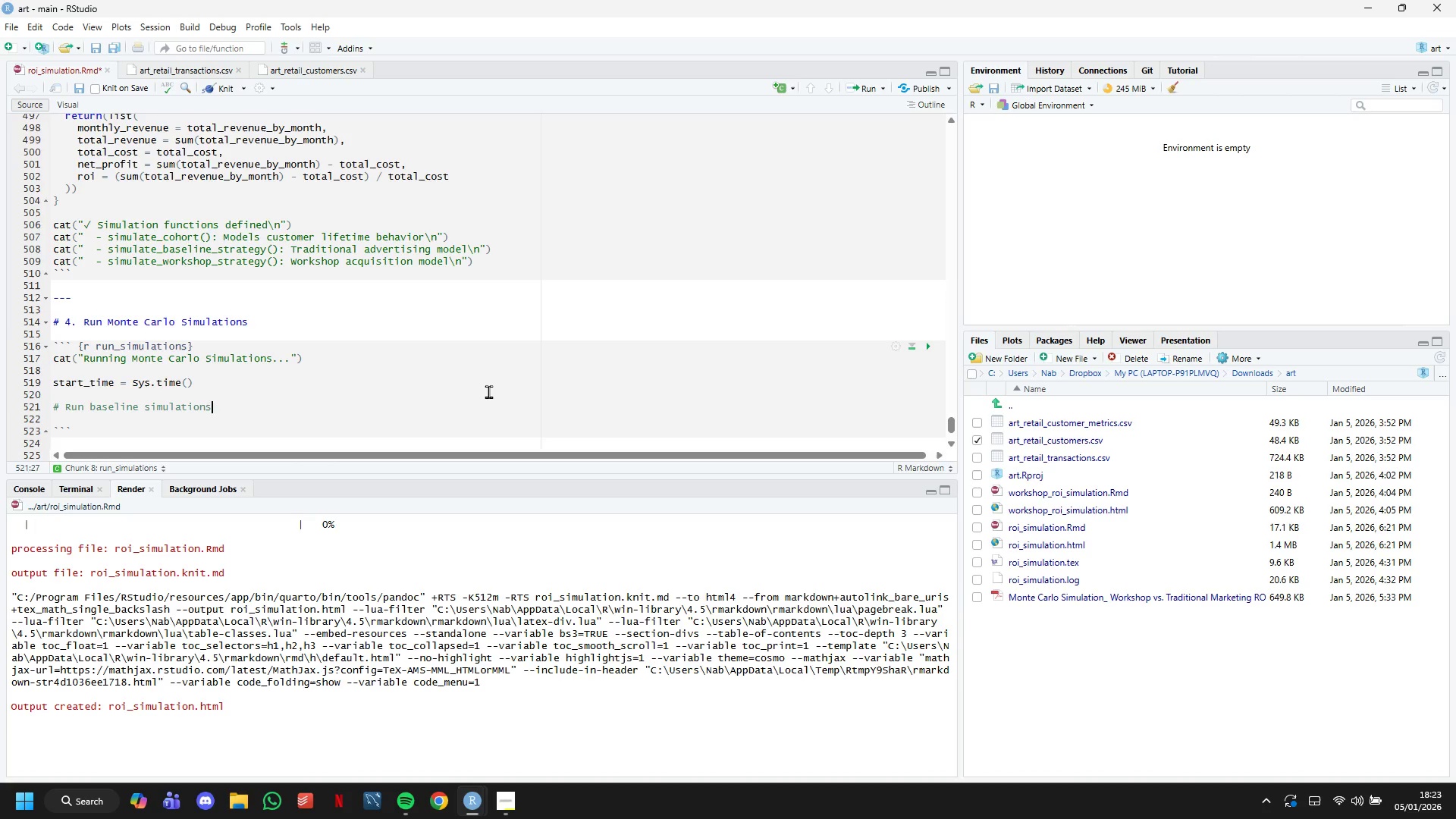 
key(Enter)
 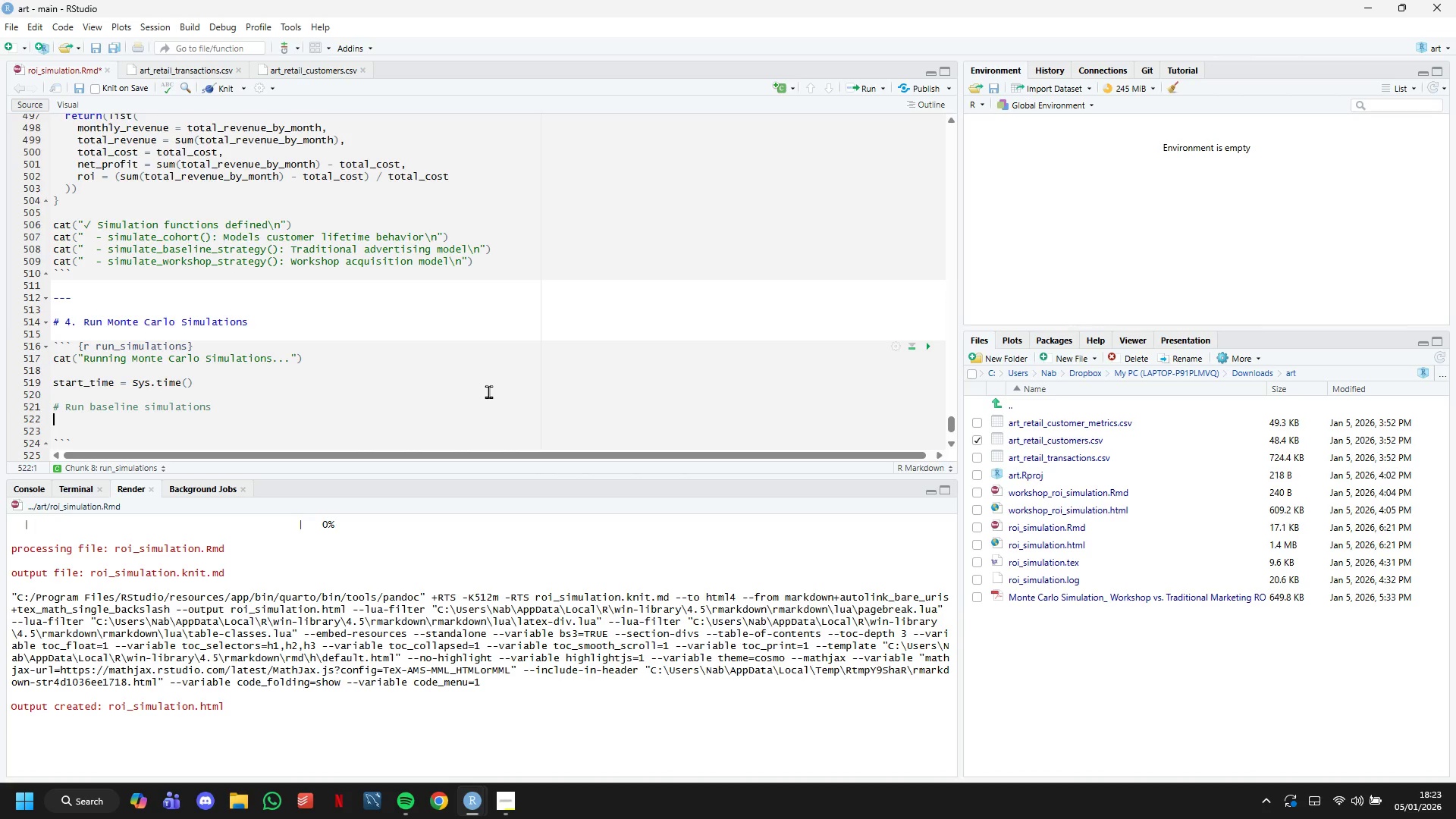 
wait(5.66)
 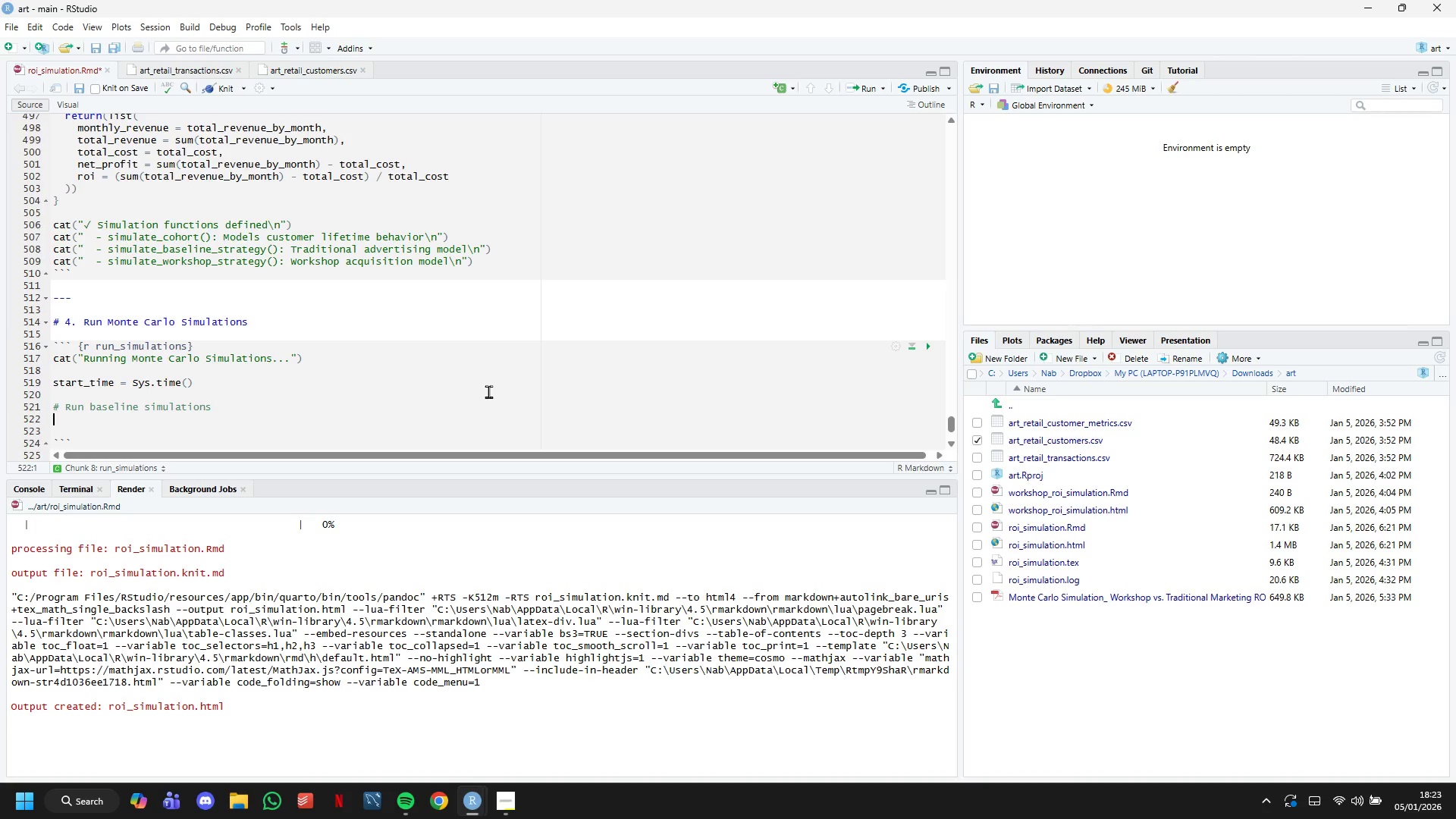 
type(baseline_)
 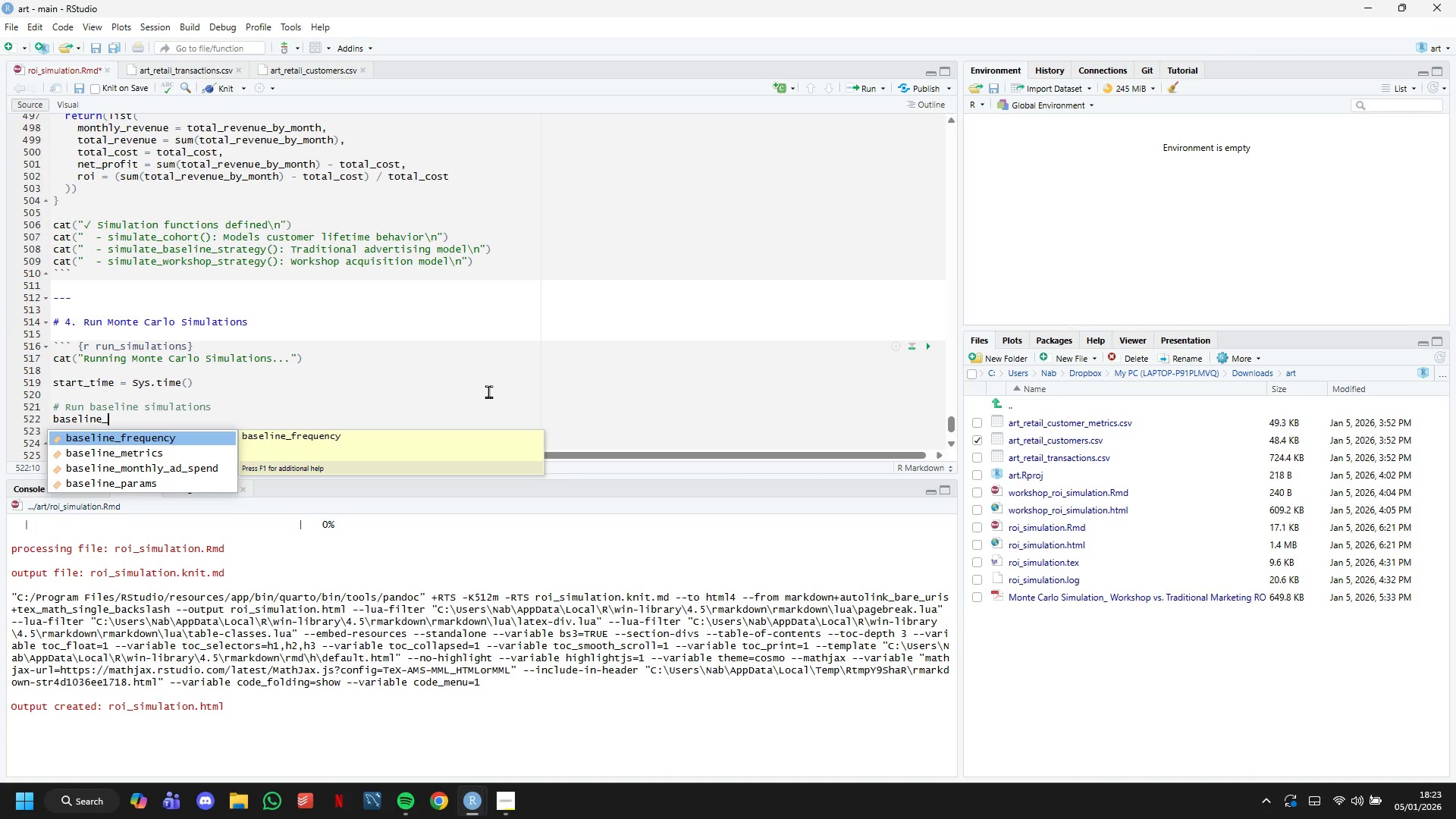 
type(results = )
 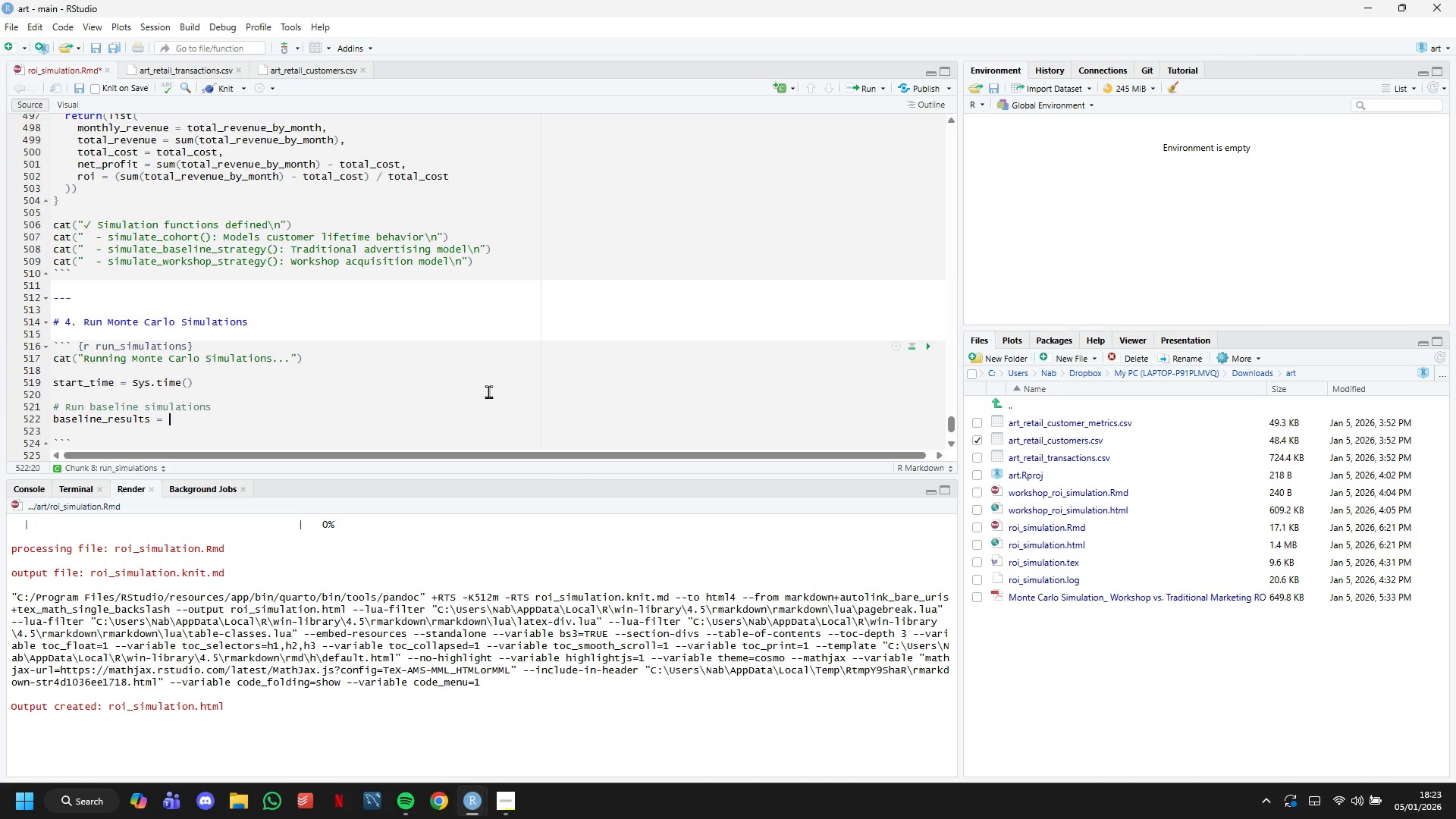 
wait(20.0)
 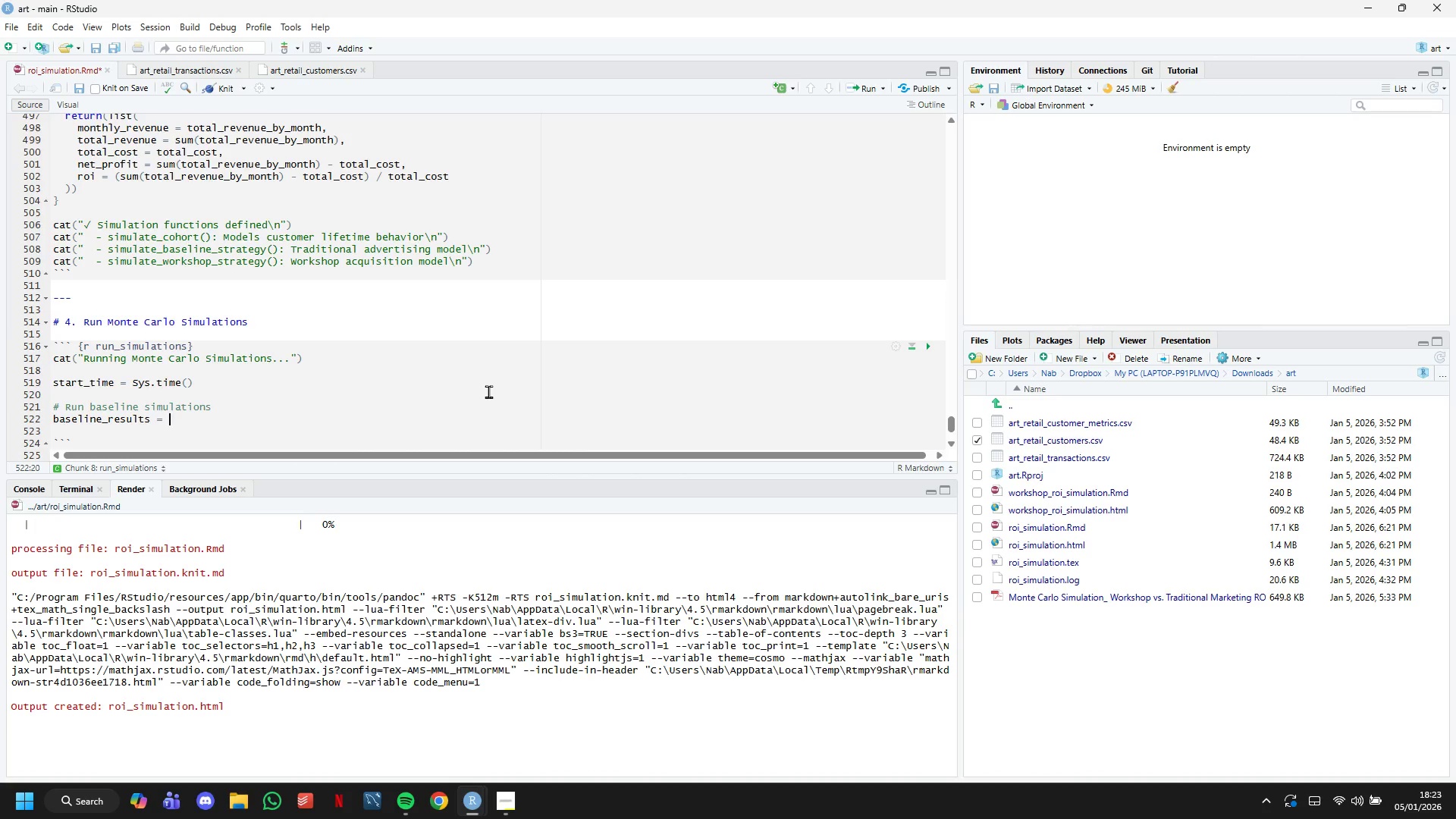 
key(Backspace)
 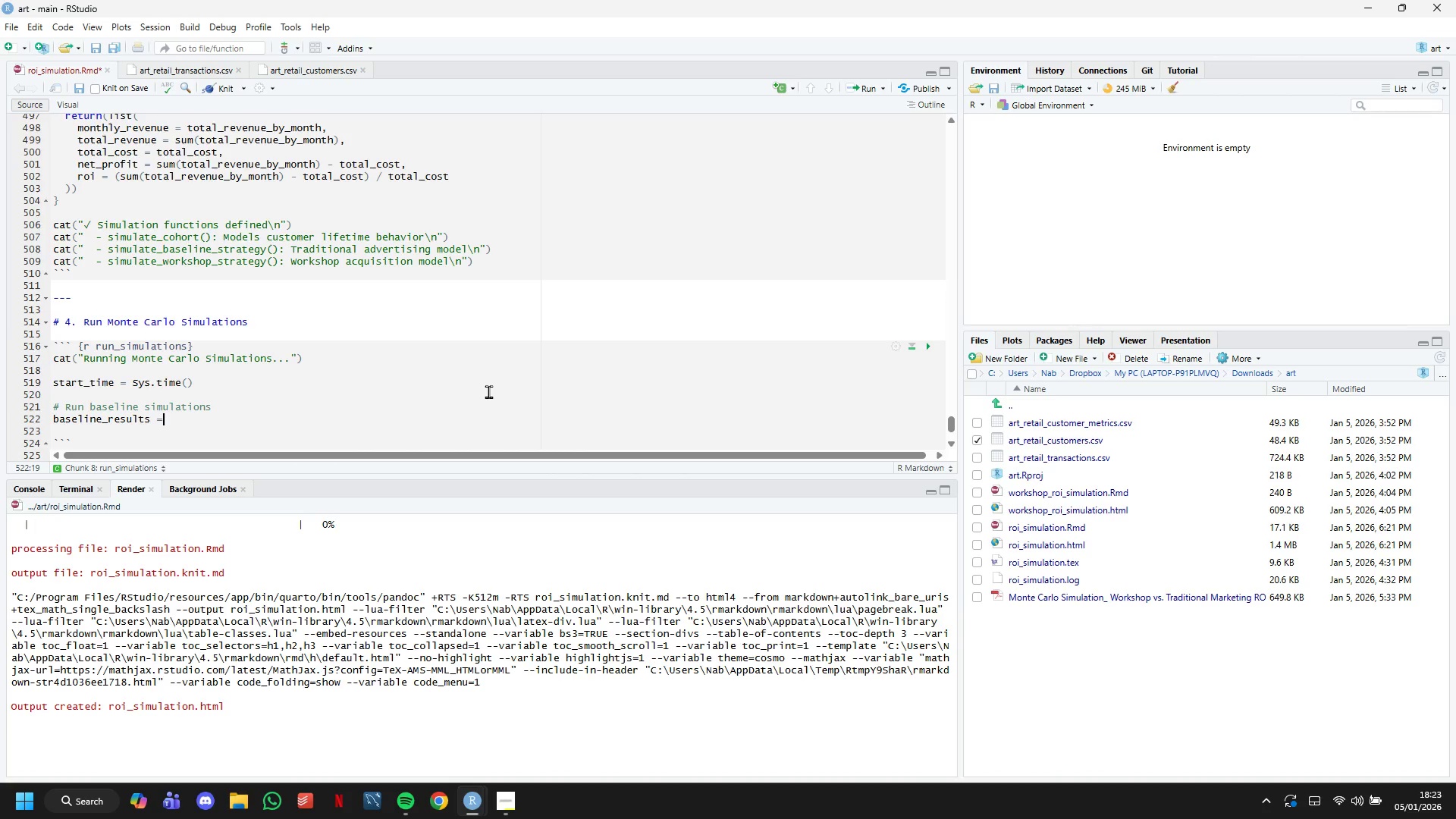 
key(Backspace)
 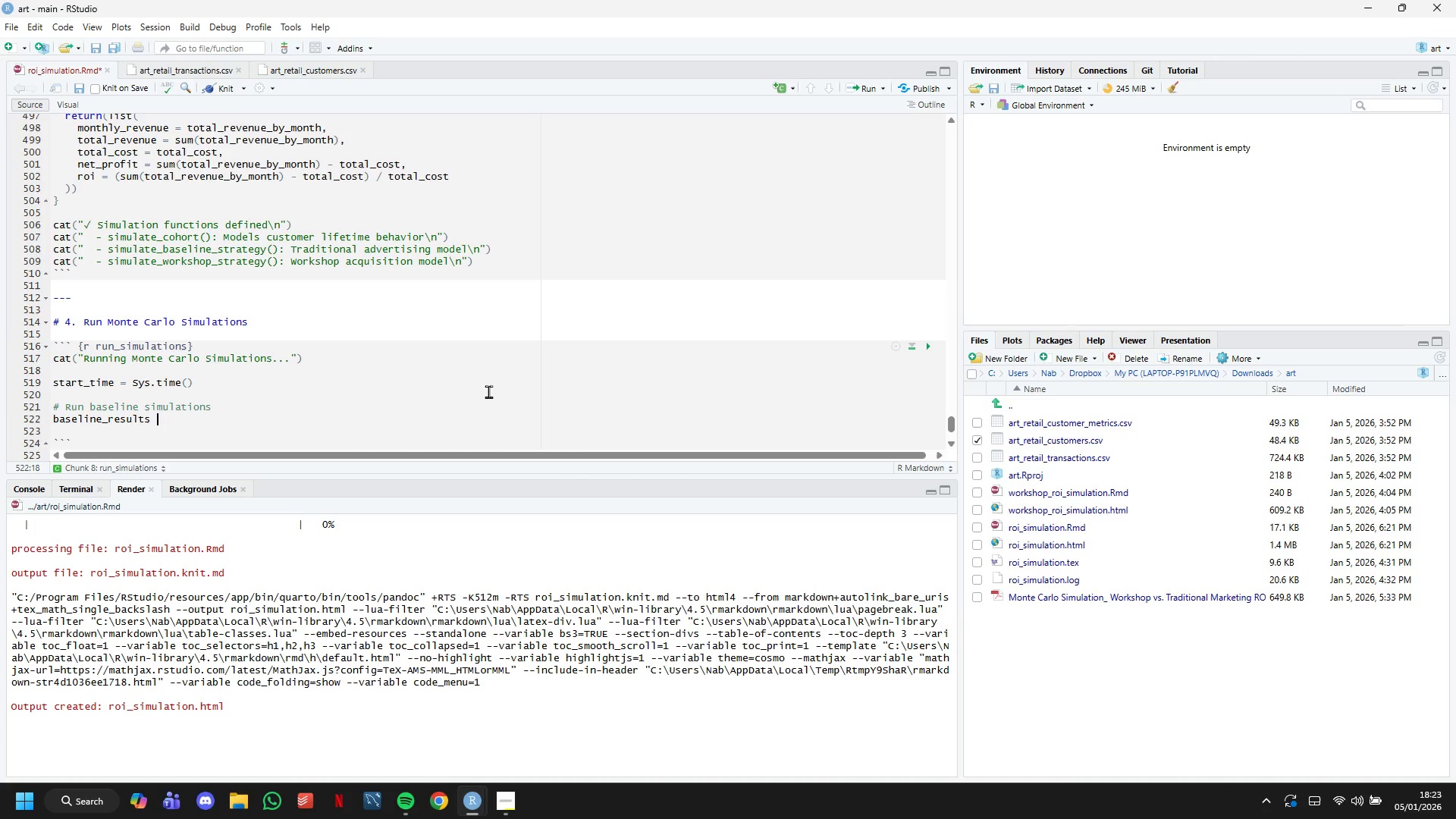 
key(Shift+Comma)
 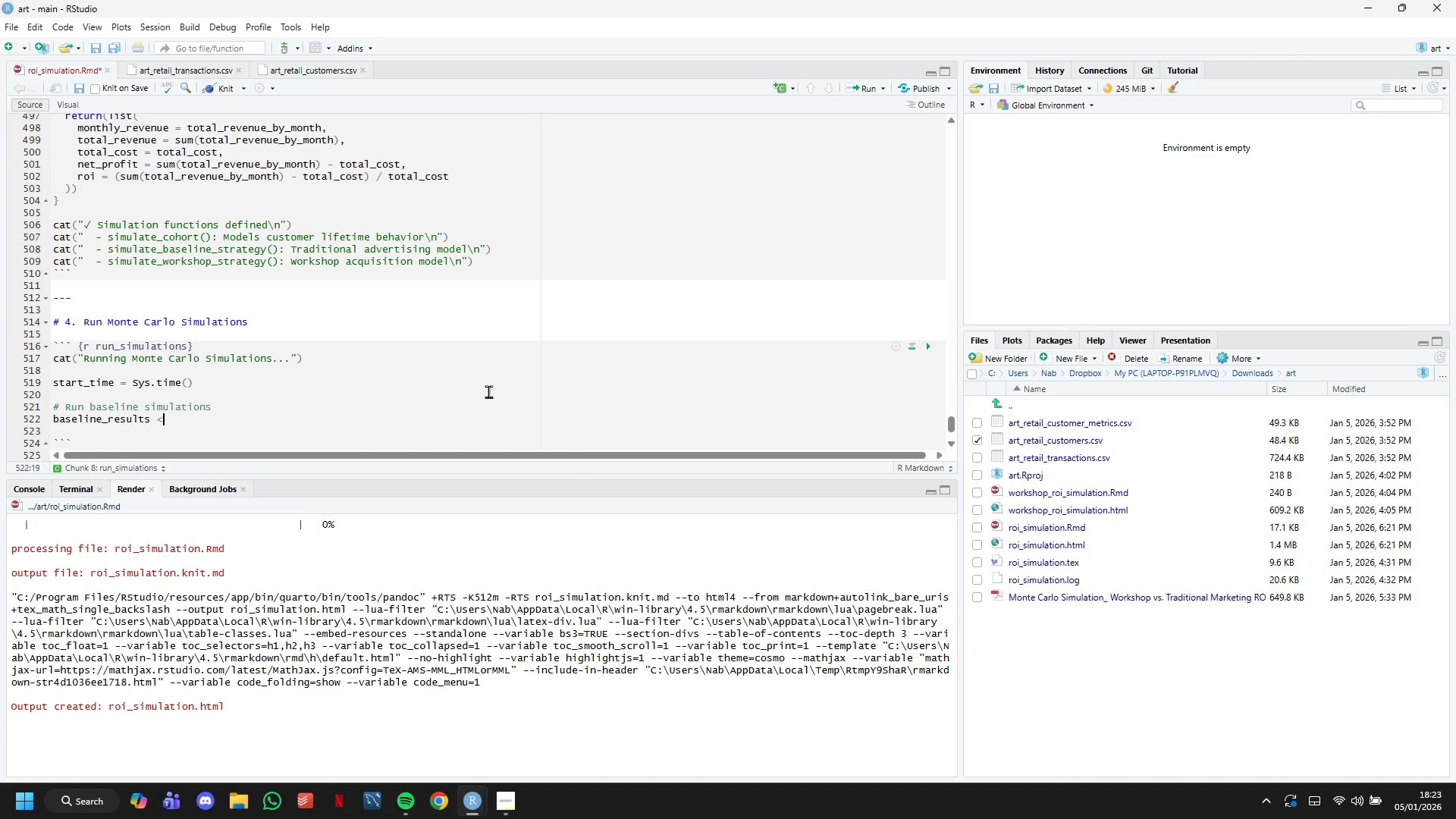 
key(Minus)
 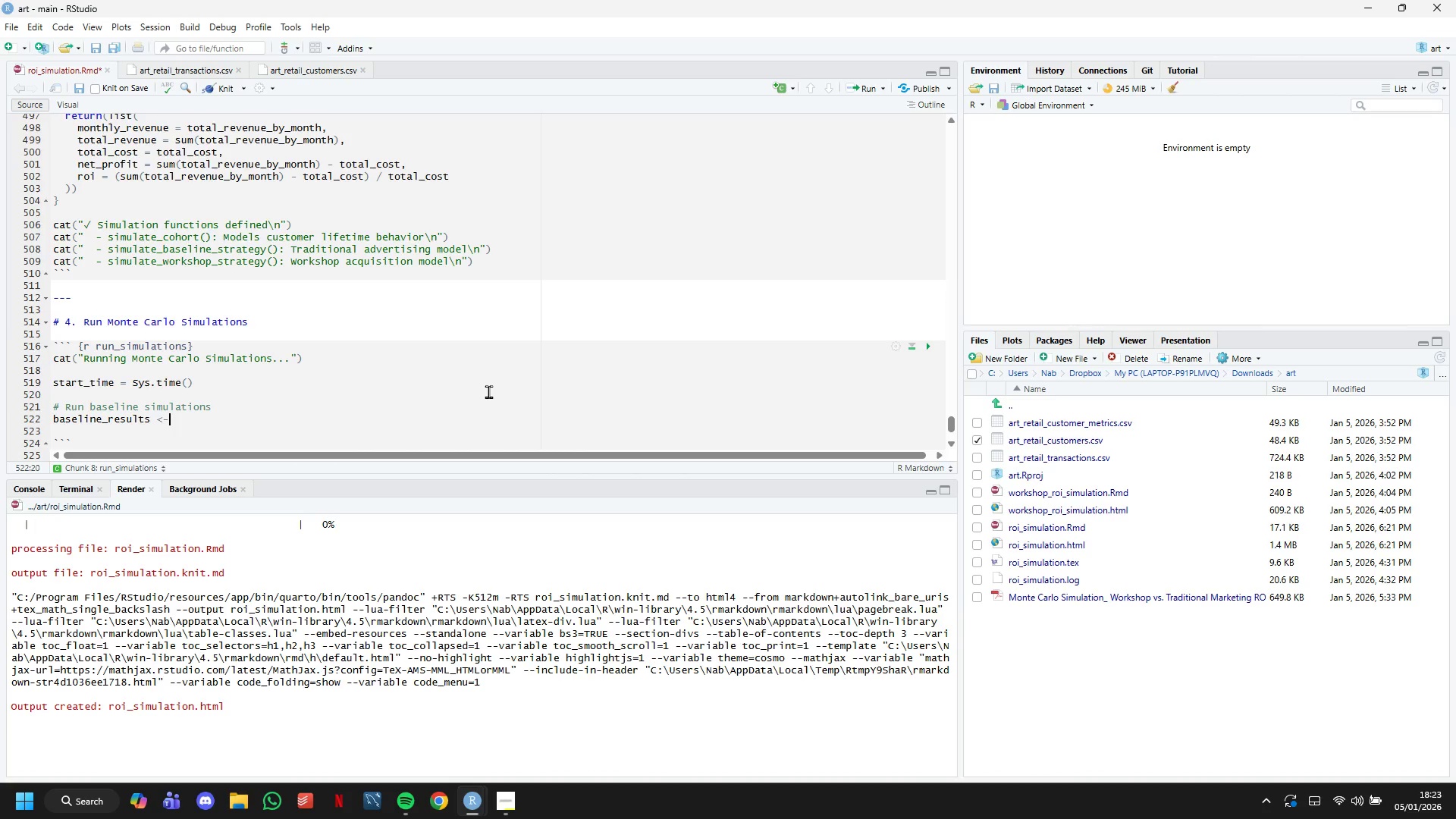 
key(Space)
 